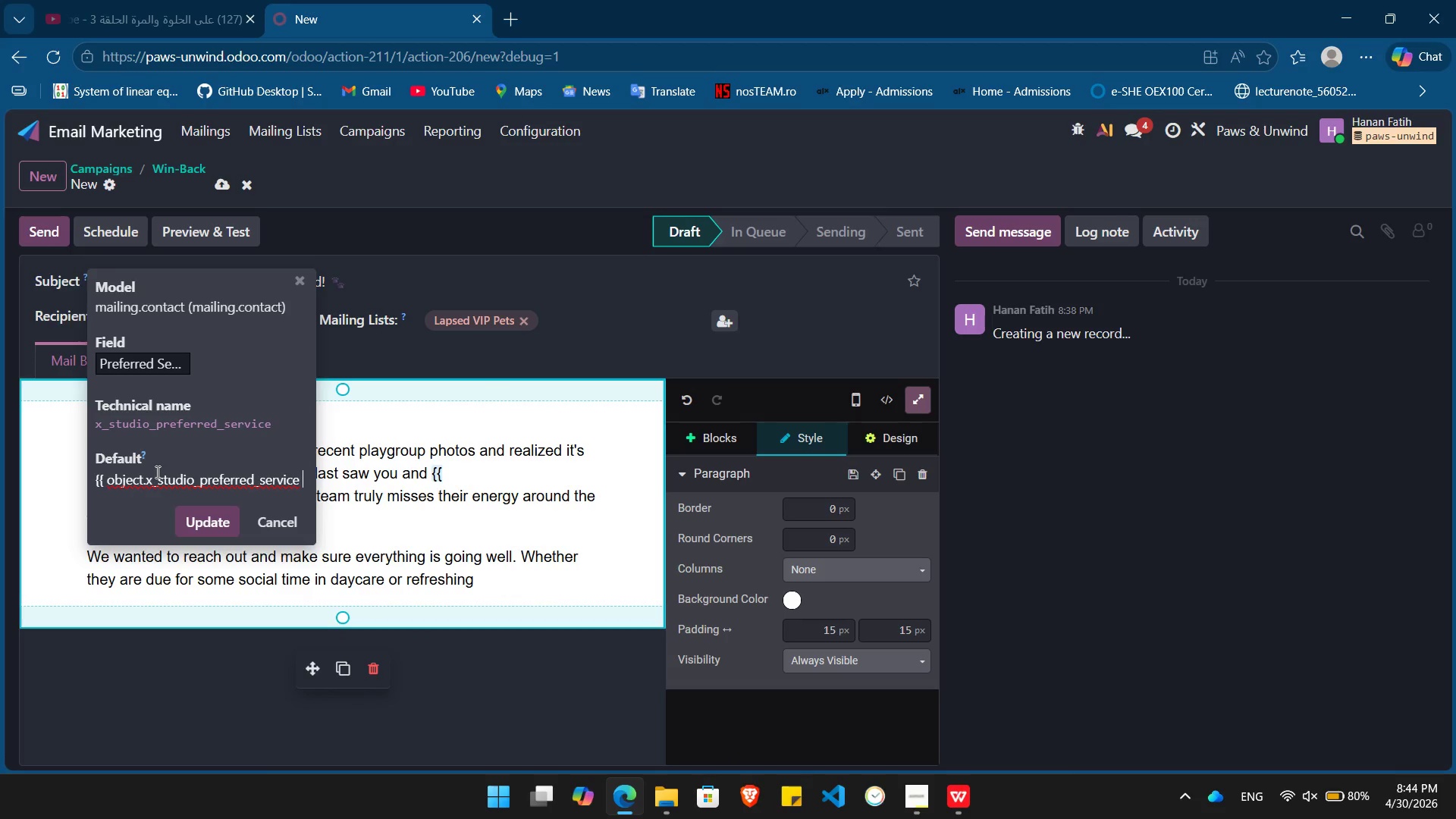 
key(Space)
 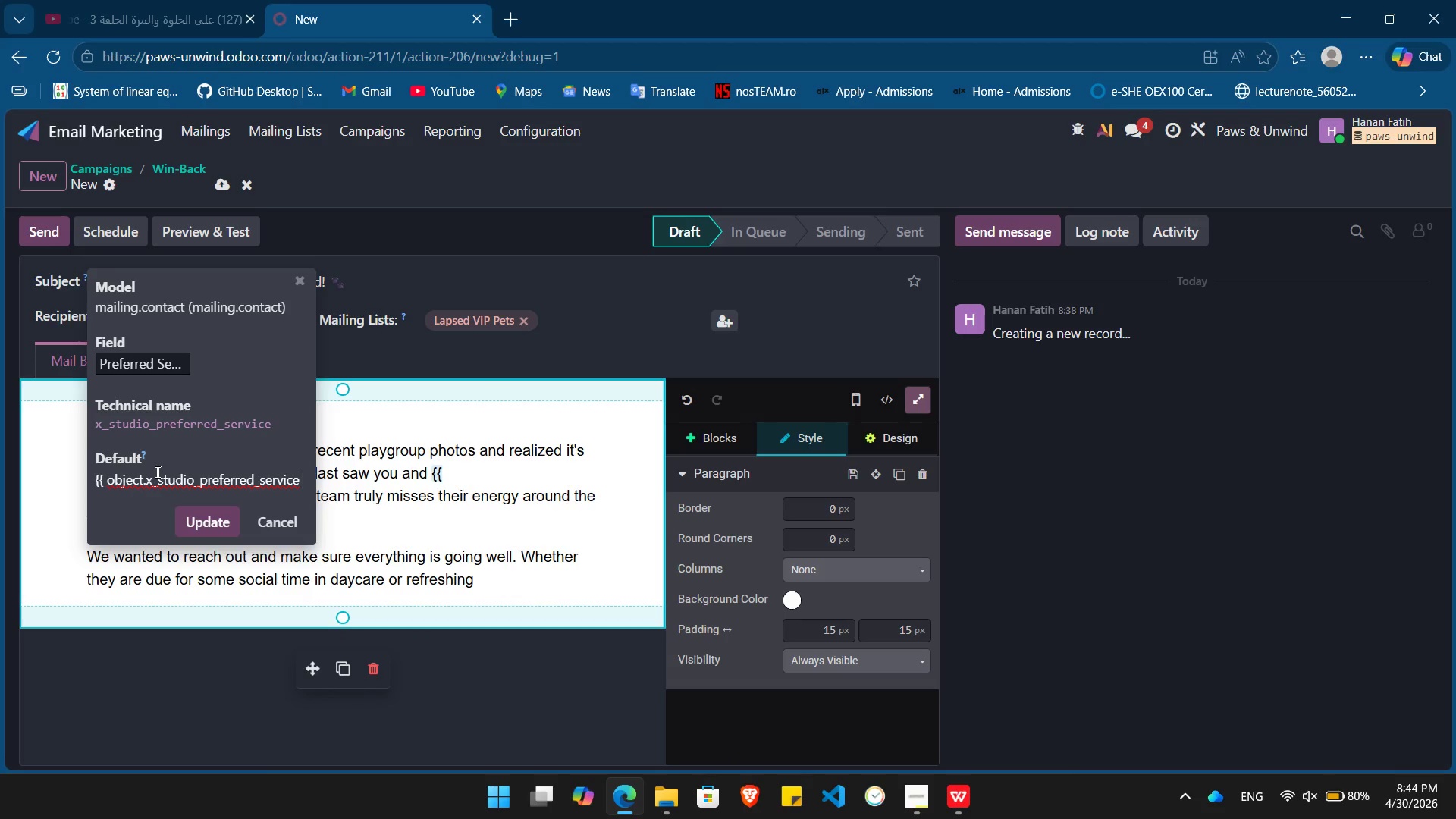 
key(Shift+BracketRight)
 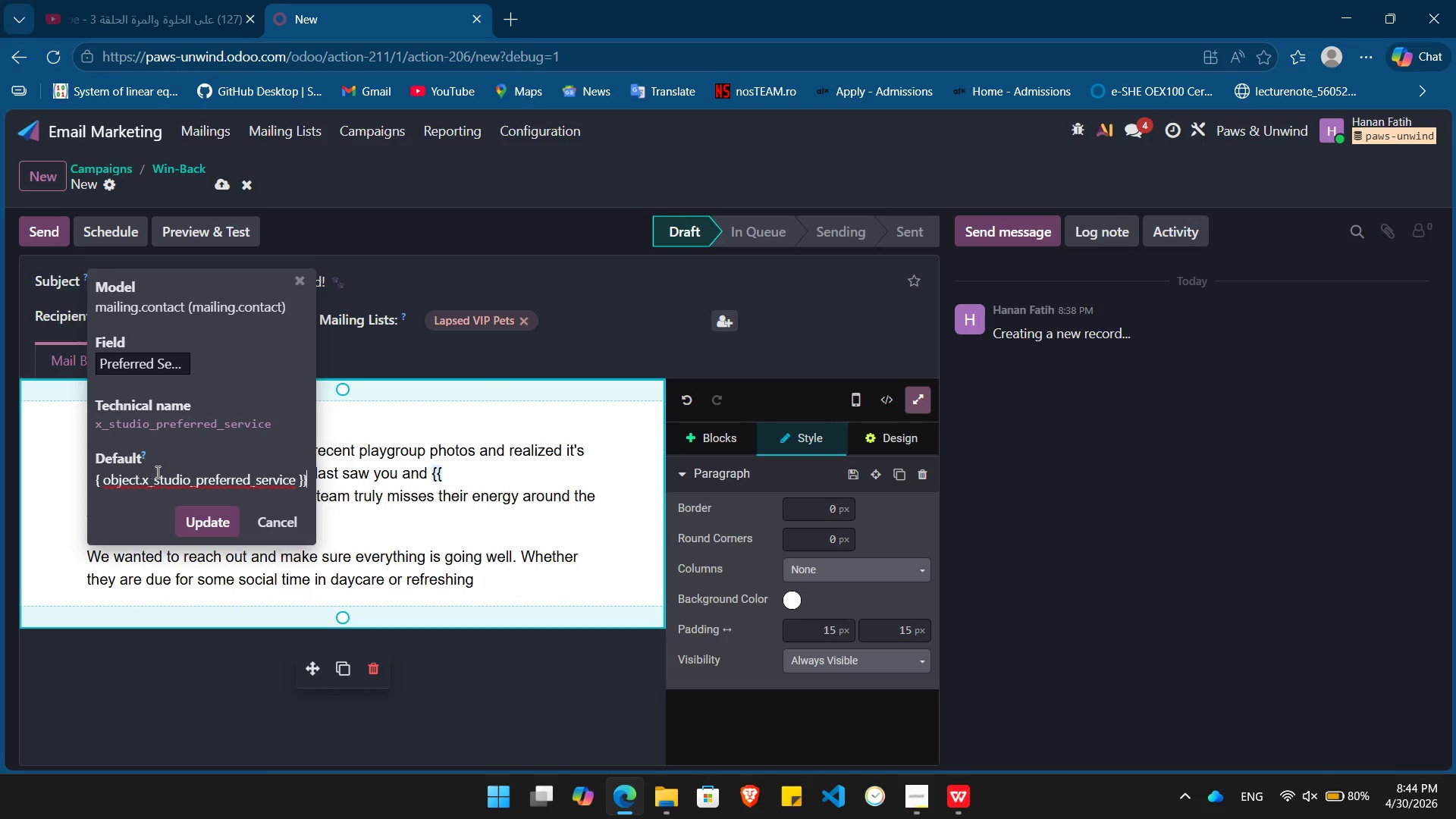 
key(Shift+BracketRight)
 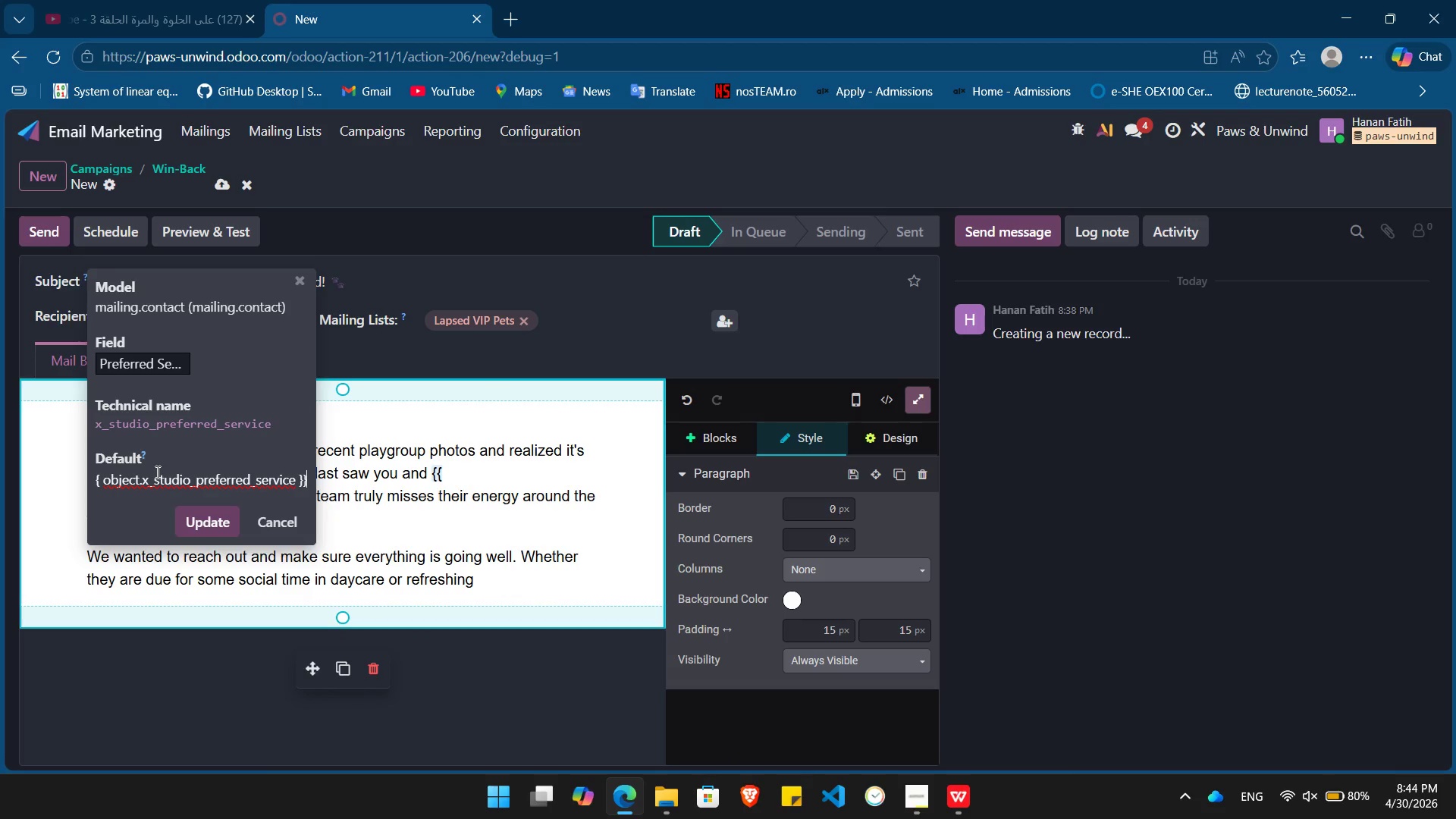 
key(Enter)
 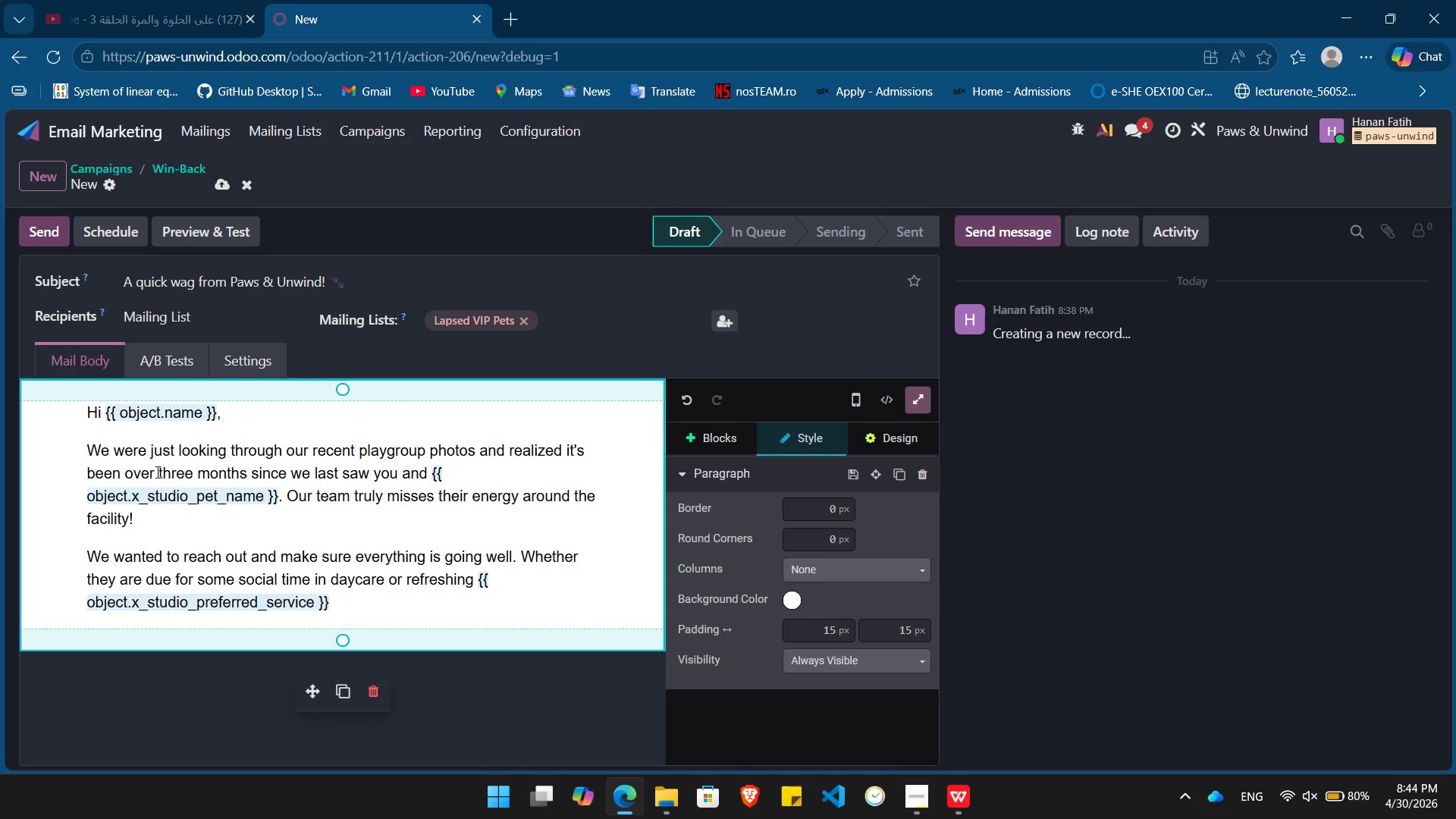 
type( session, we'd love to have them back in their)
 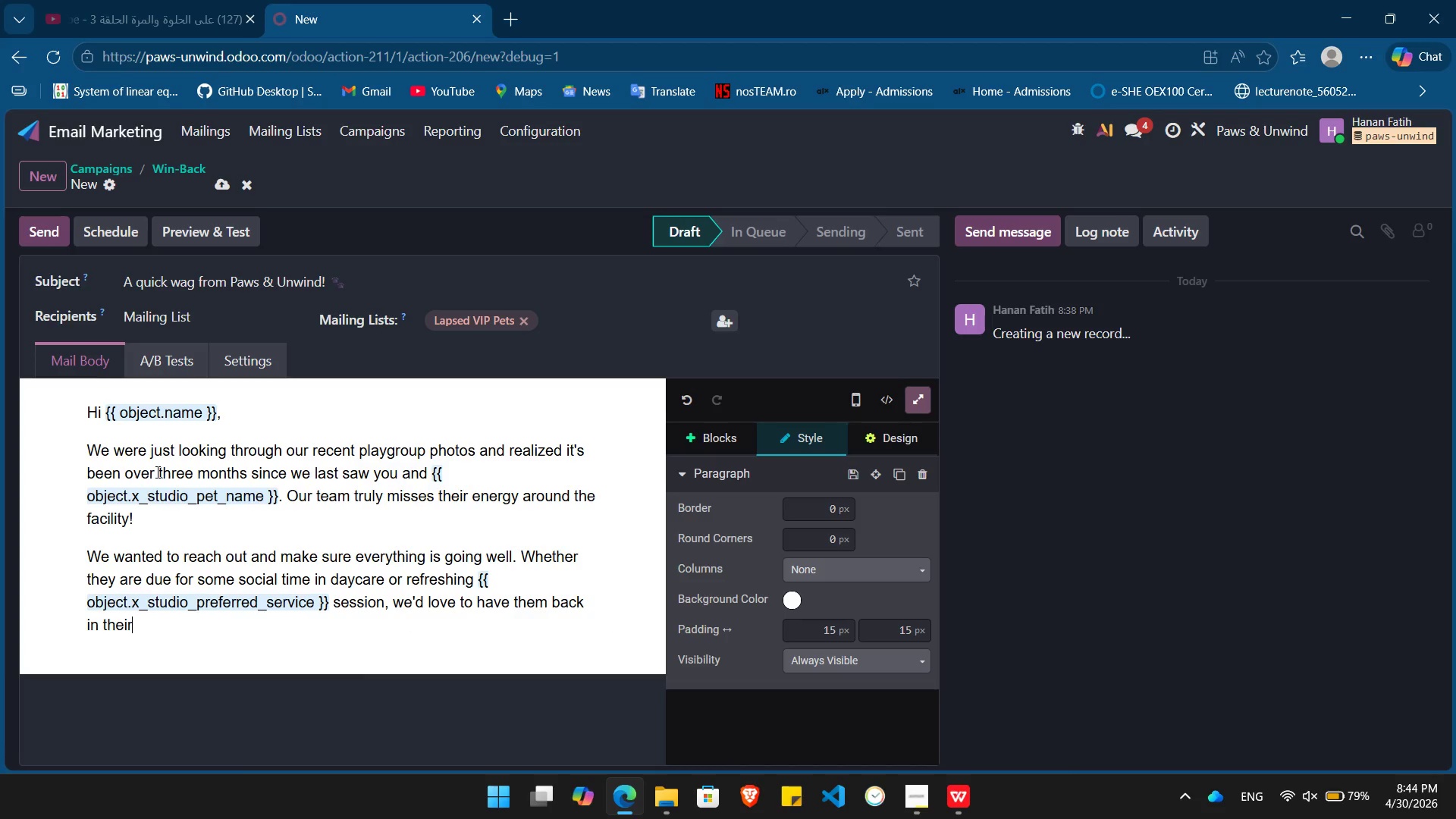 
type( home away from home.)
 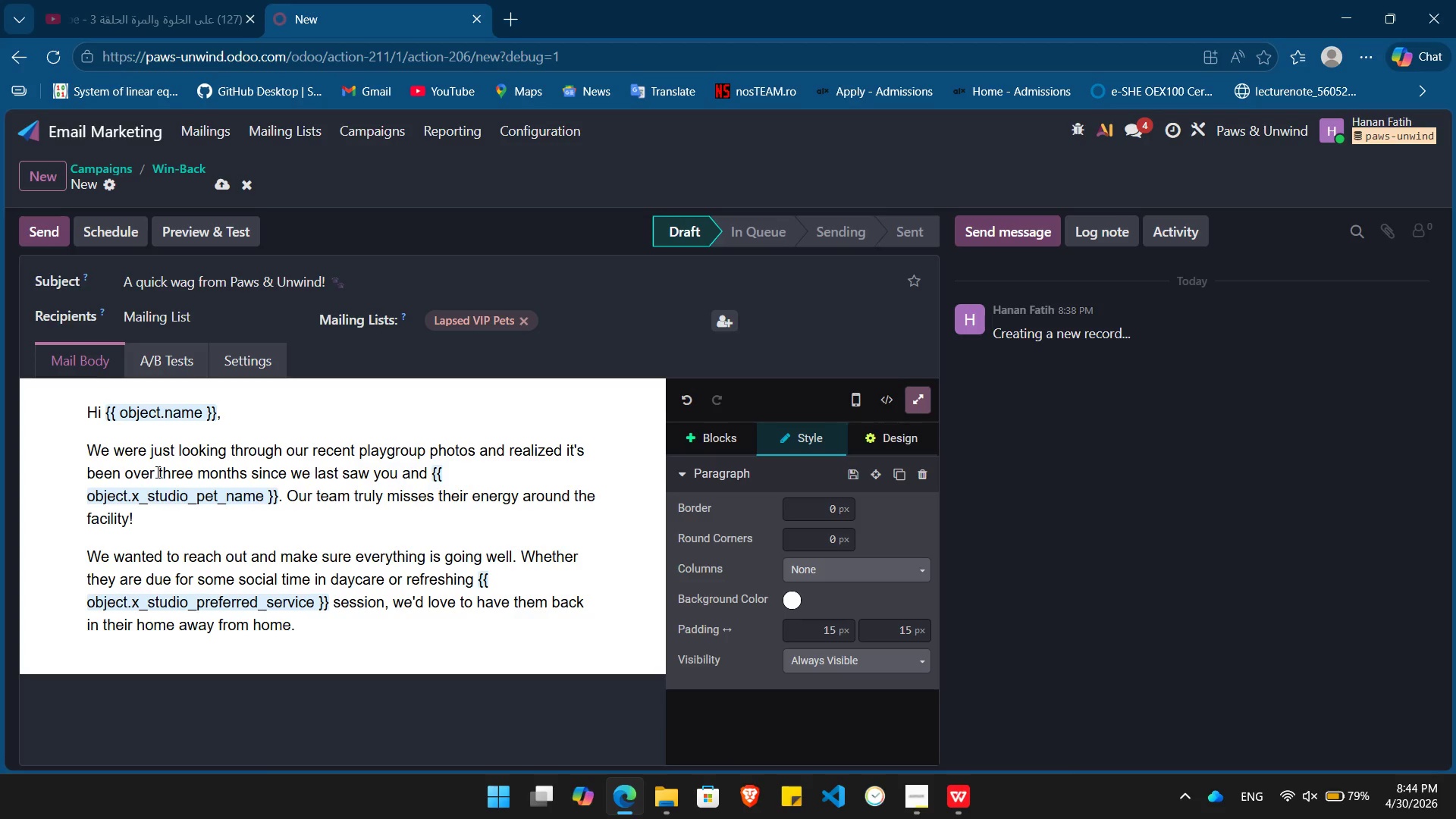 
key(Enter)
 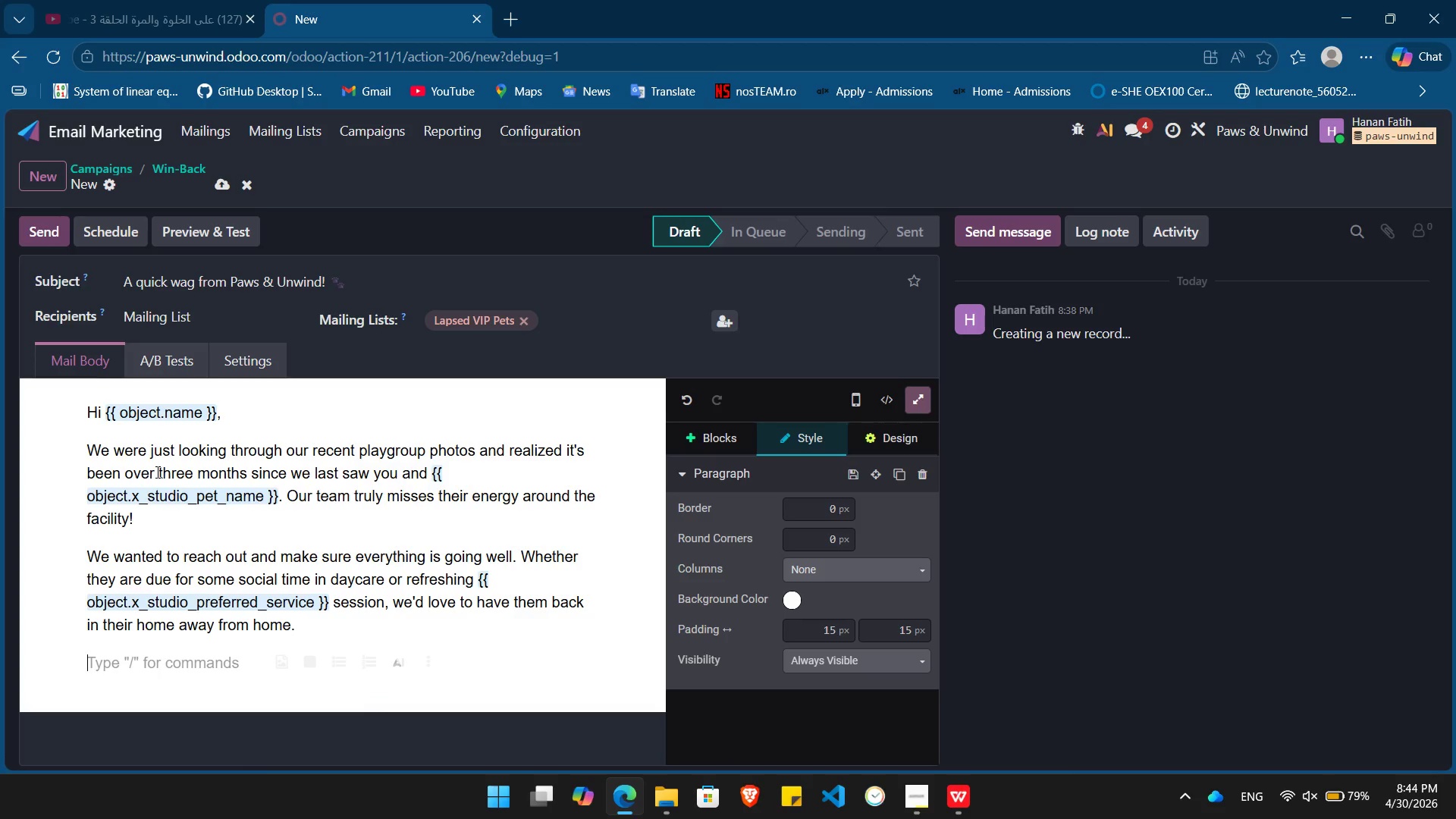 
type(How has /)
 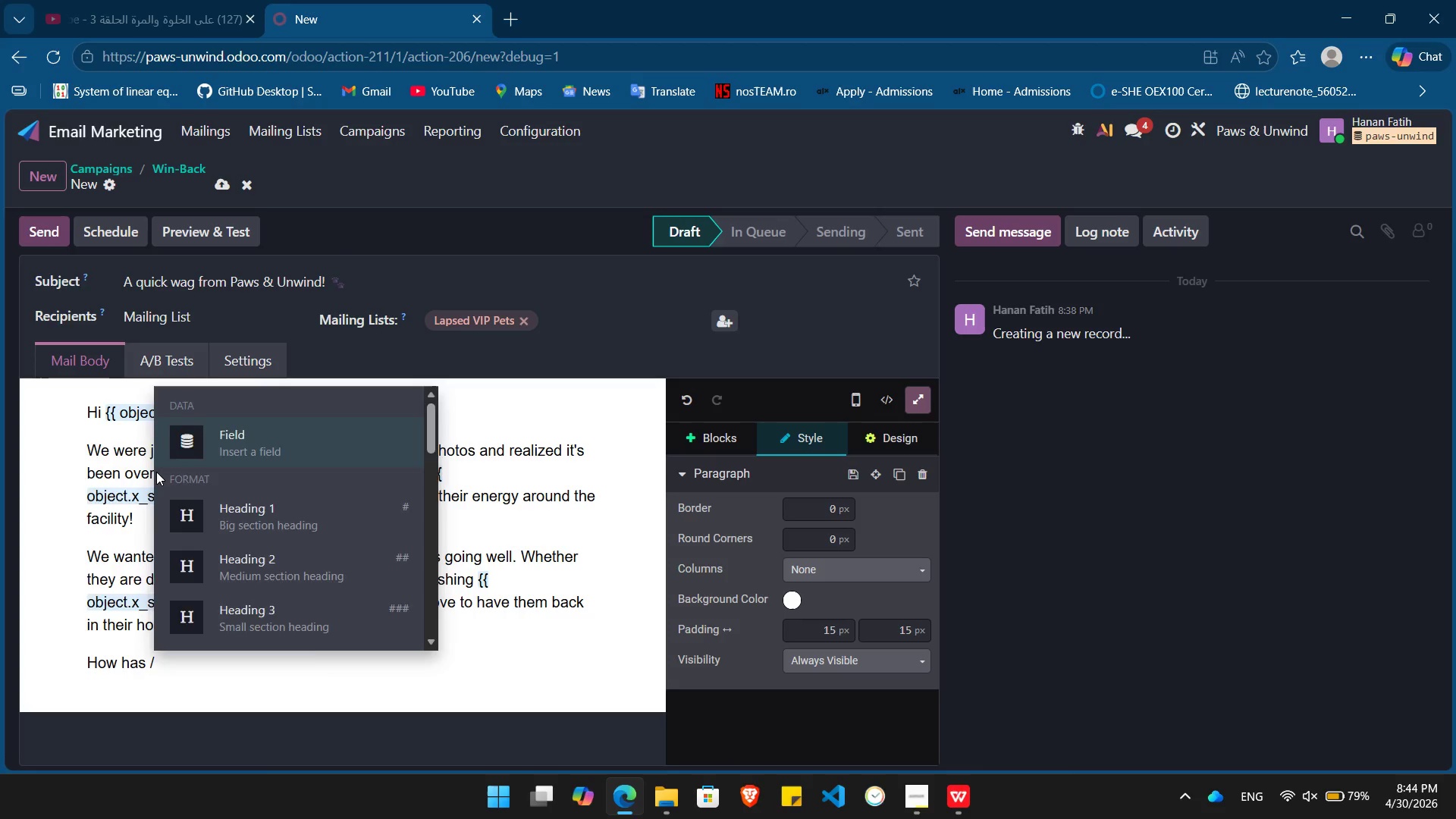 
key(Enter)
 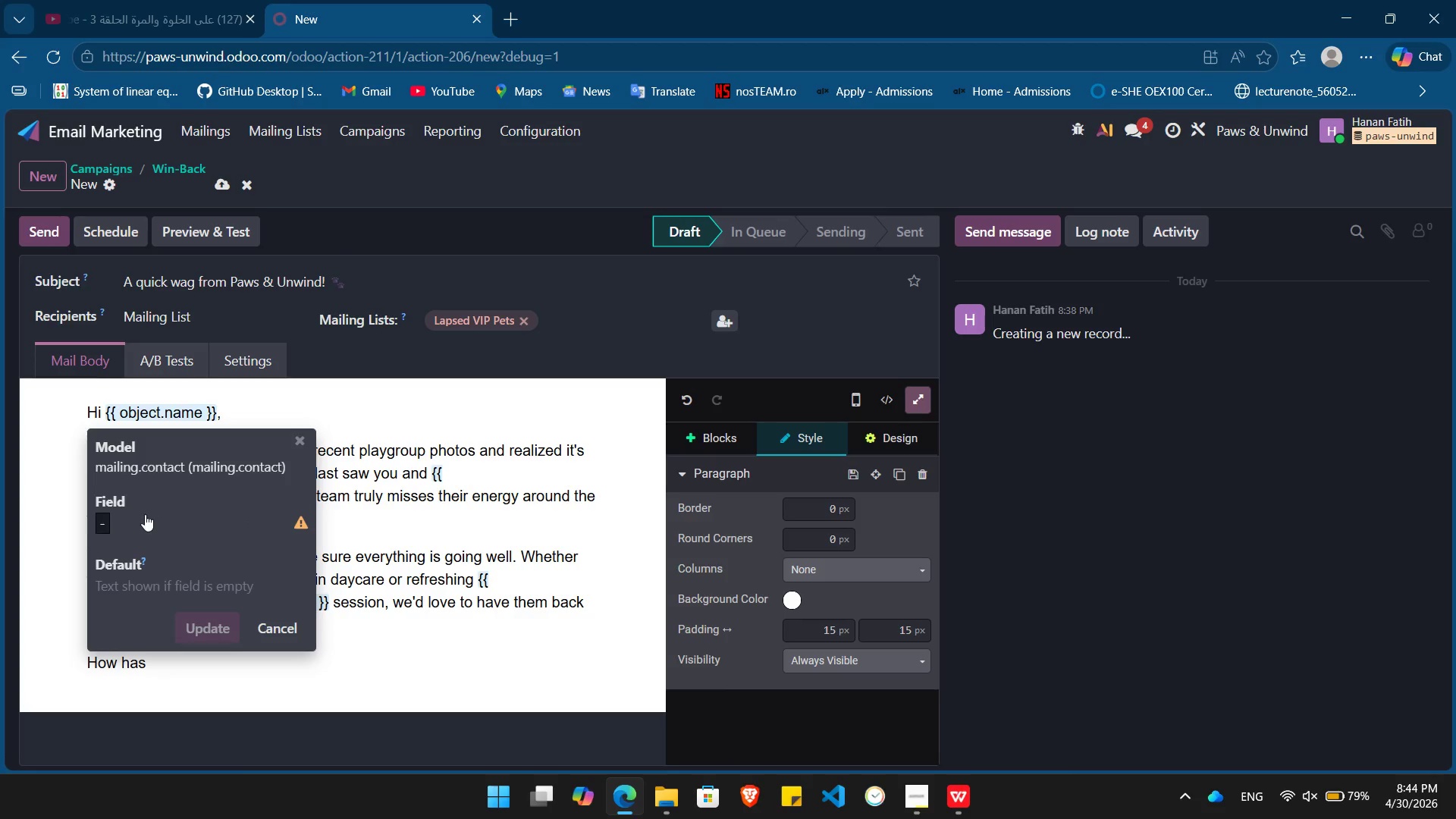 
left_click([145, 514])
 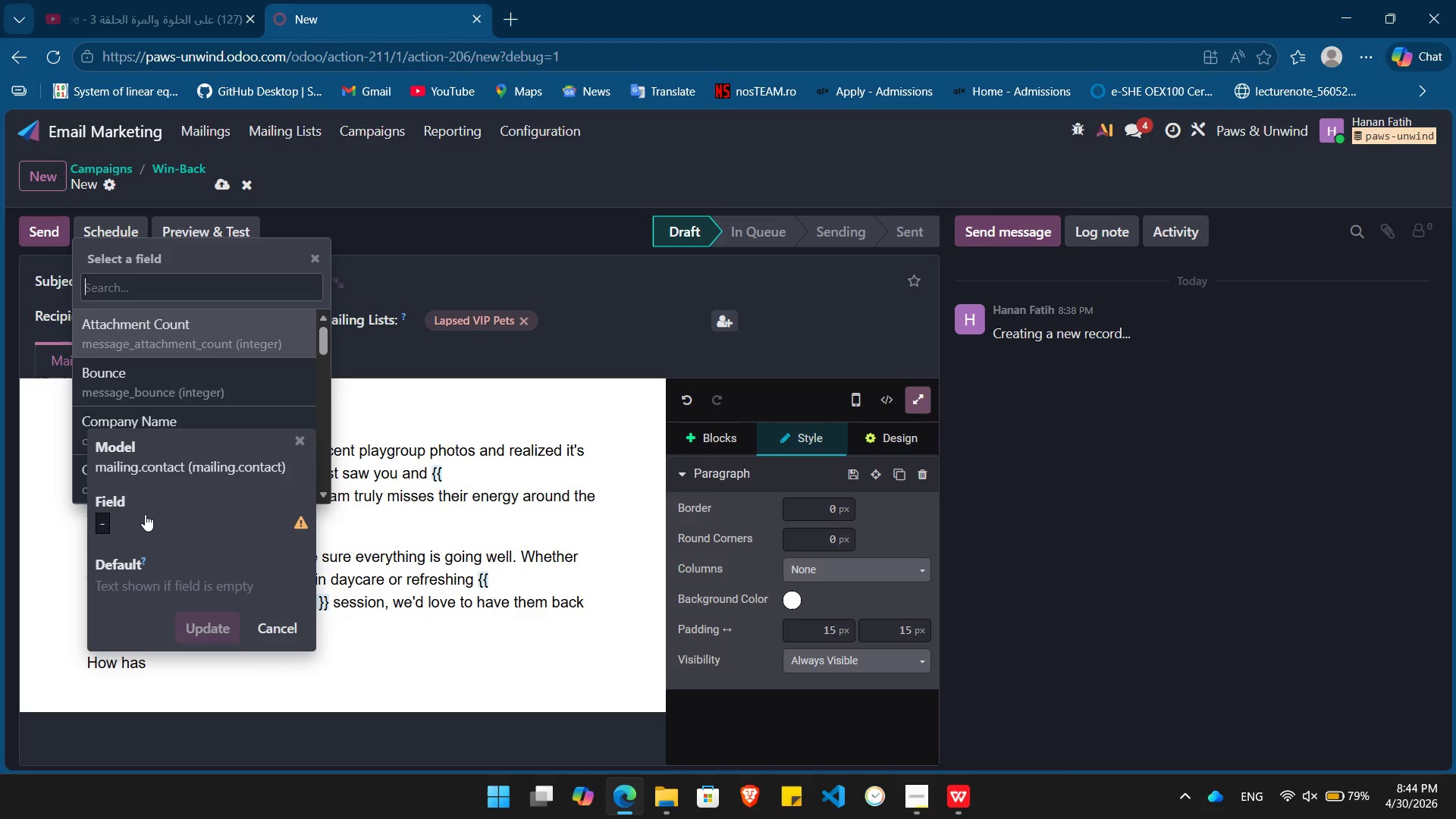 
type(pet)
 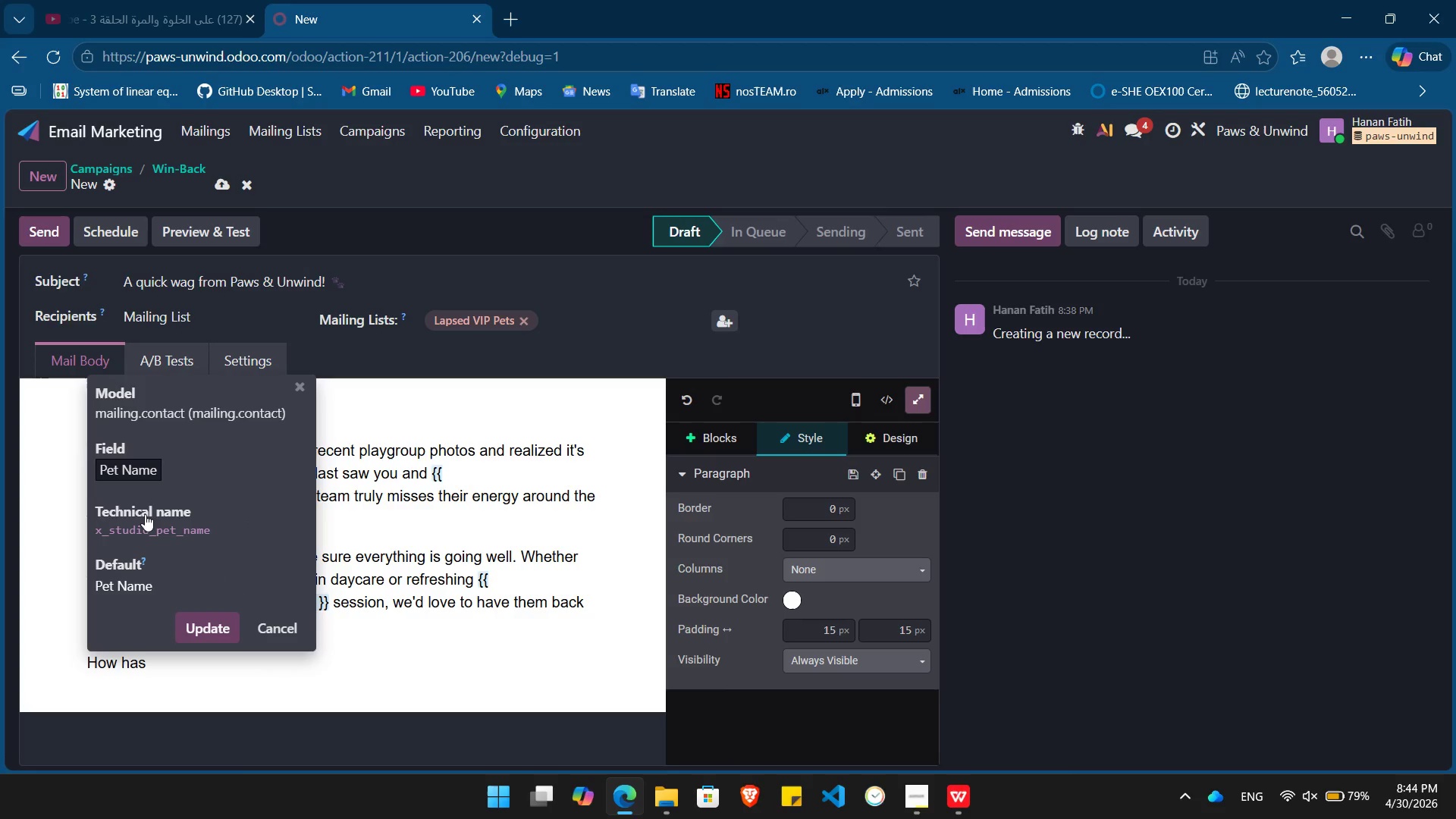 
key(Enter)
 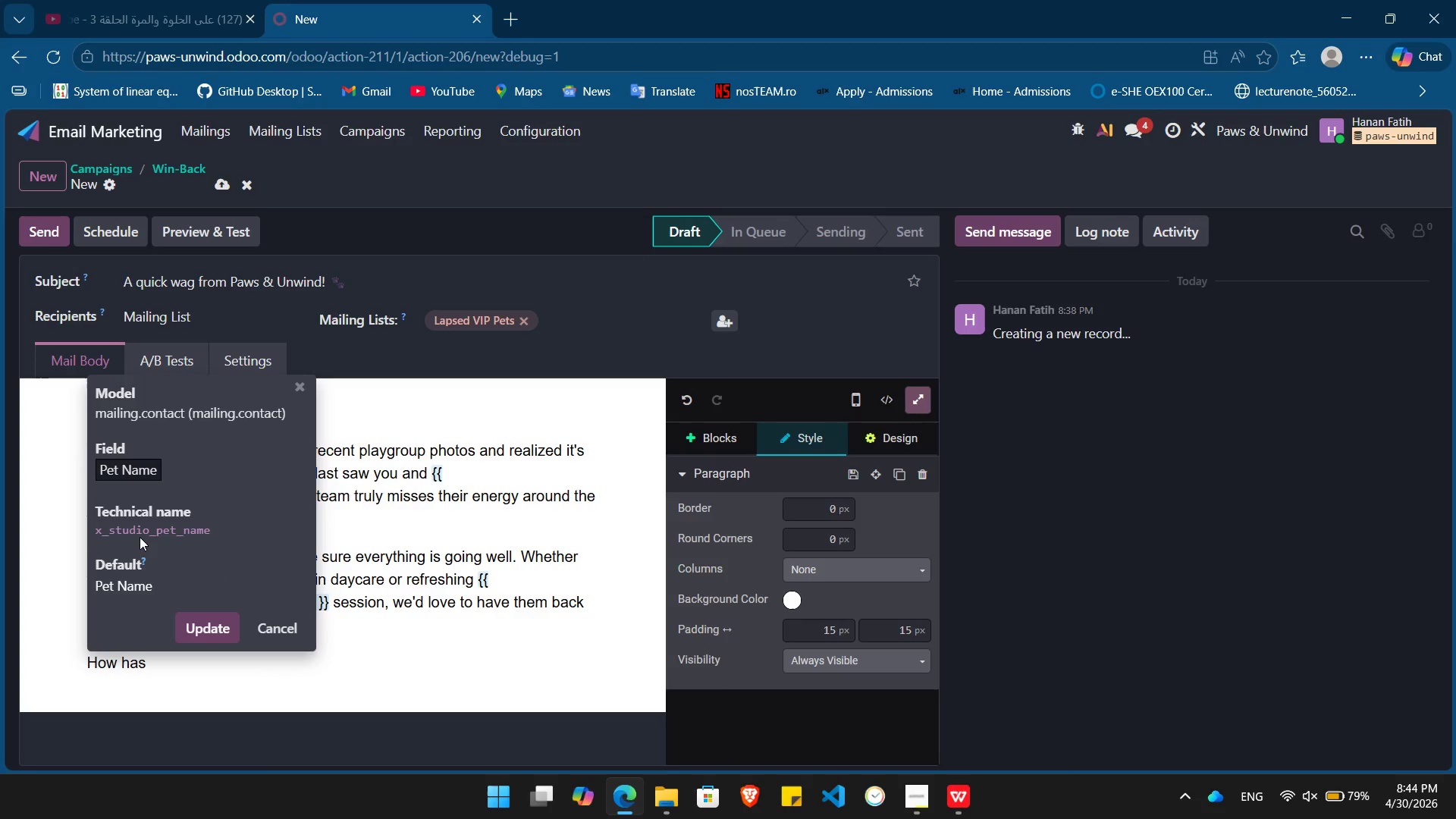 
double_click([140, 537])
 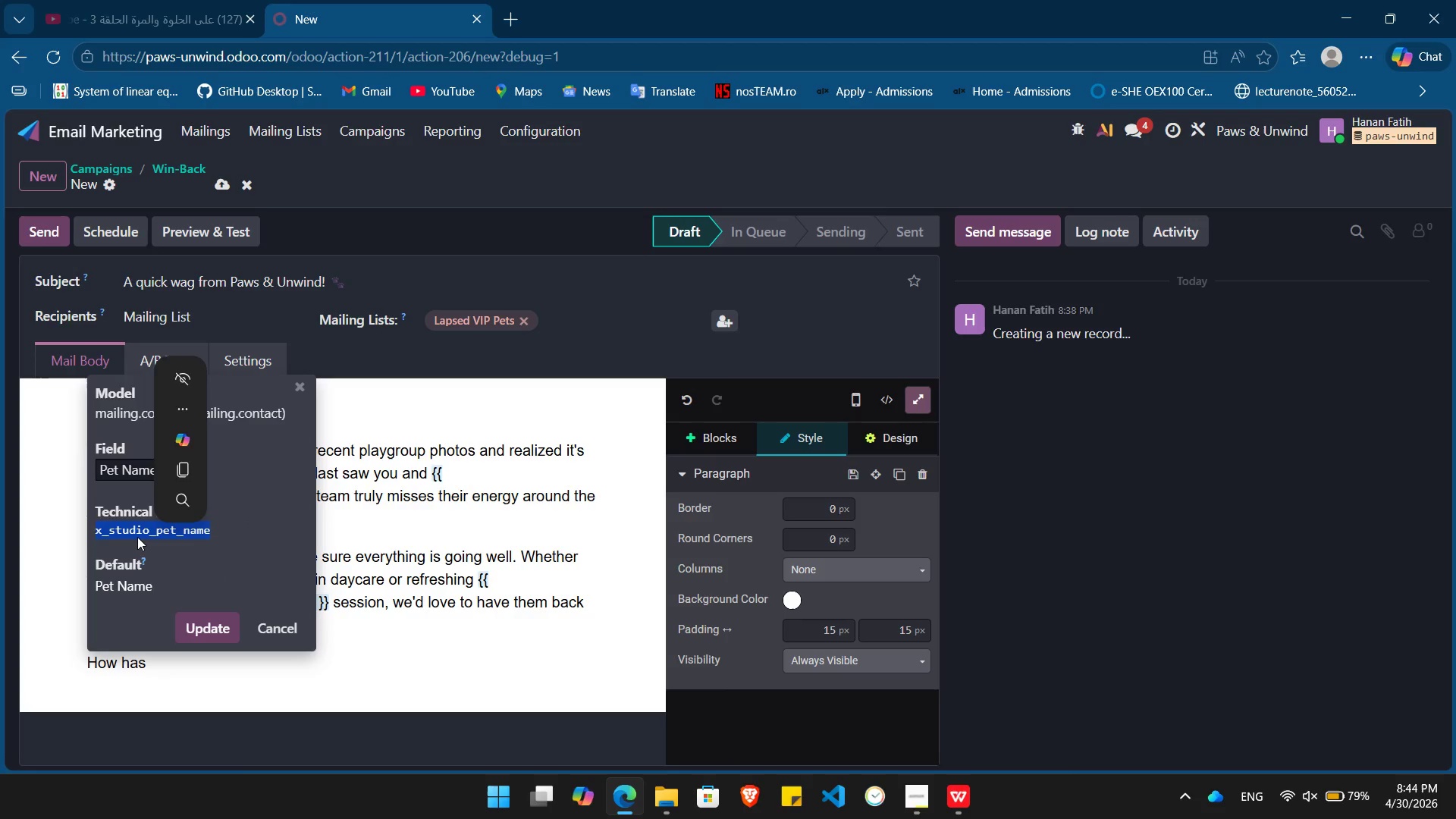 
key(Control+ControlLeft)
 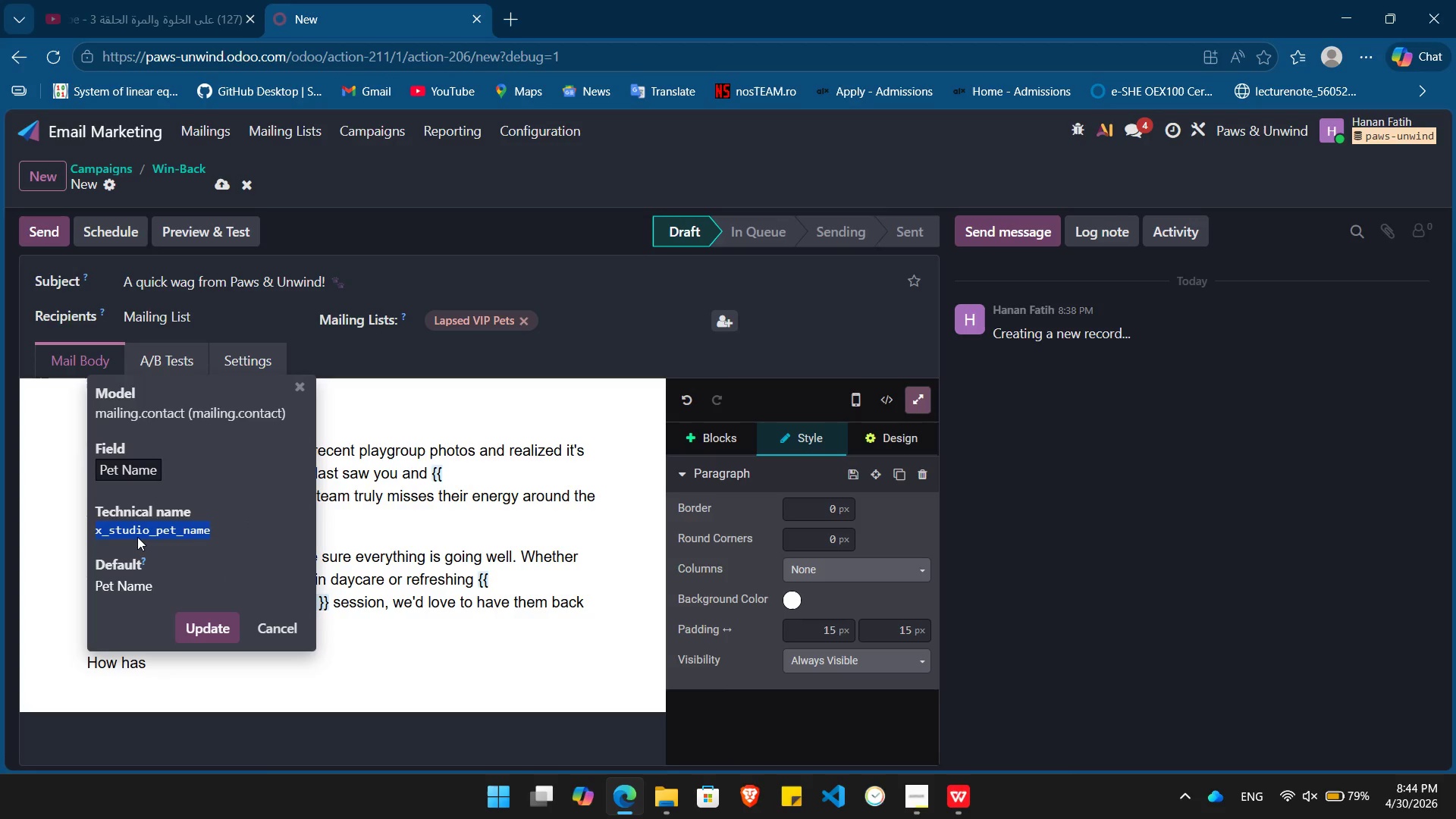 
key(Control+C)
 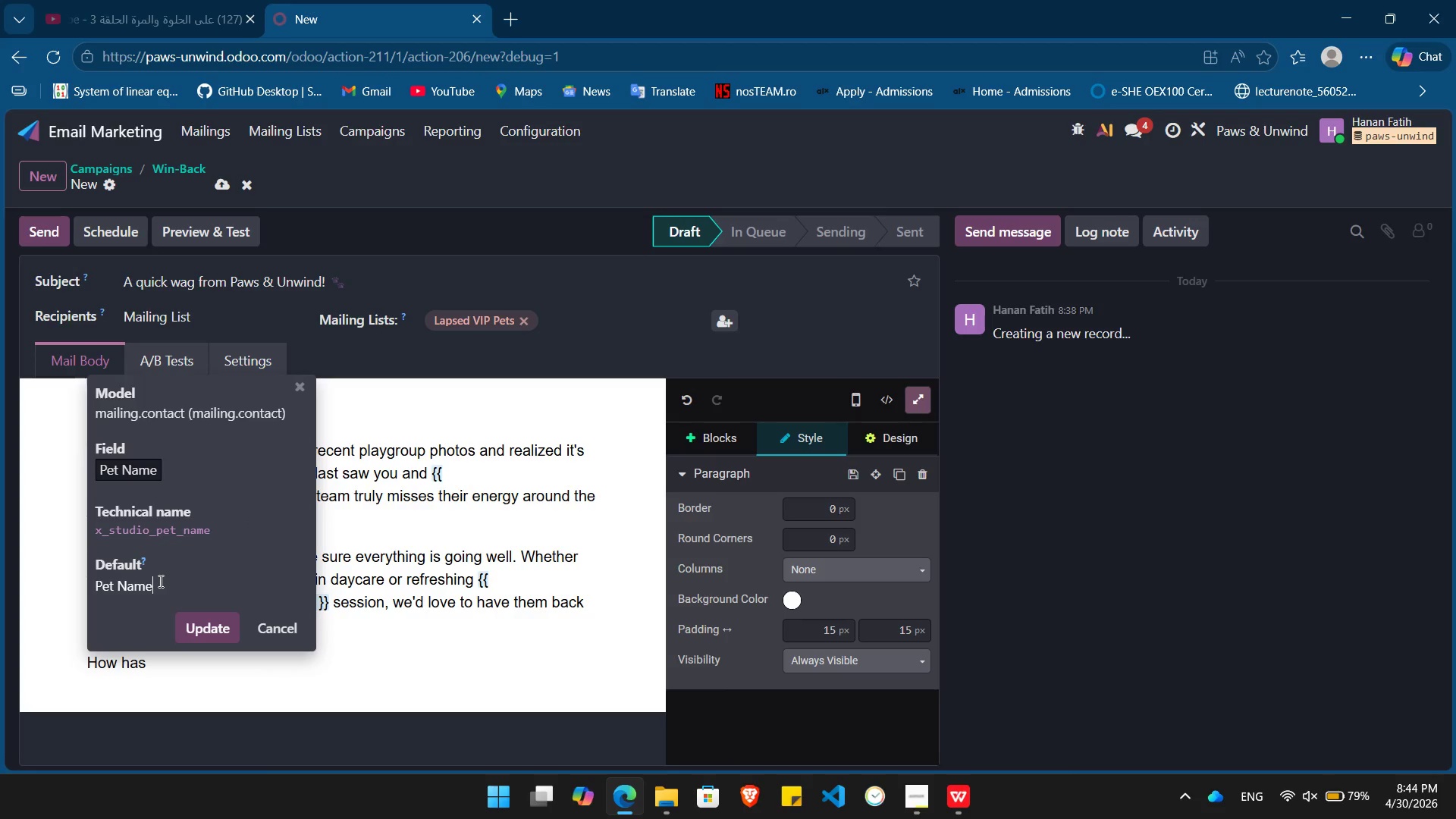 
double_click([159, 581])
 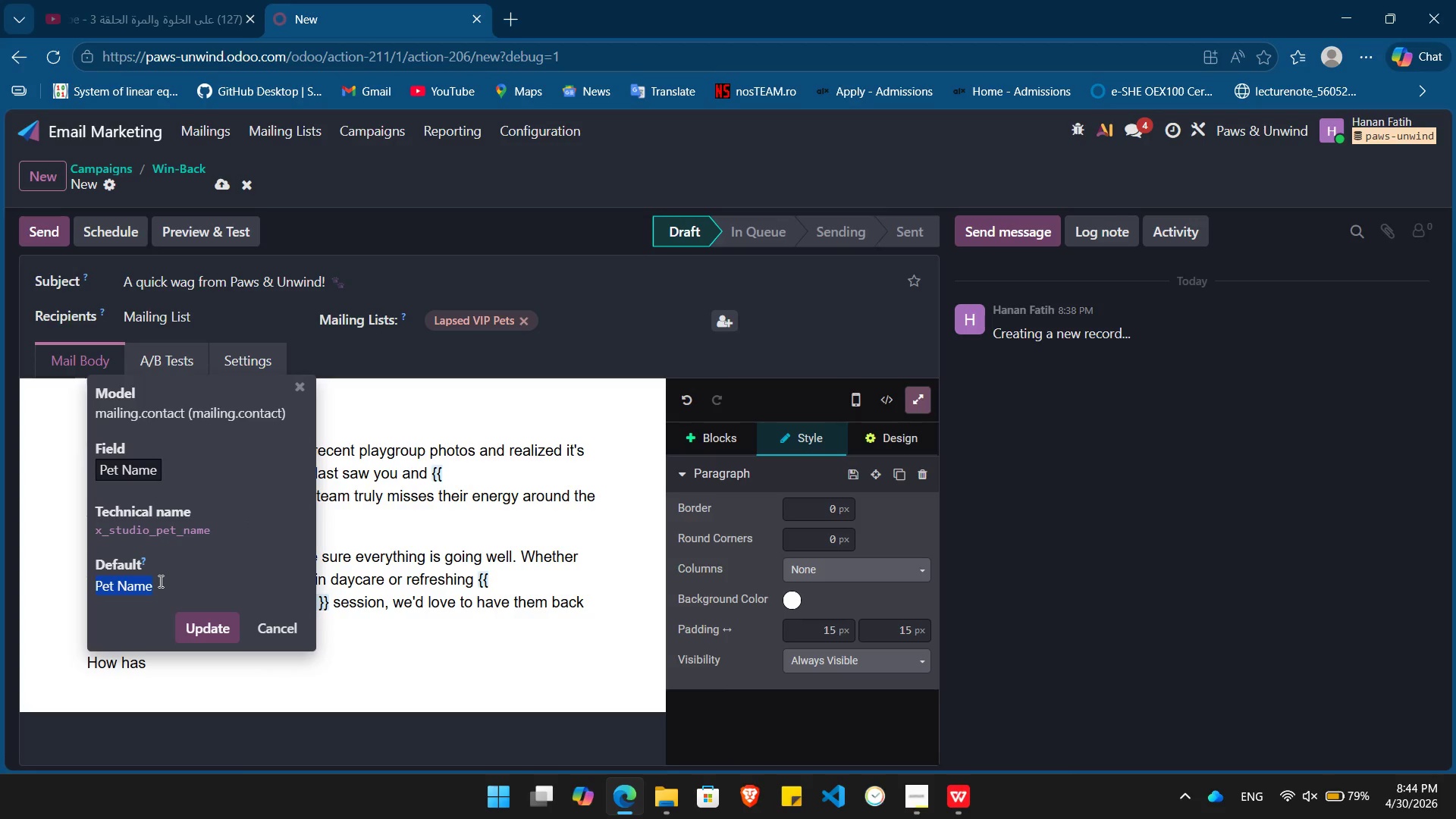 
triple_click([159, 581])
 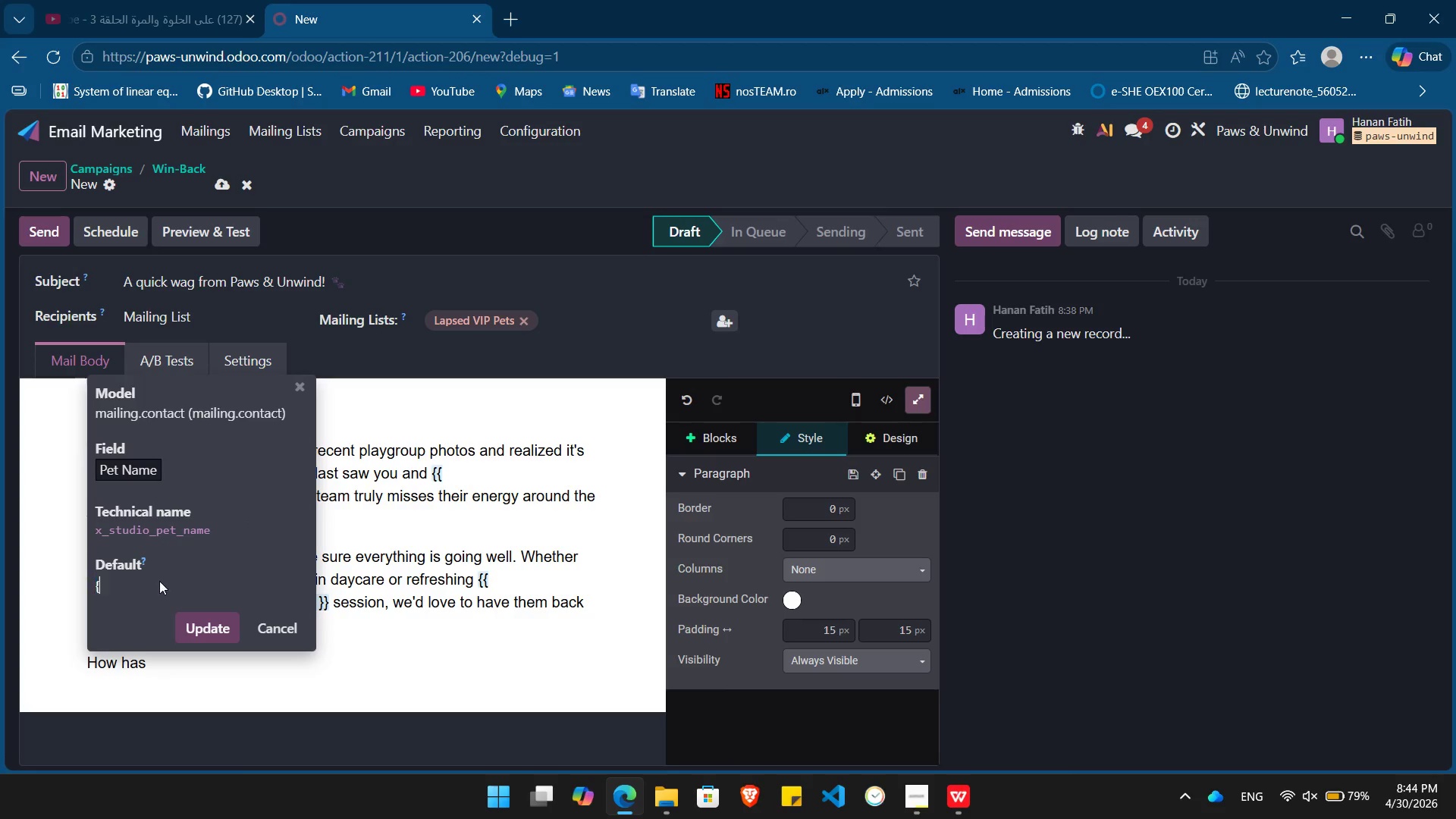 
type({{ object.)
 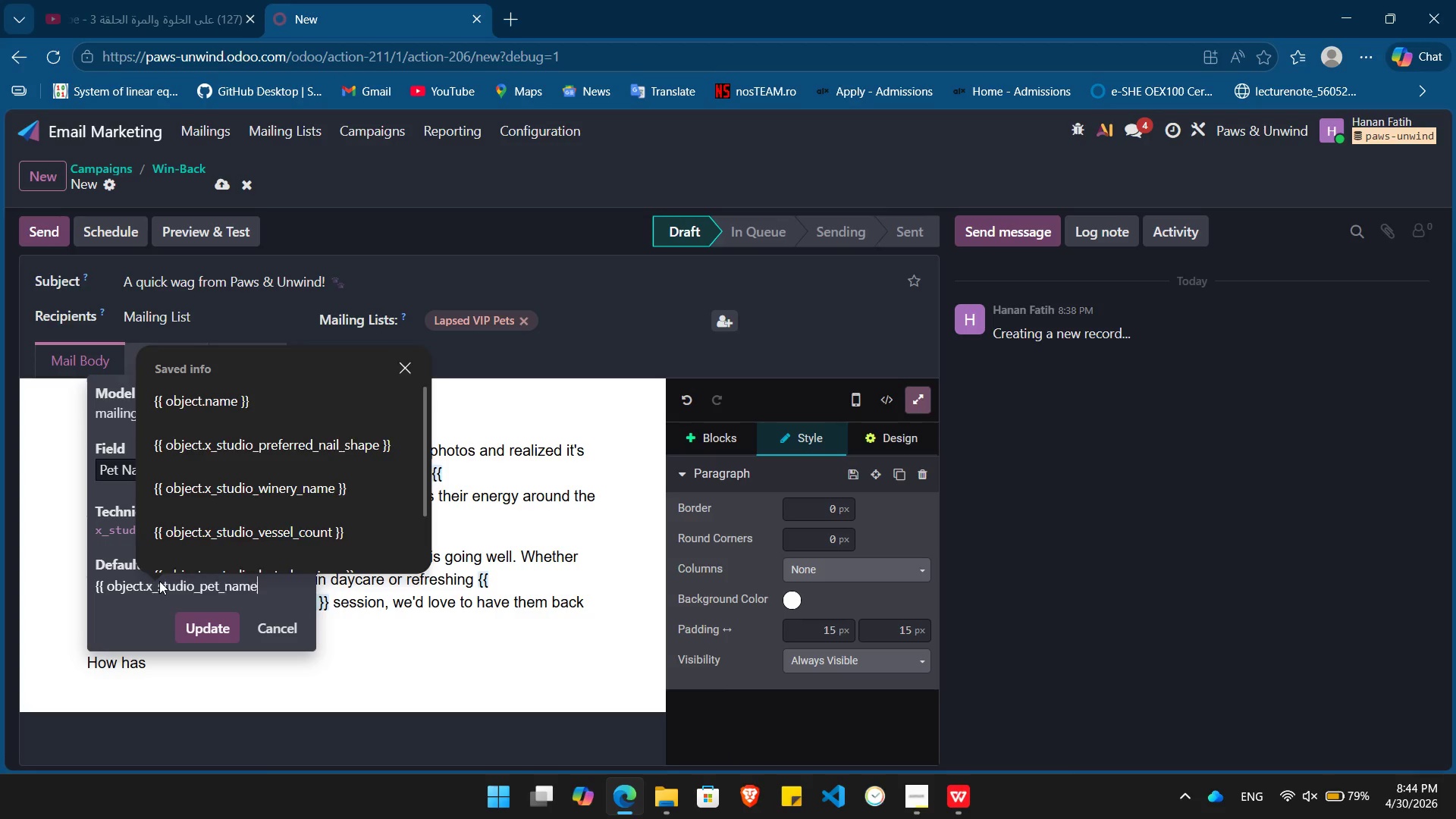 
key(Control+ControlLeft)
 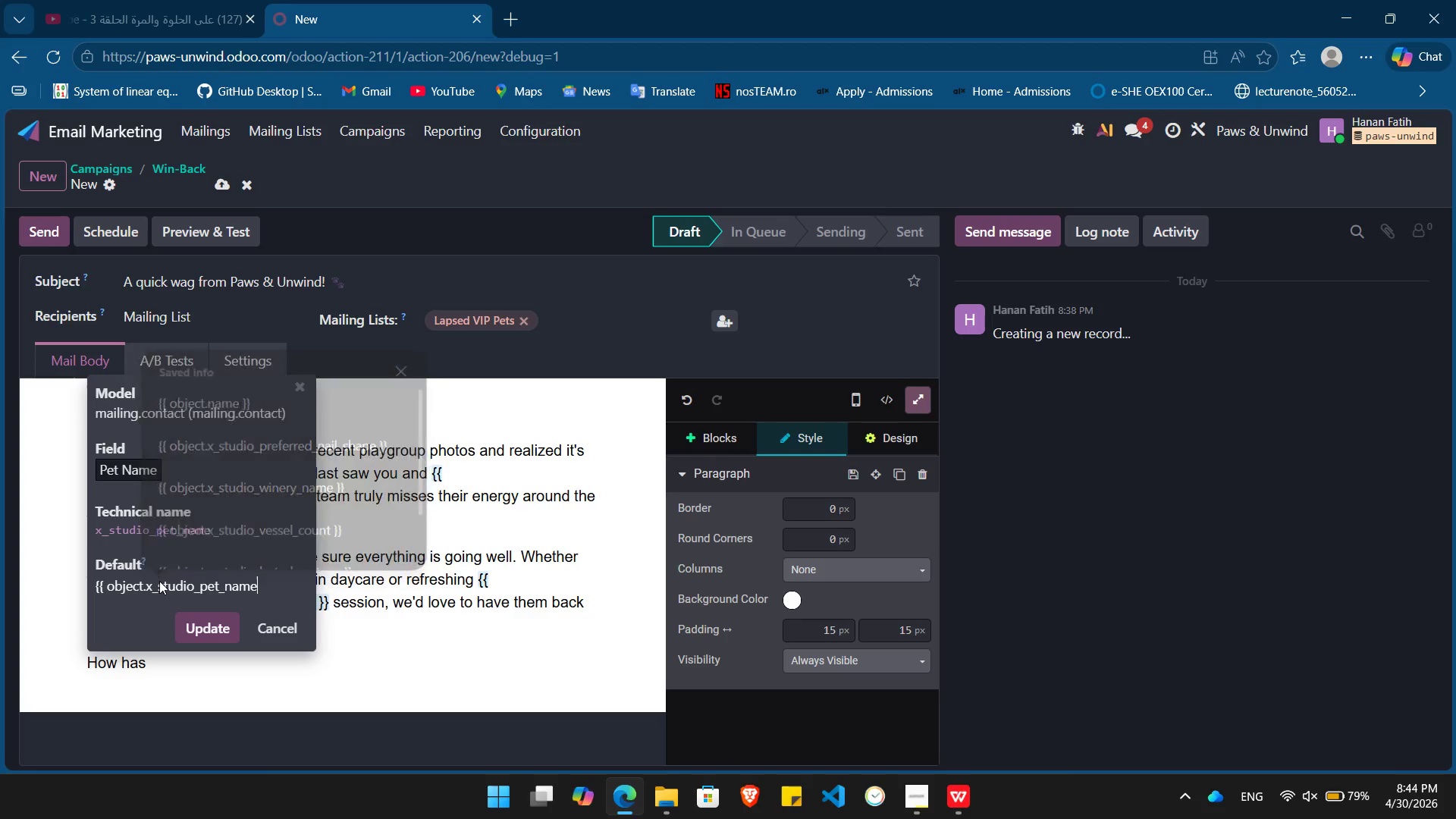 
key(Control+V)
 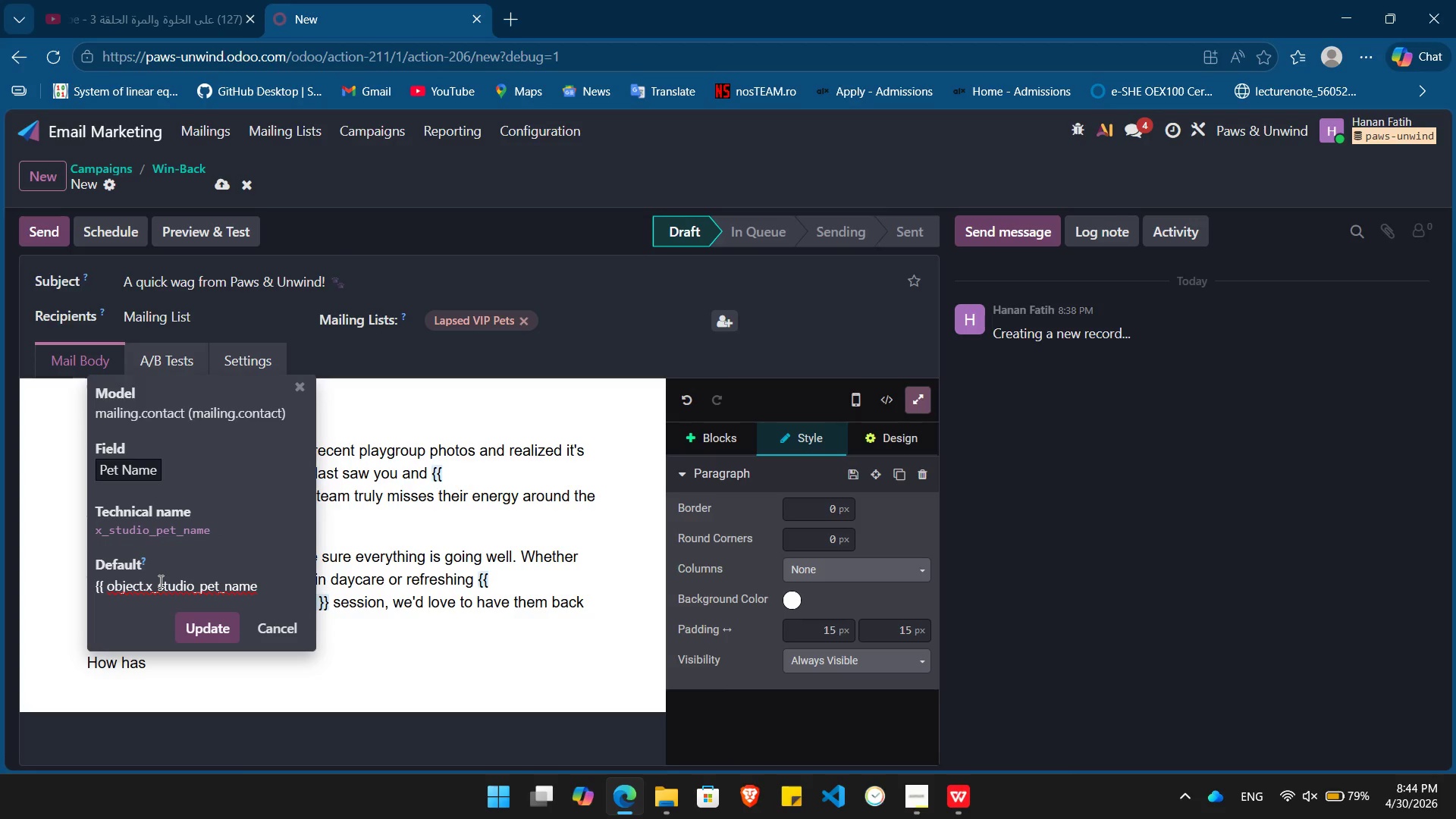 
key(Space)
 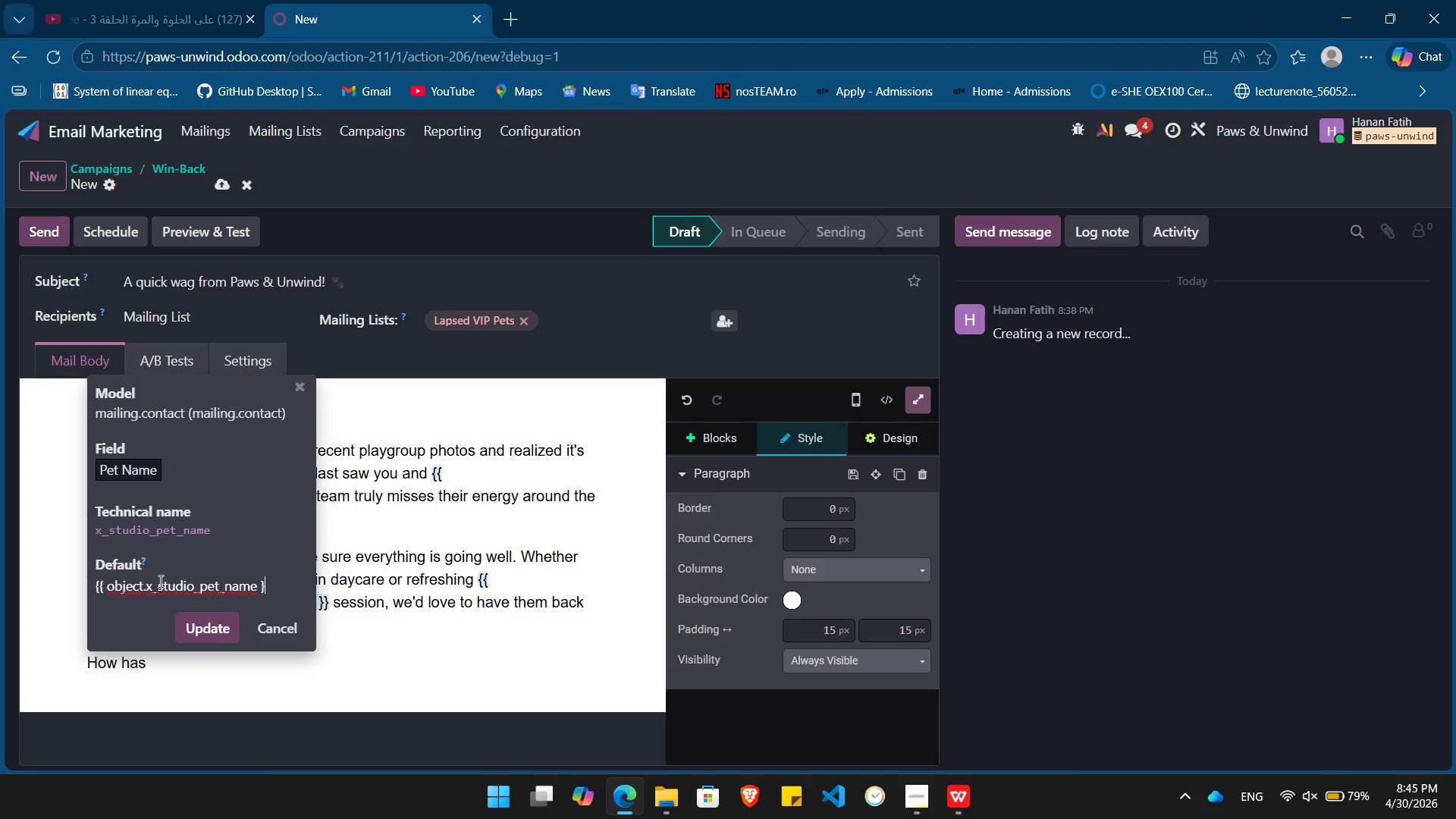 
key(Shift+BracketRight)
 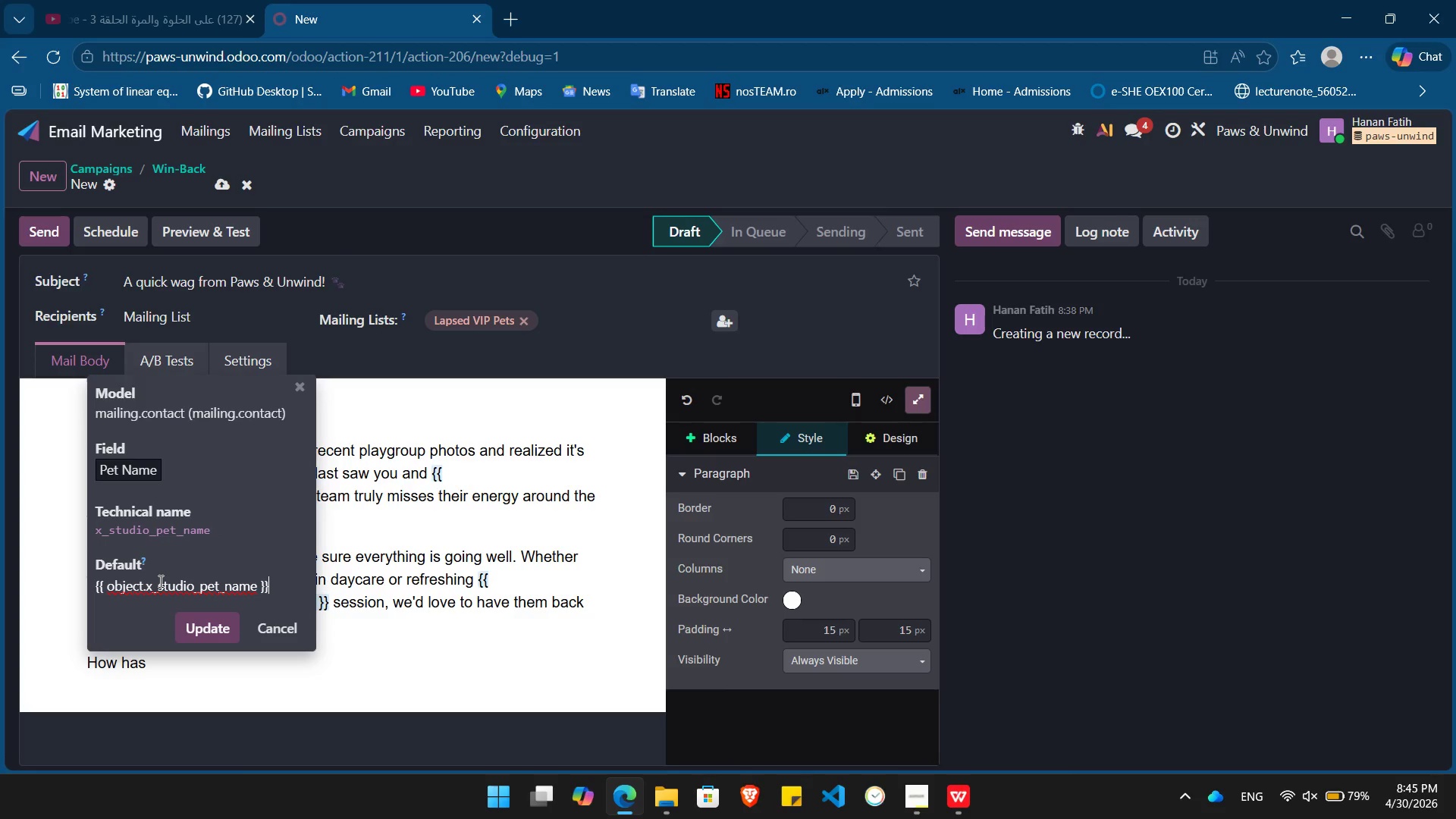 
key(Shift+BracketRight)
 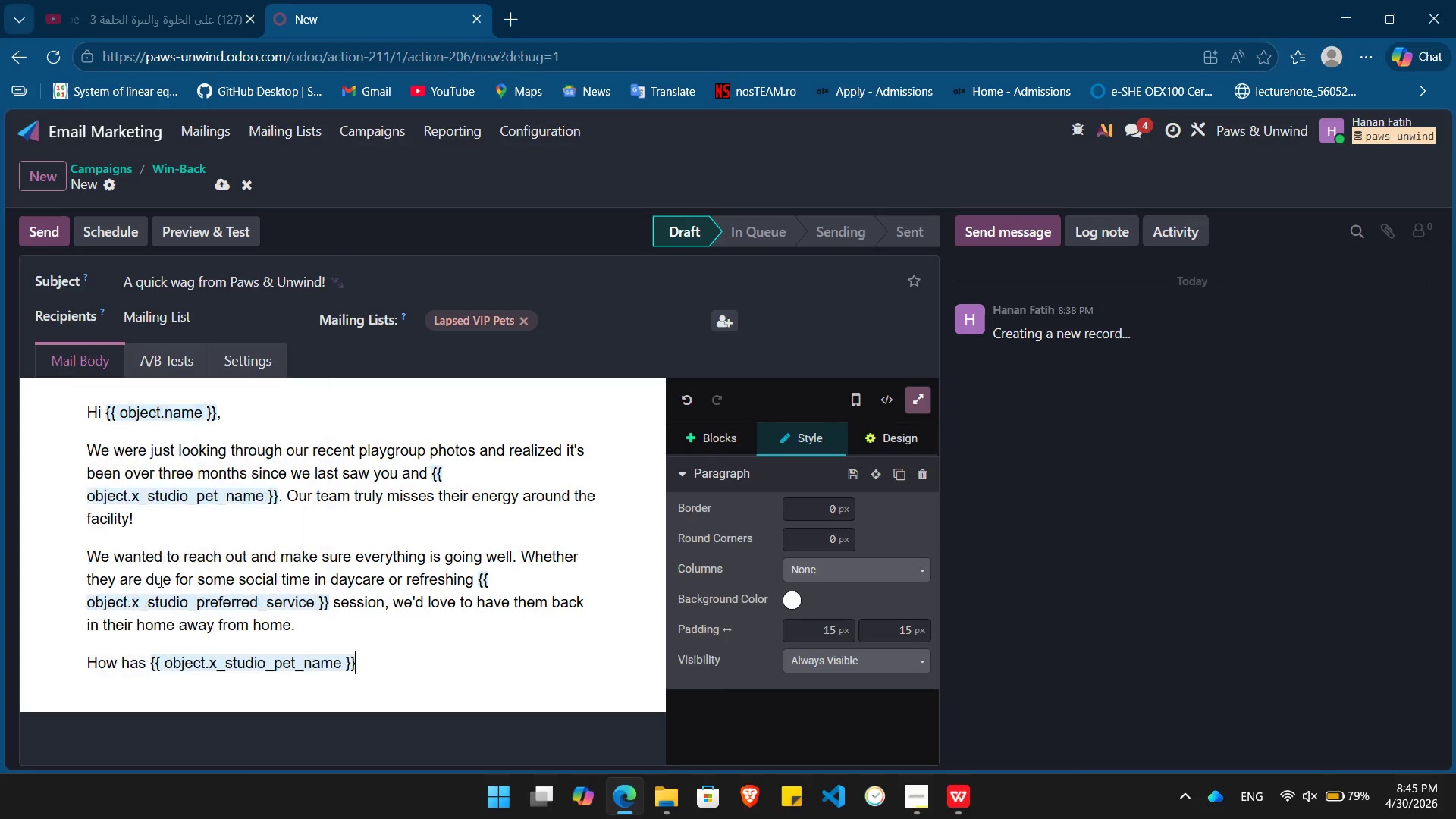 
key(Enter)
 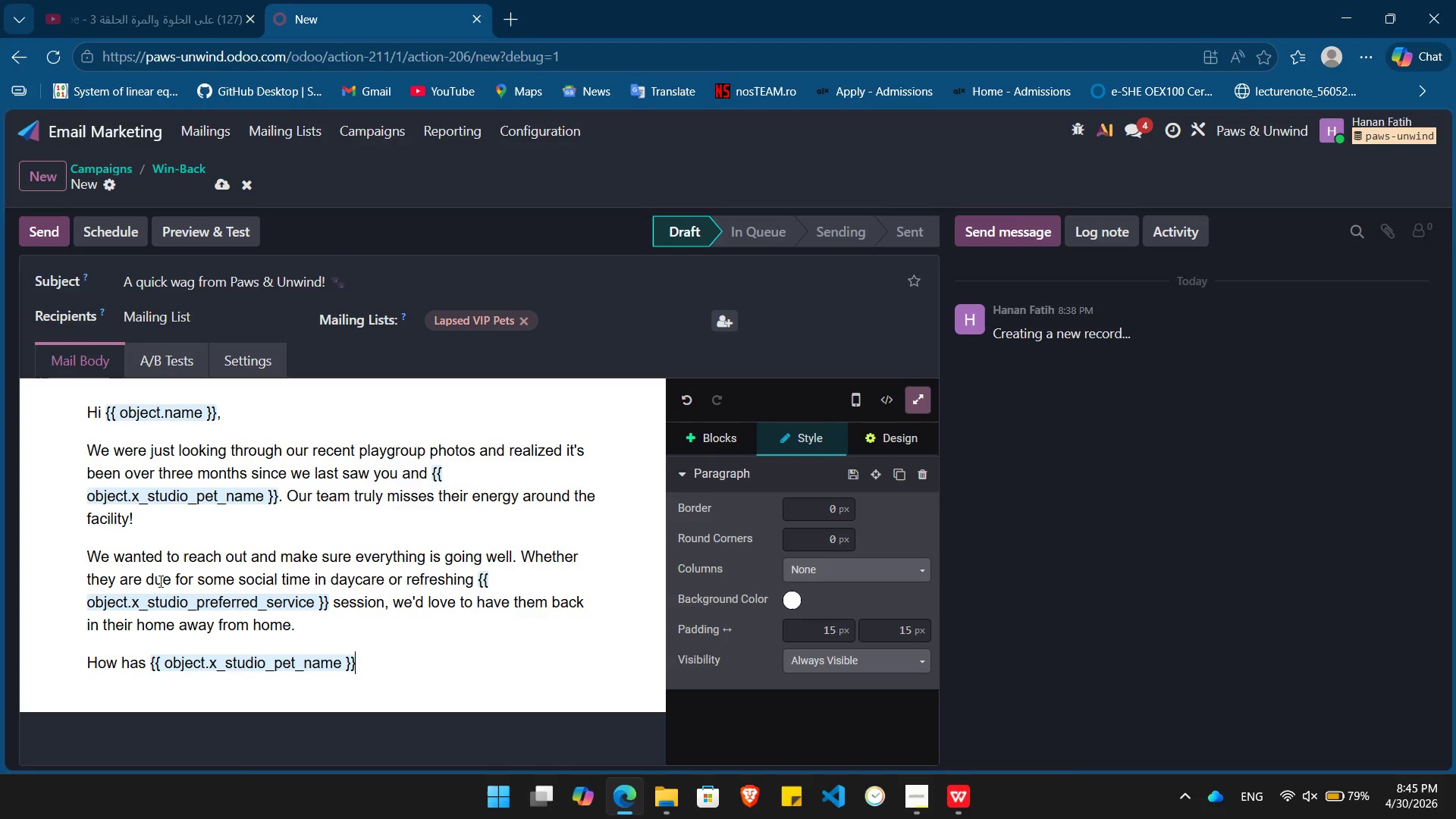 
type( been lately?)
 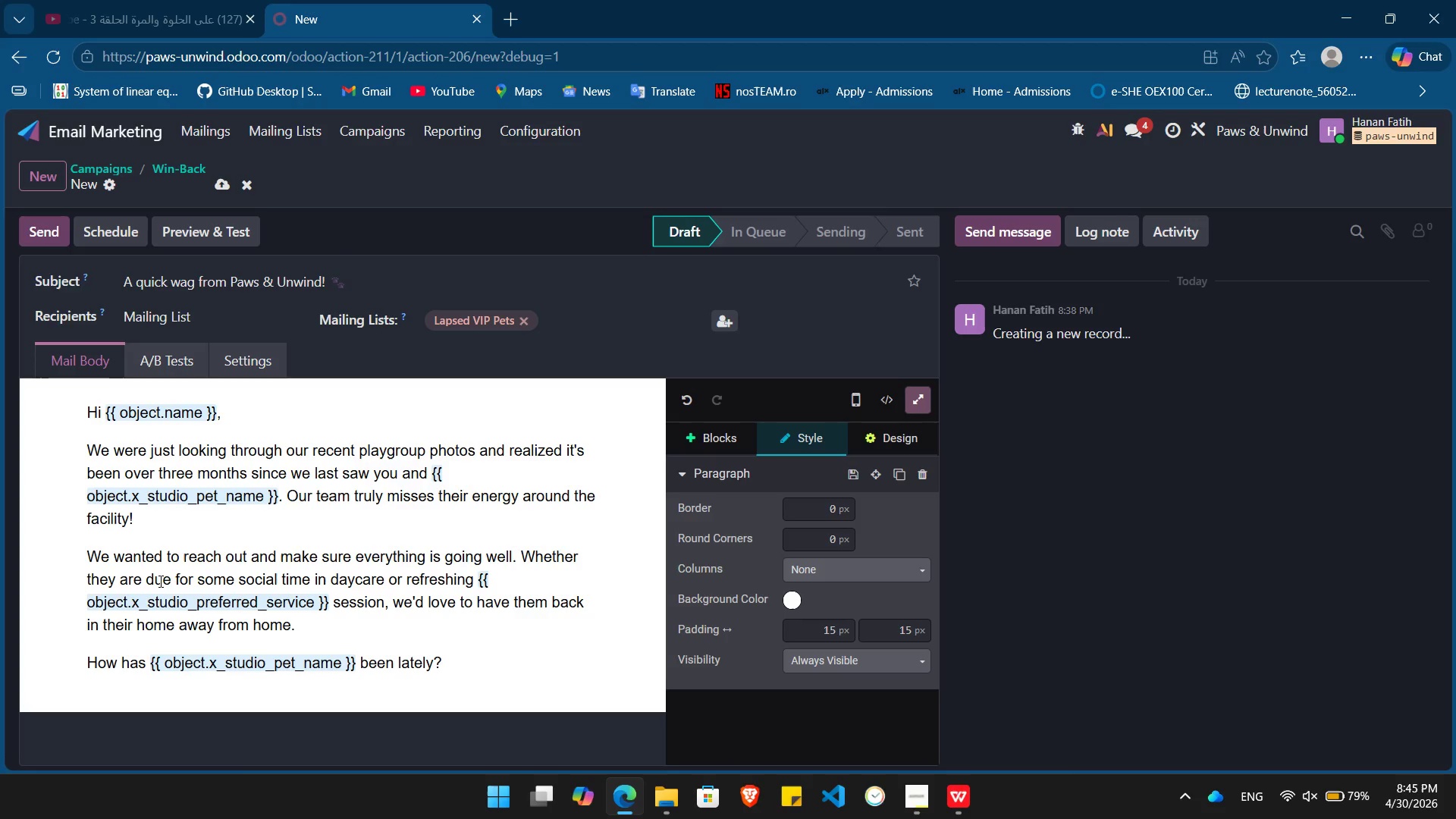 
type( If you're ready to get them back into the routine, you can grab a spot on our calendar in just a few clicks.)
 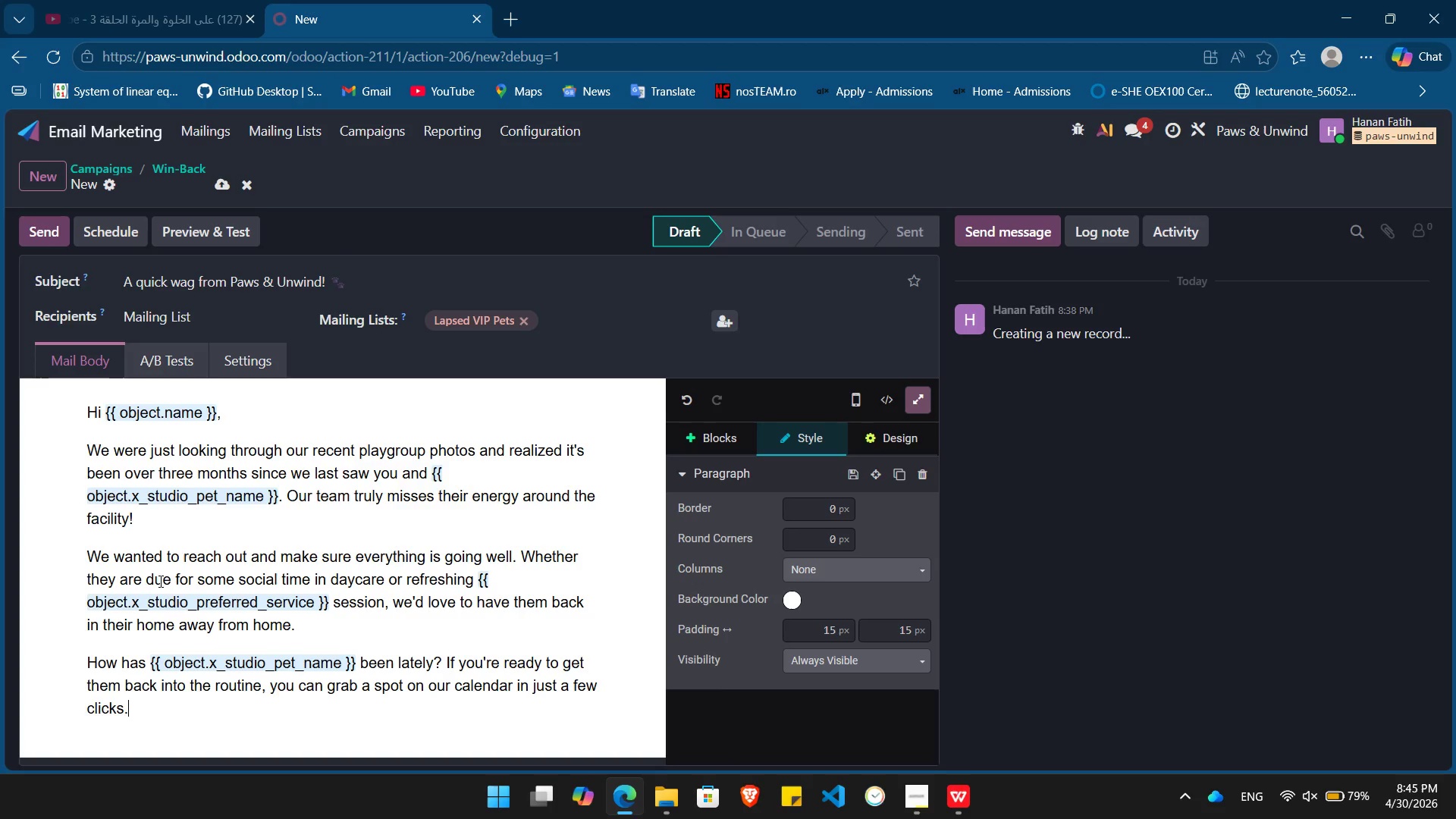 
key(Enter)
 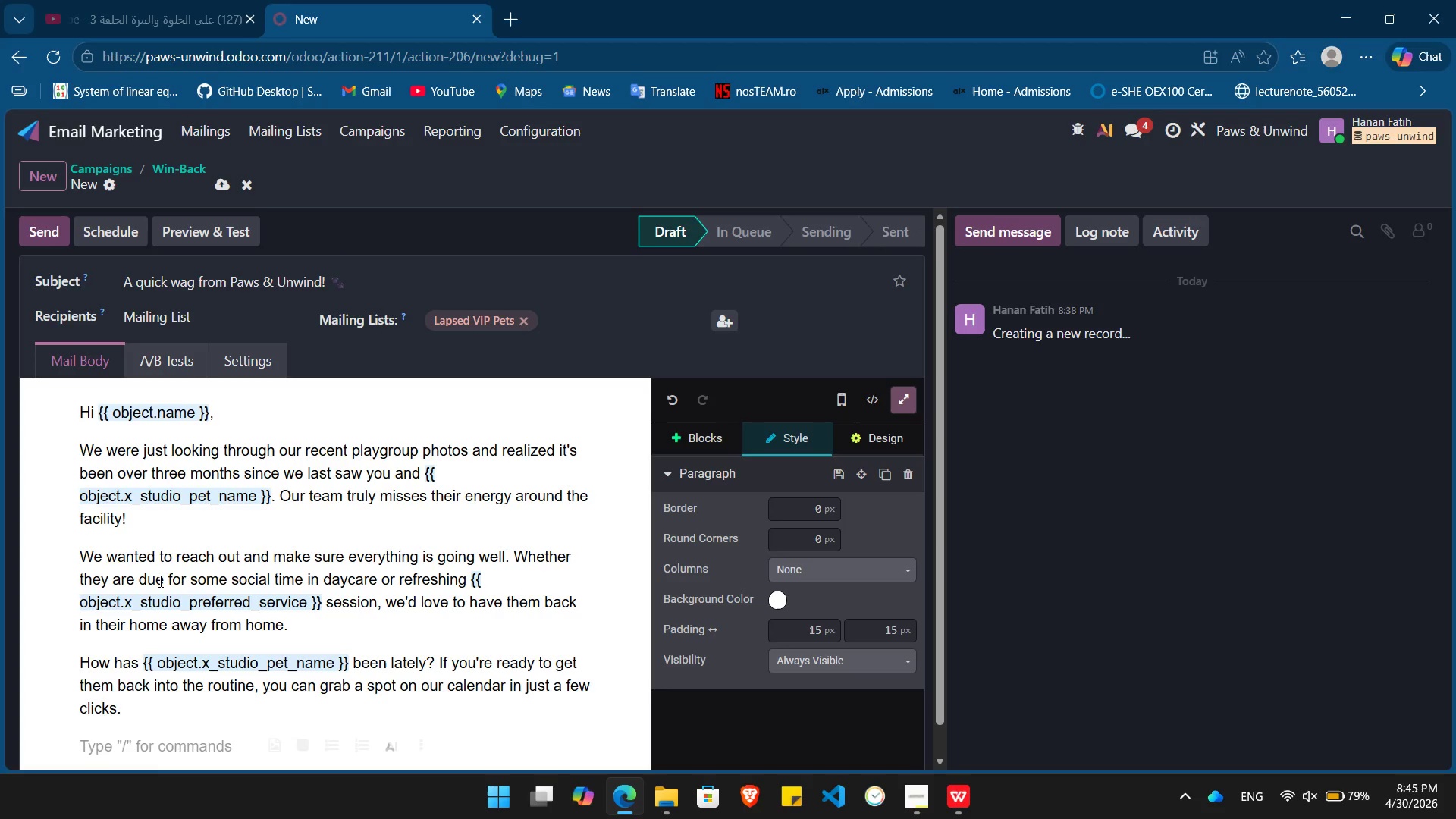 
type(/bu)
 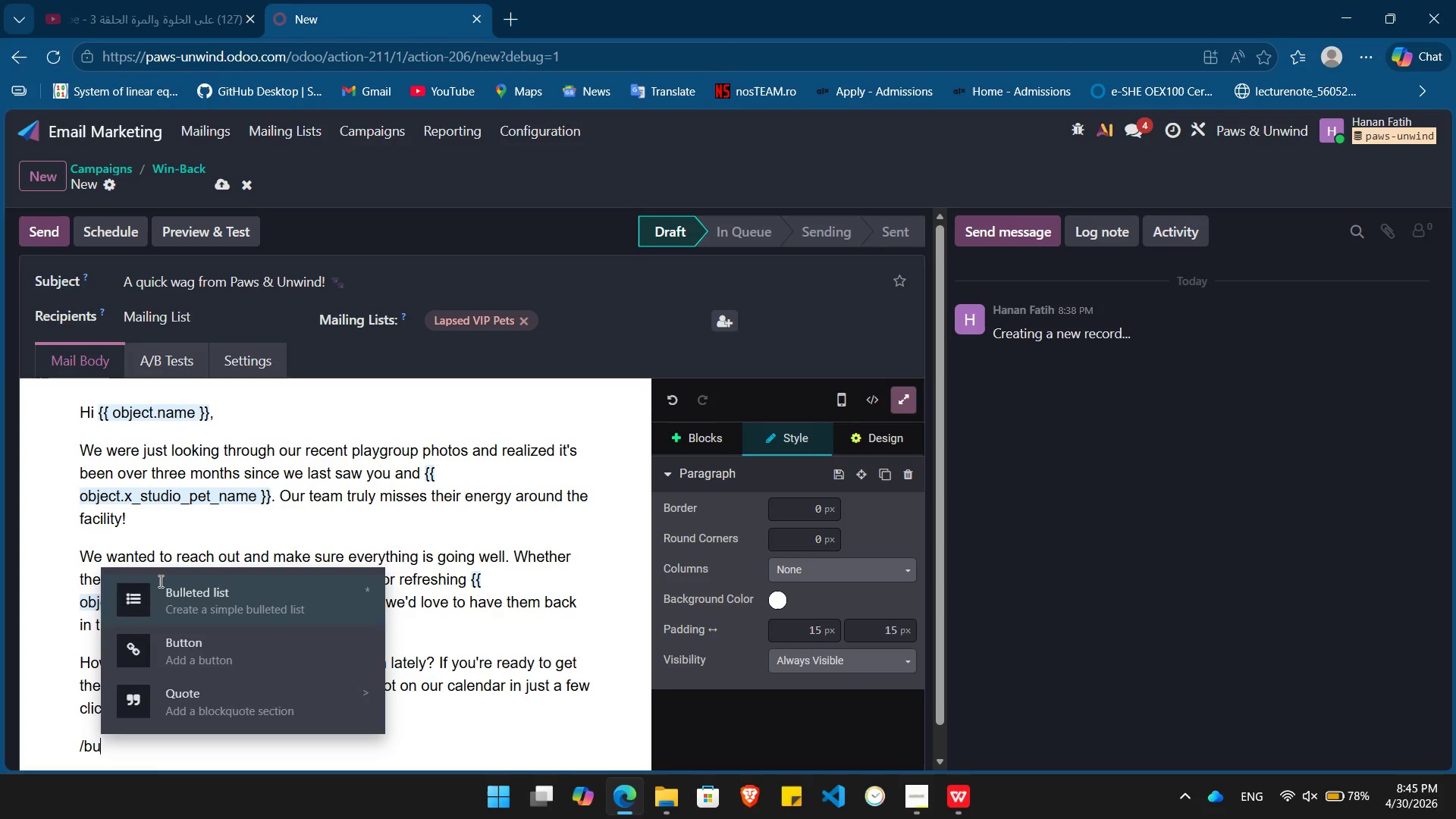 
key(ArrowDown)
 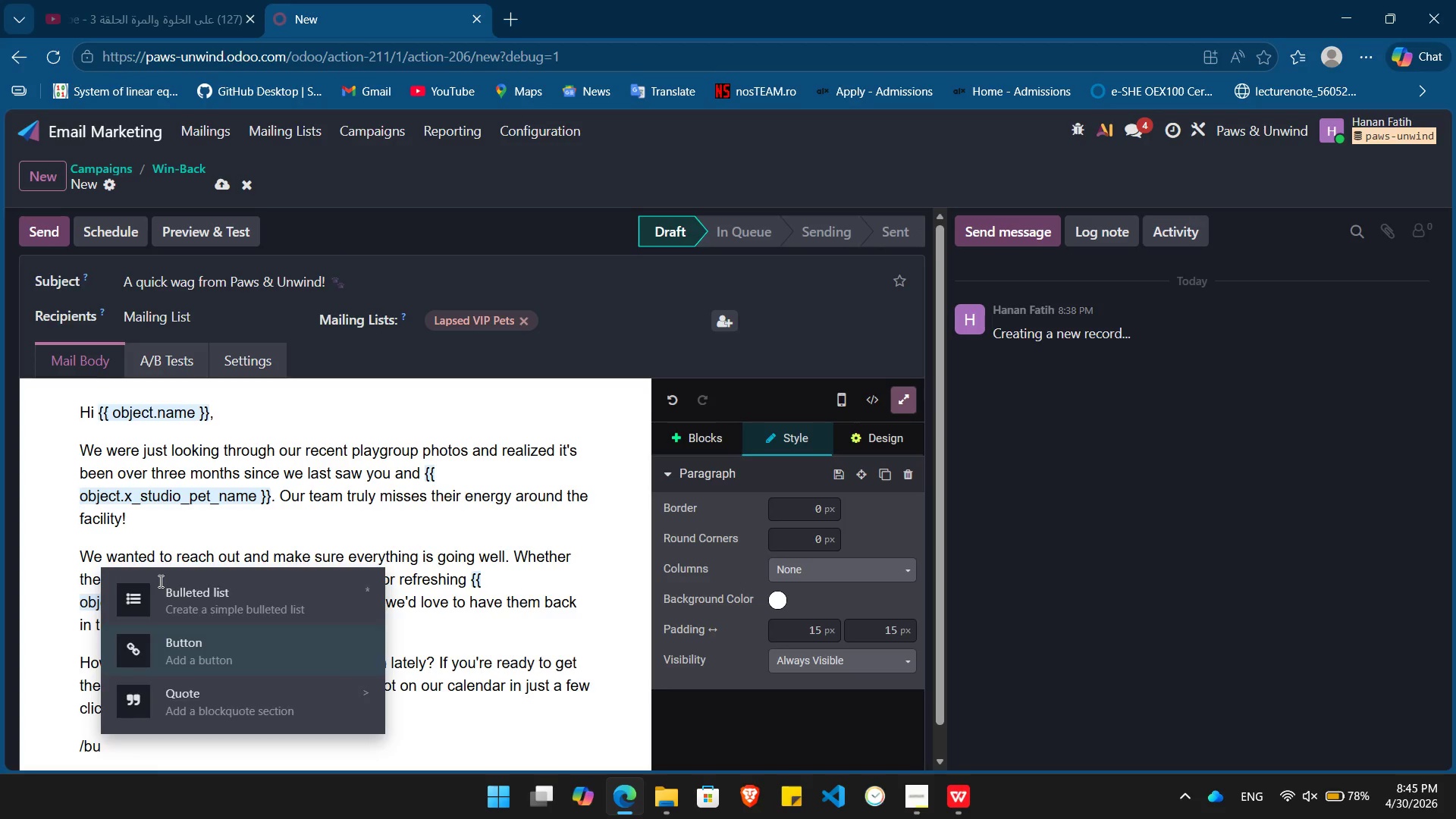 
key(Enter)
 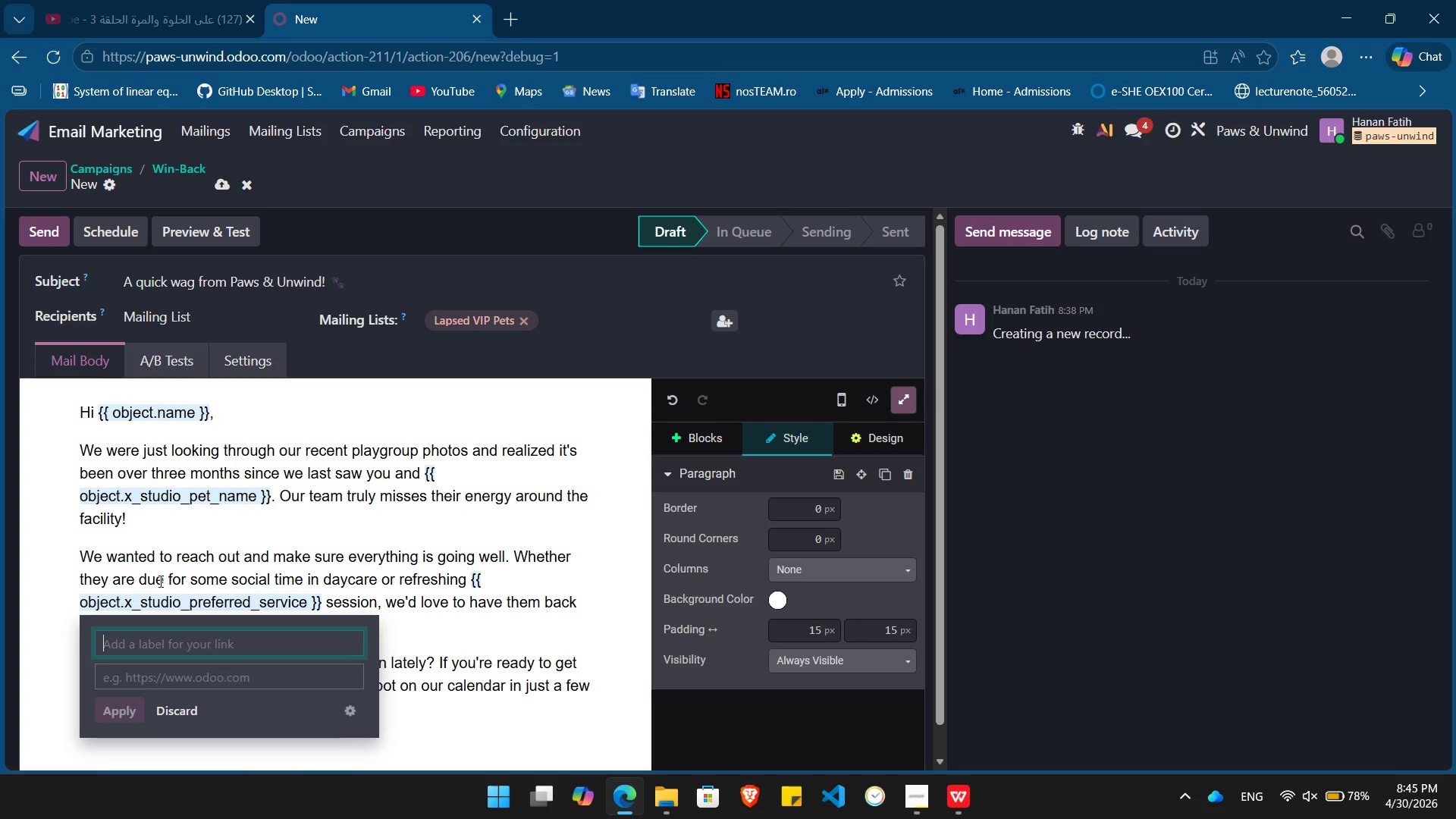 
wait(6.2)
 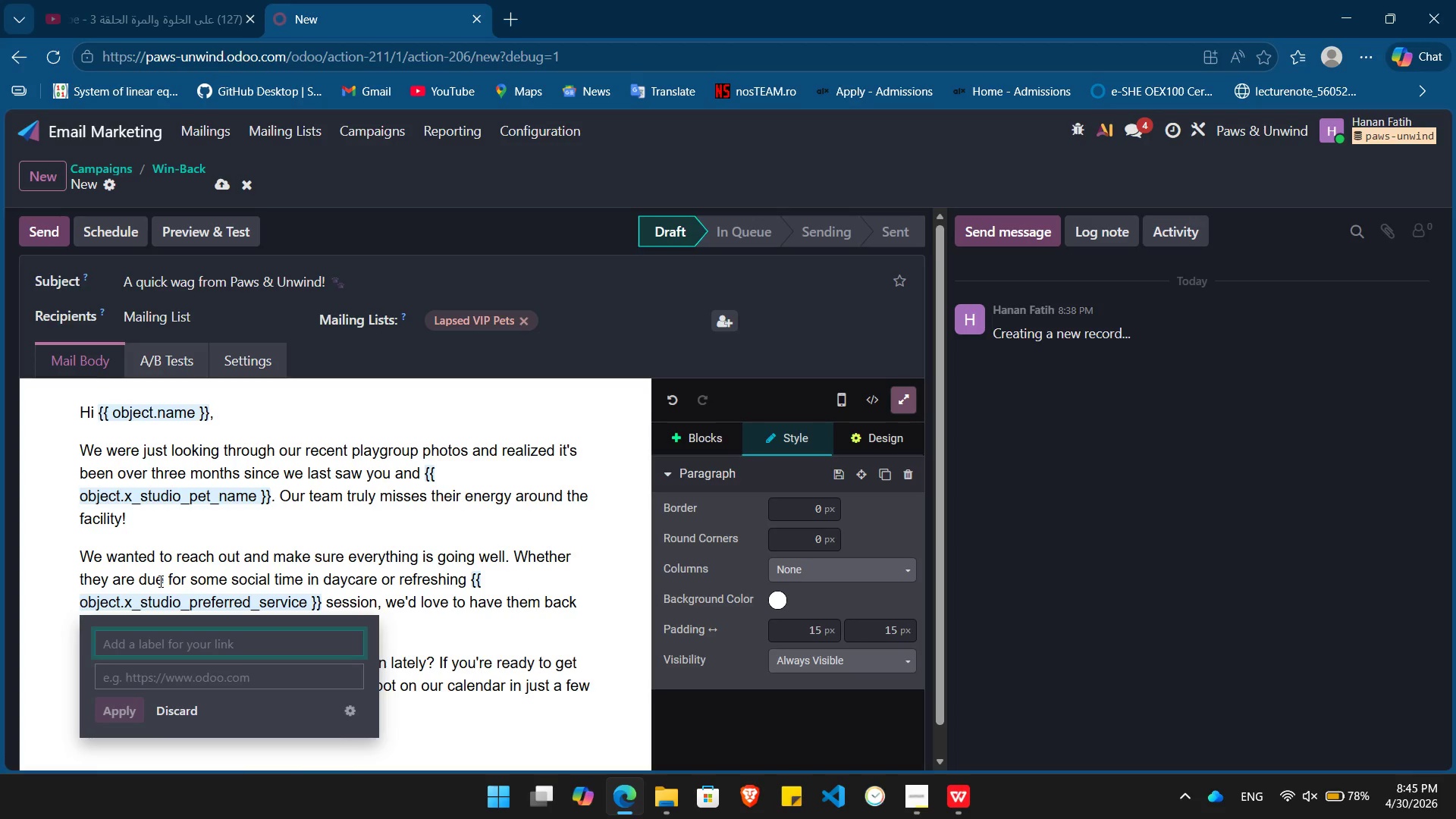 
type(View Availability)
 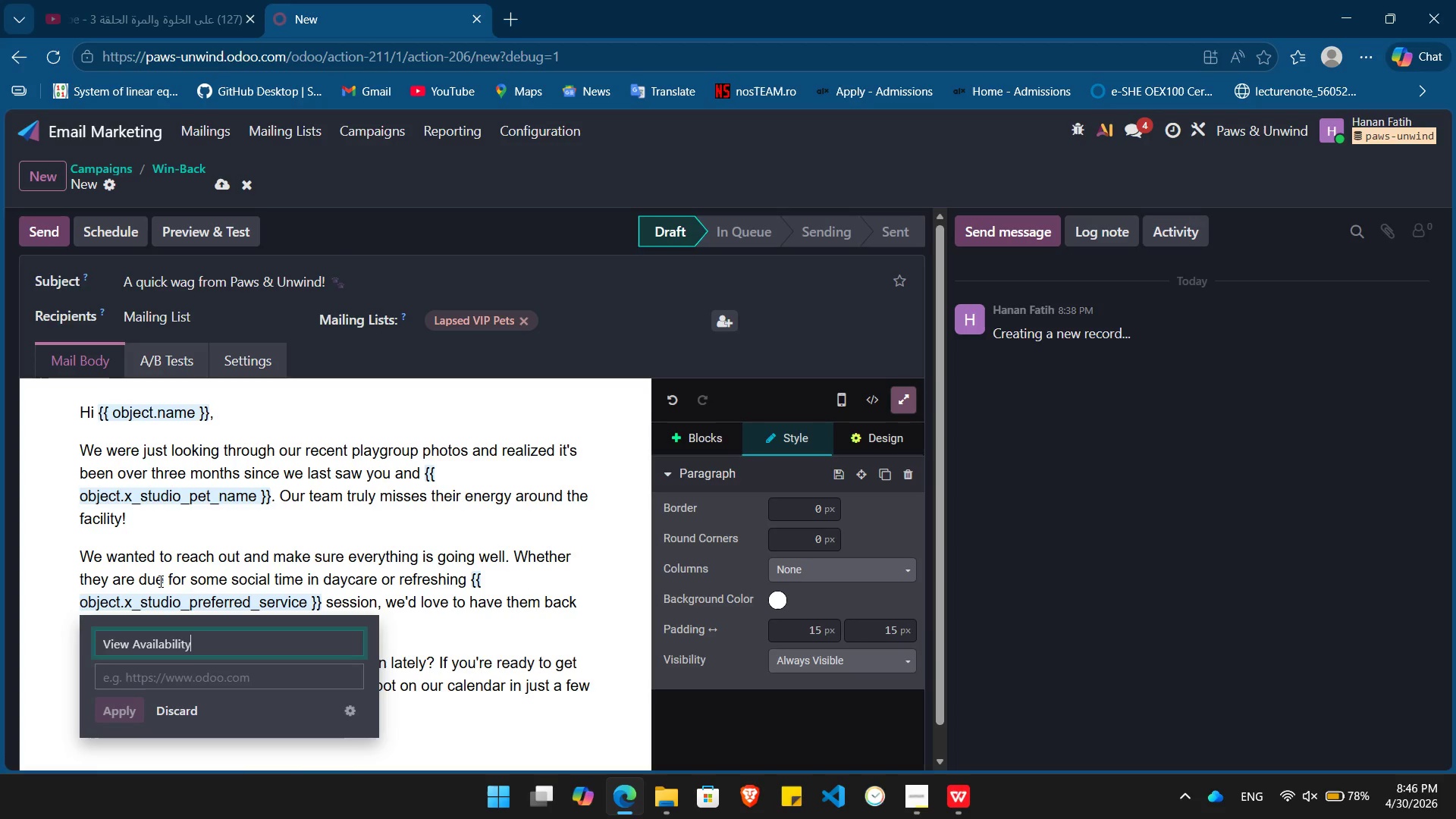 
wait(8.95)
 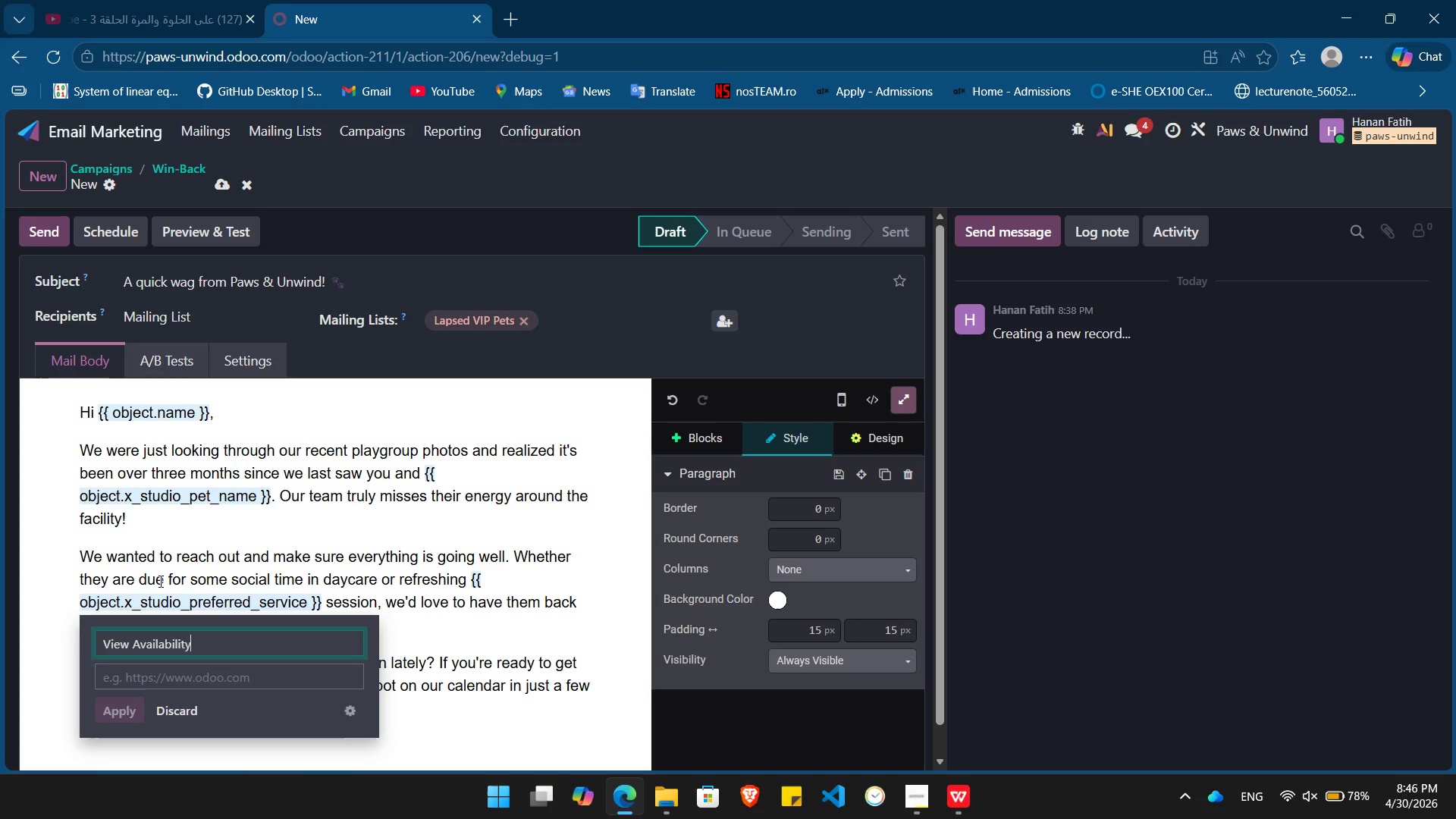 
key(Tab)
 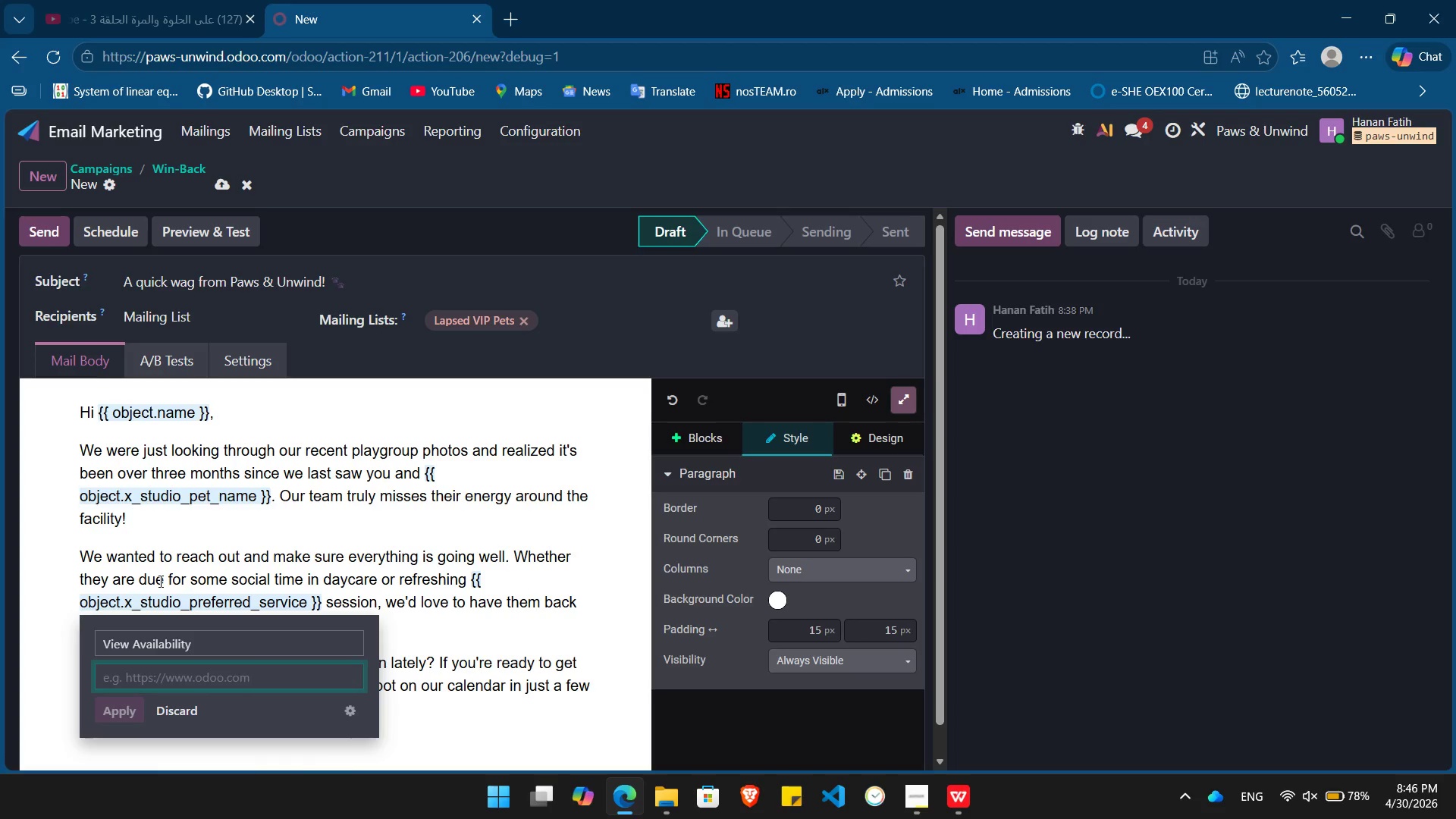 
key(H)
 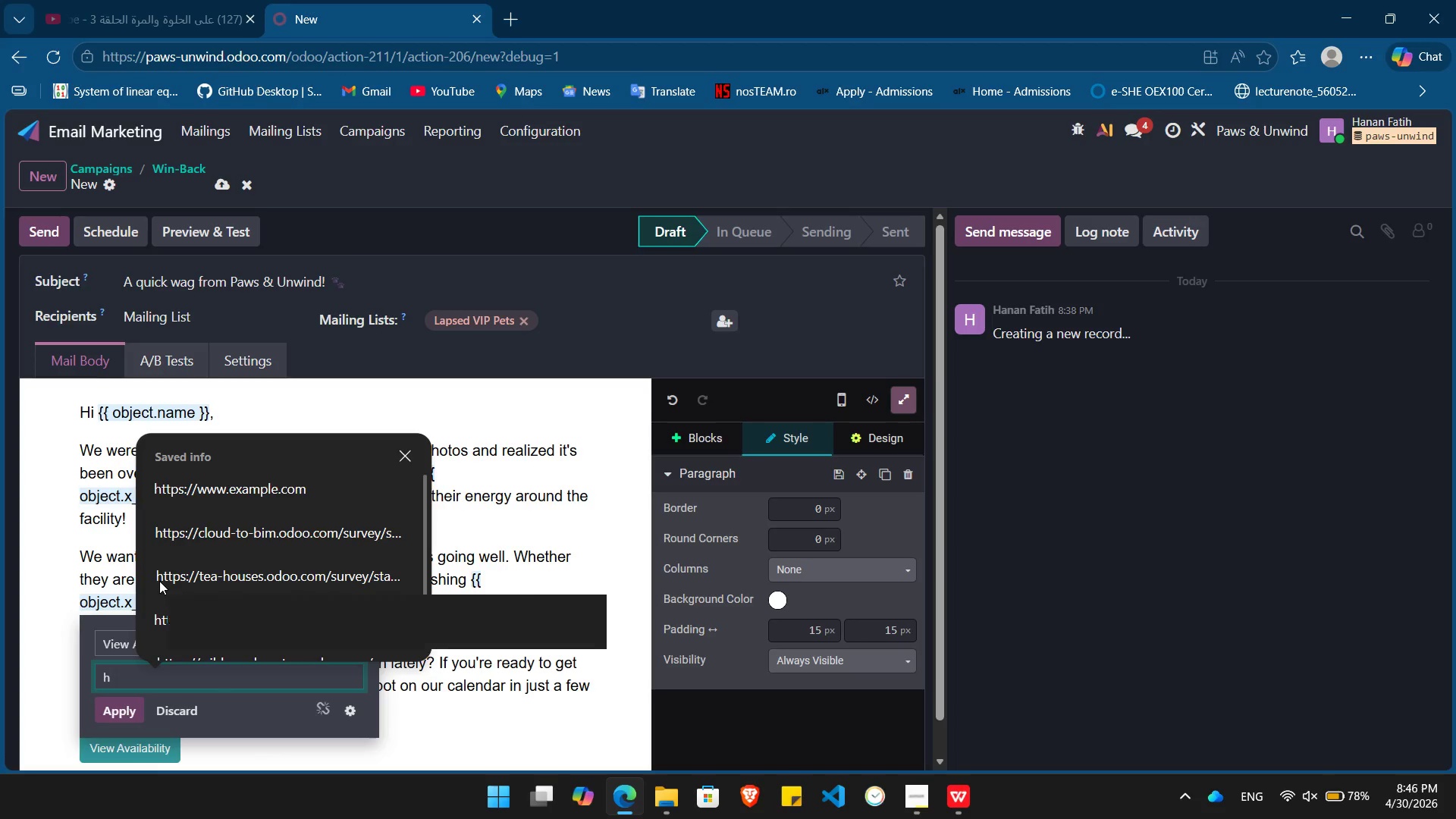 
key(ArrowDown)
 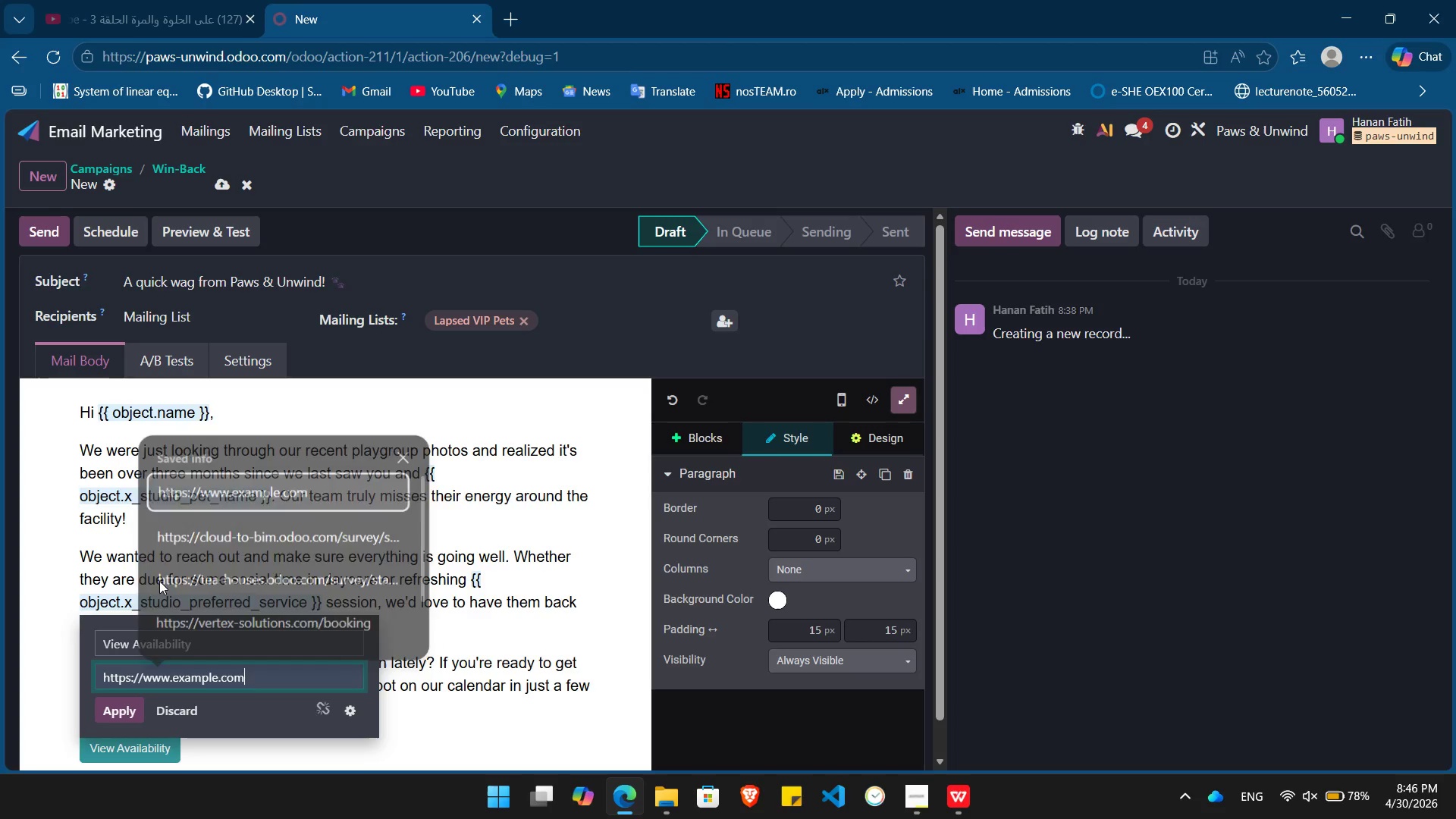 
key(Enter)
 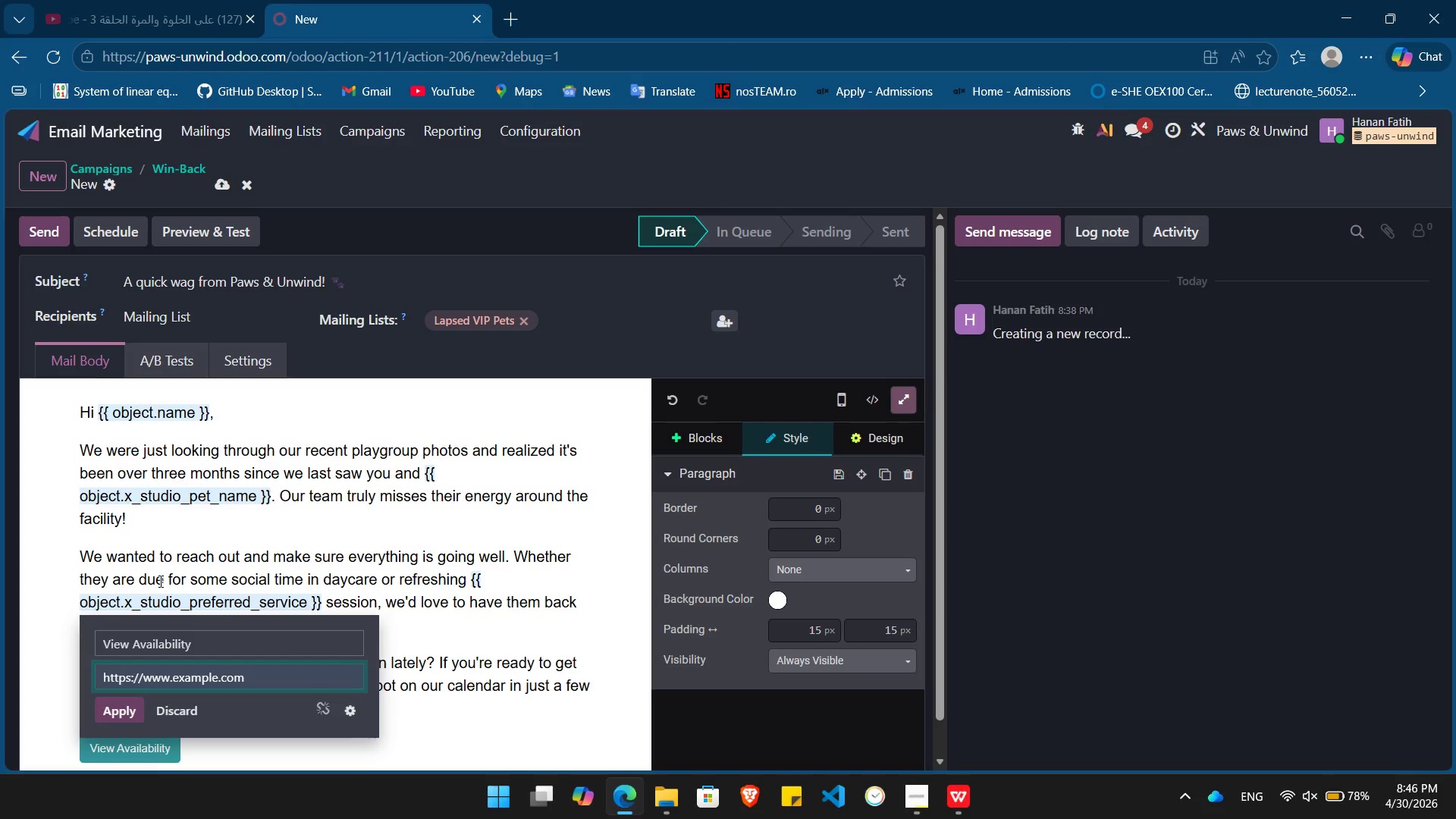 
key(Enter)
 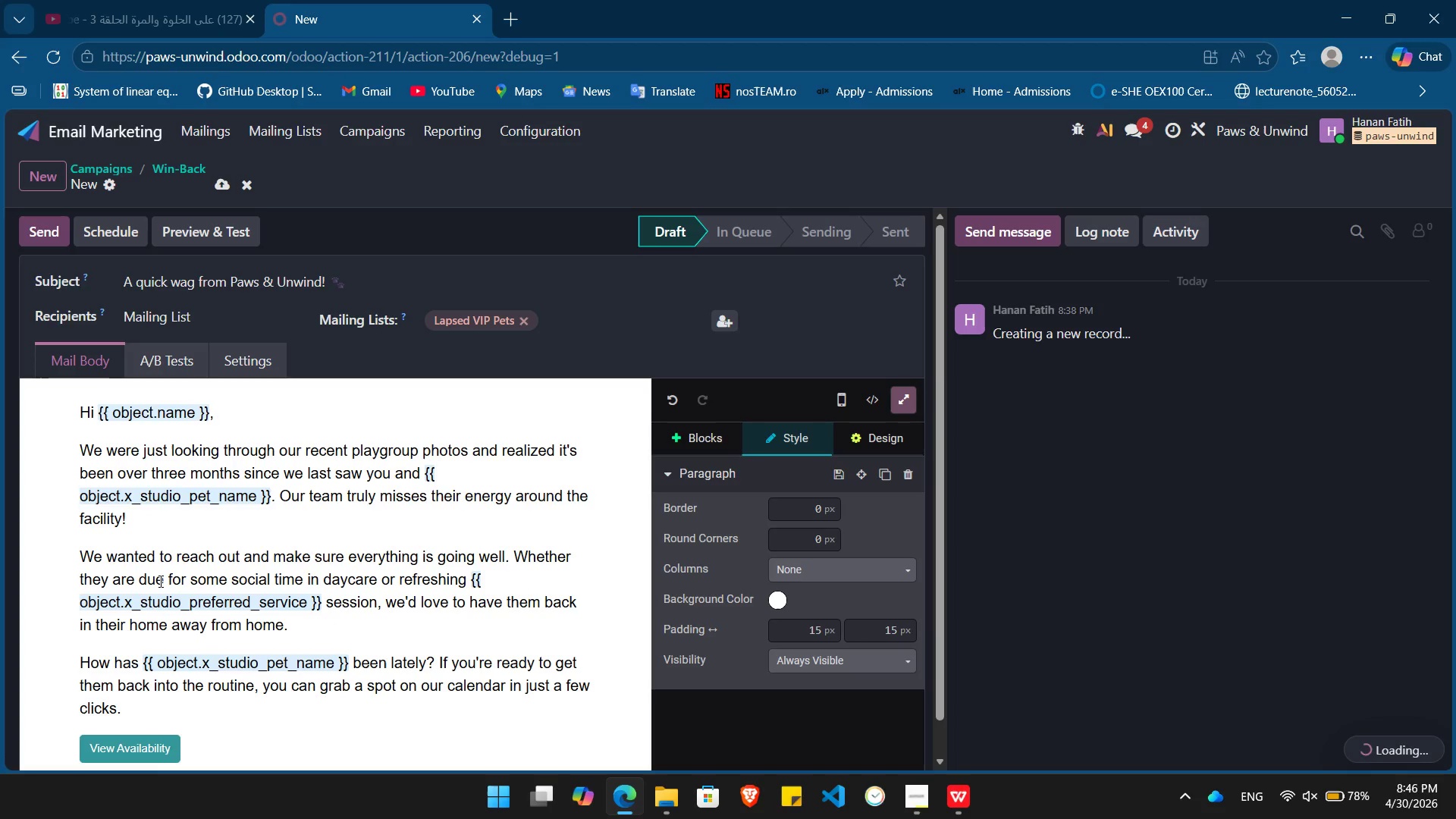 
key(Enter)
 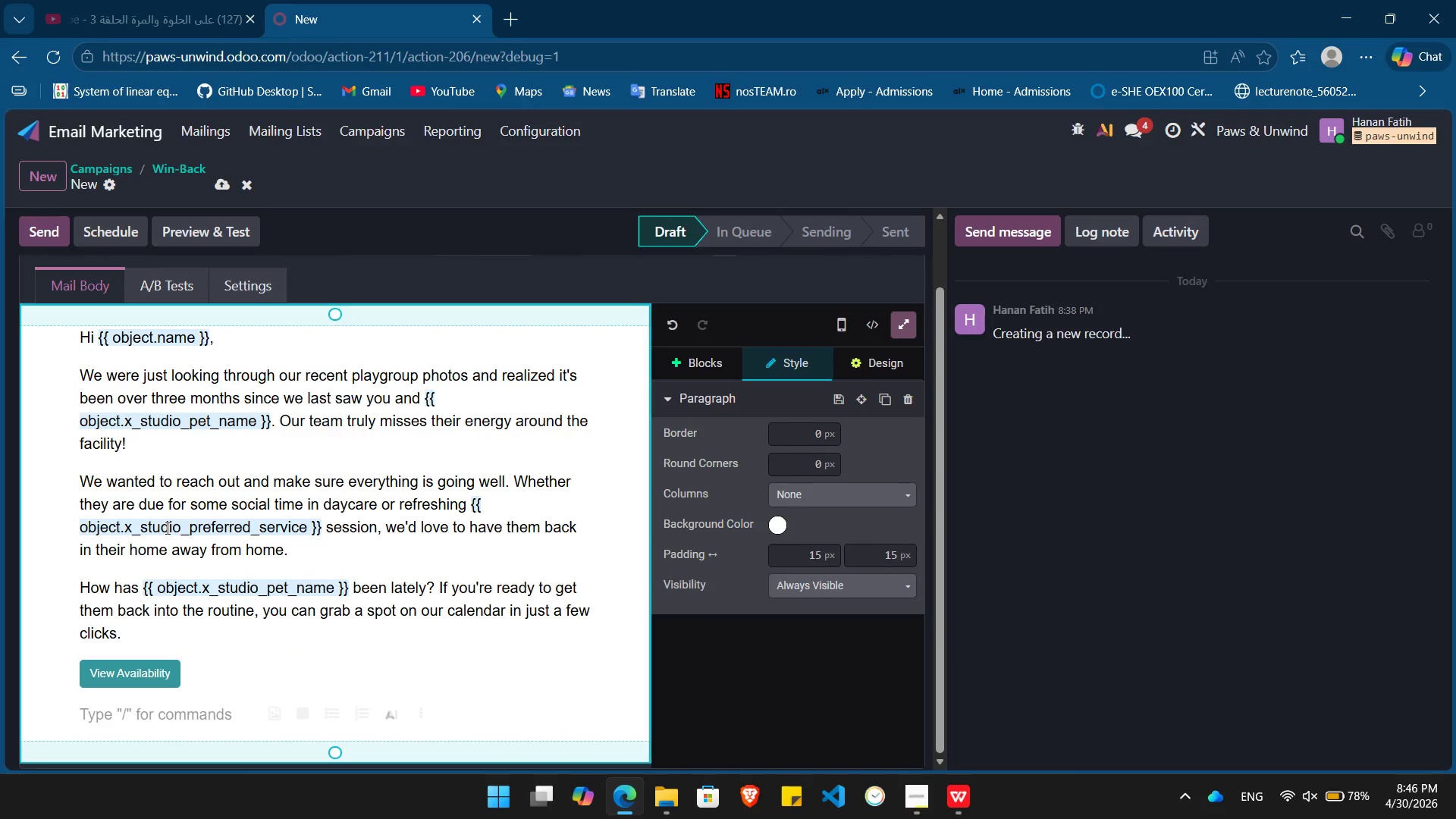 
type(Warmly, The Paws & Unwind Team)
 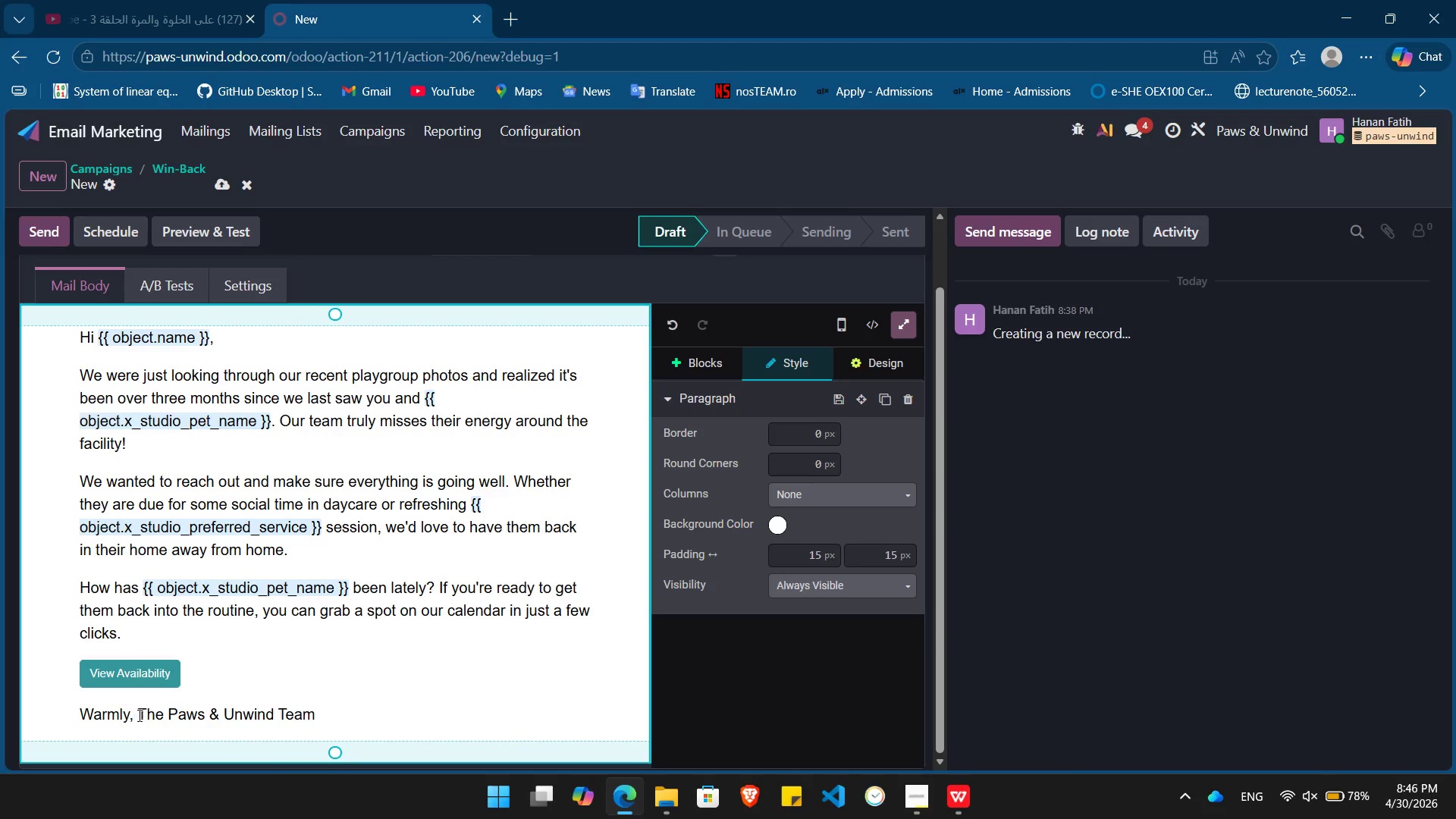 
left_click([138, 715])
 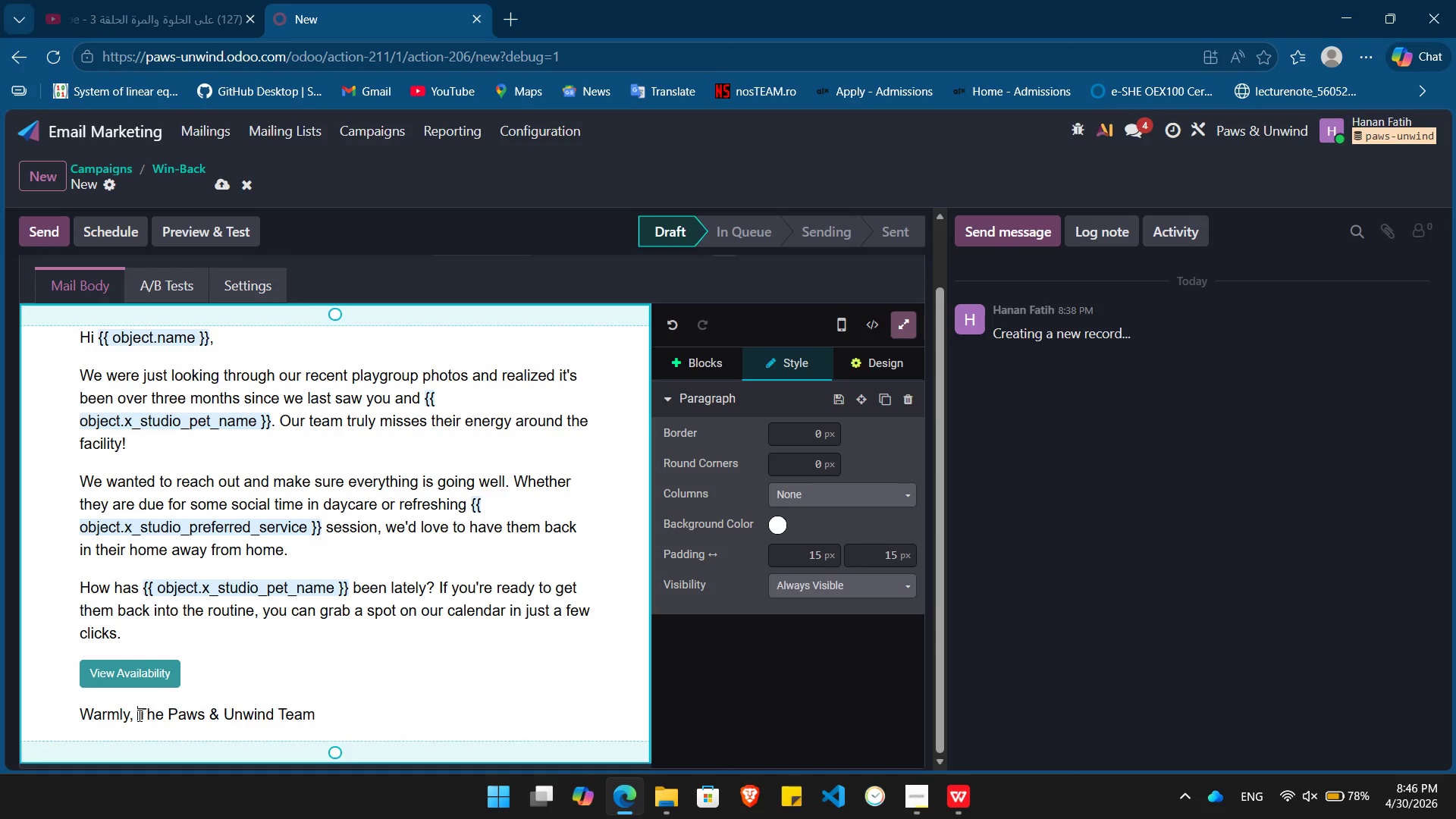 
key(Enter)
 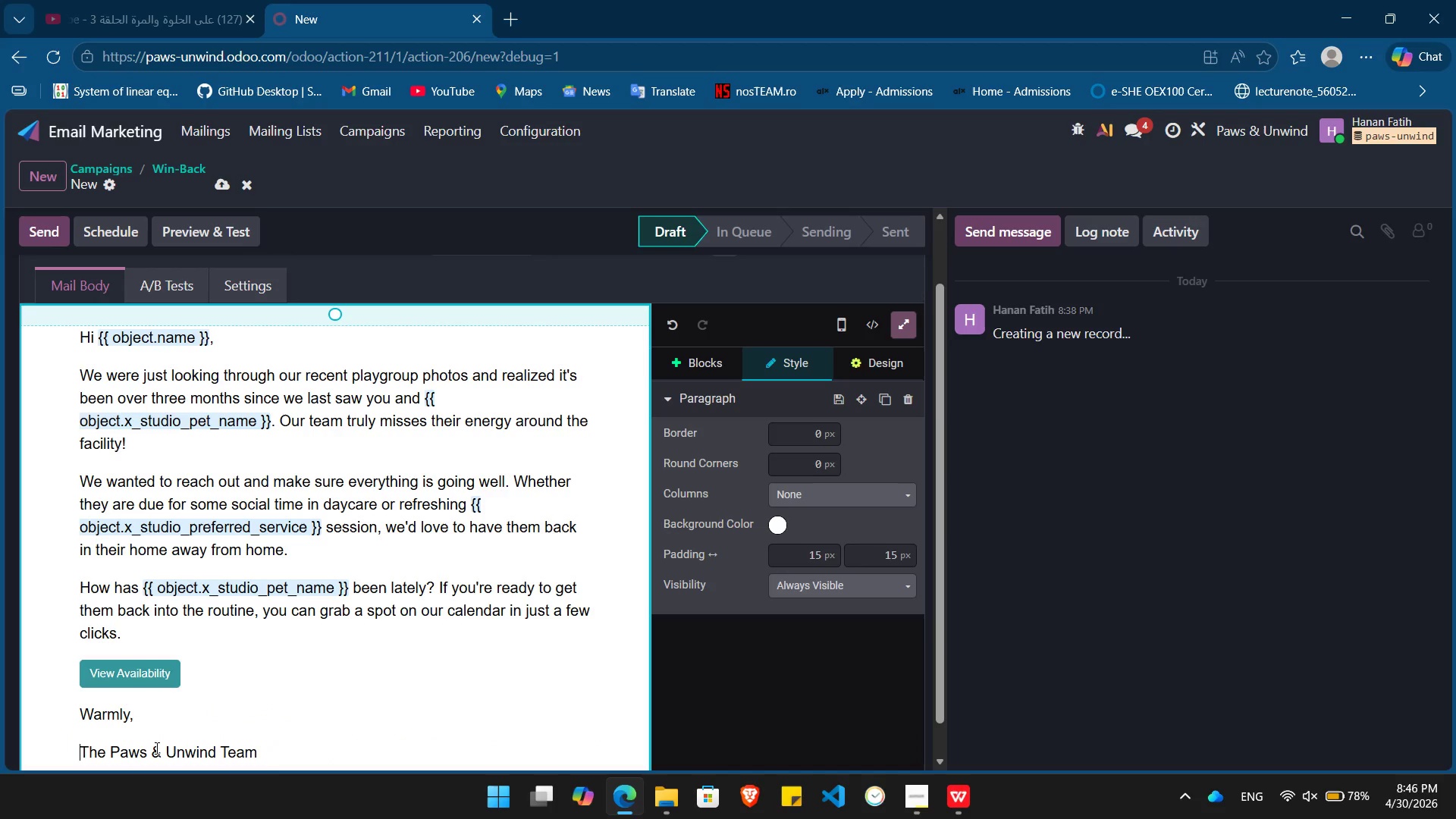 
double_click([155, 748])
 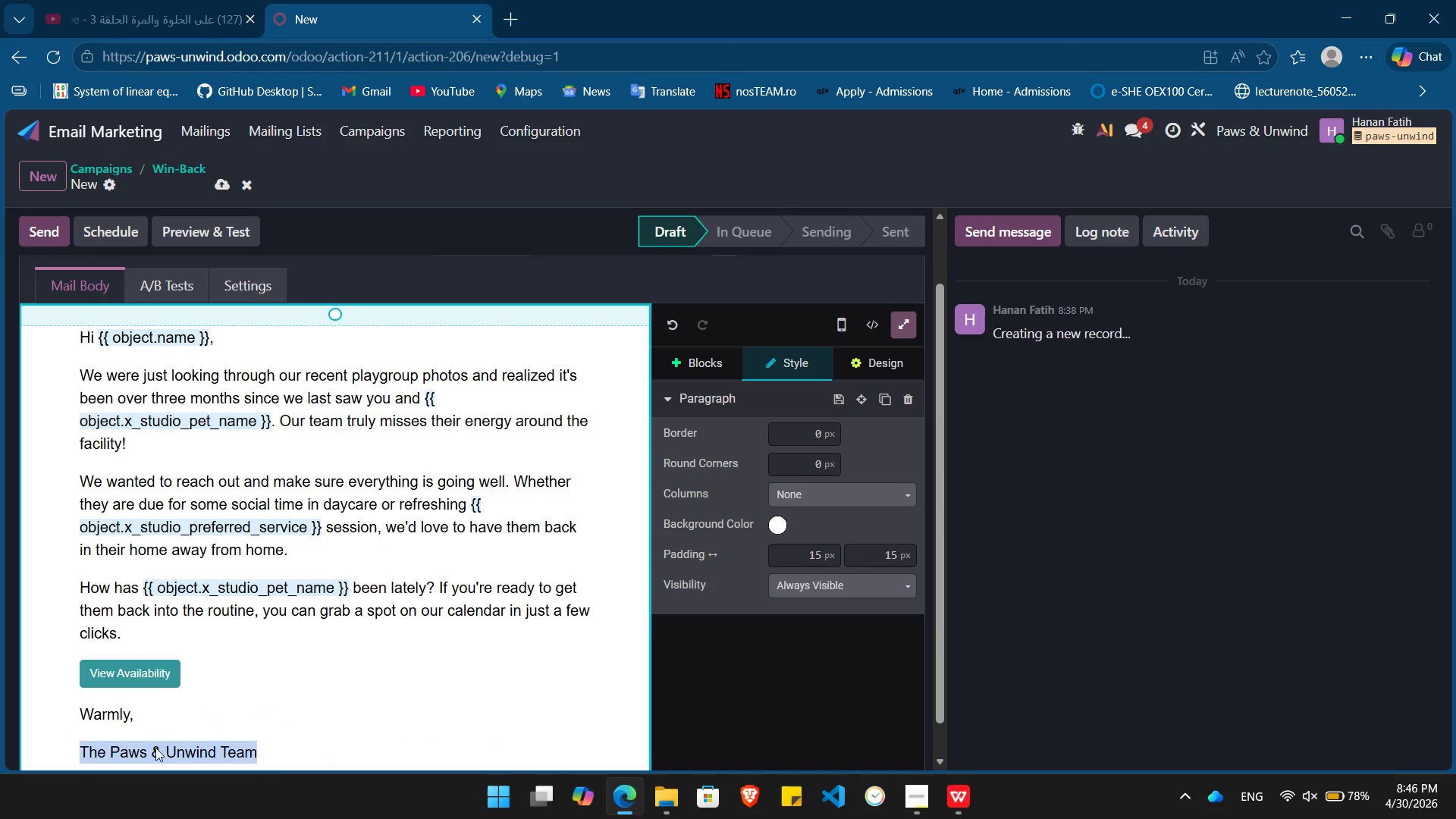 
triple_click([155, 748])
 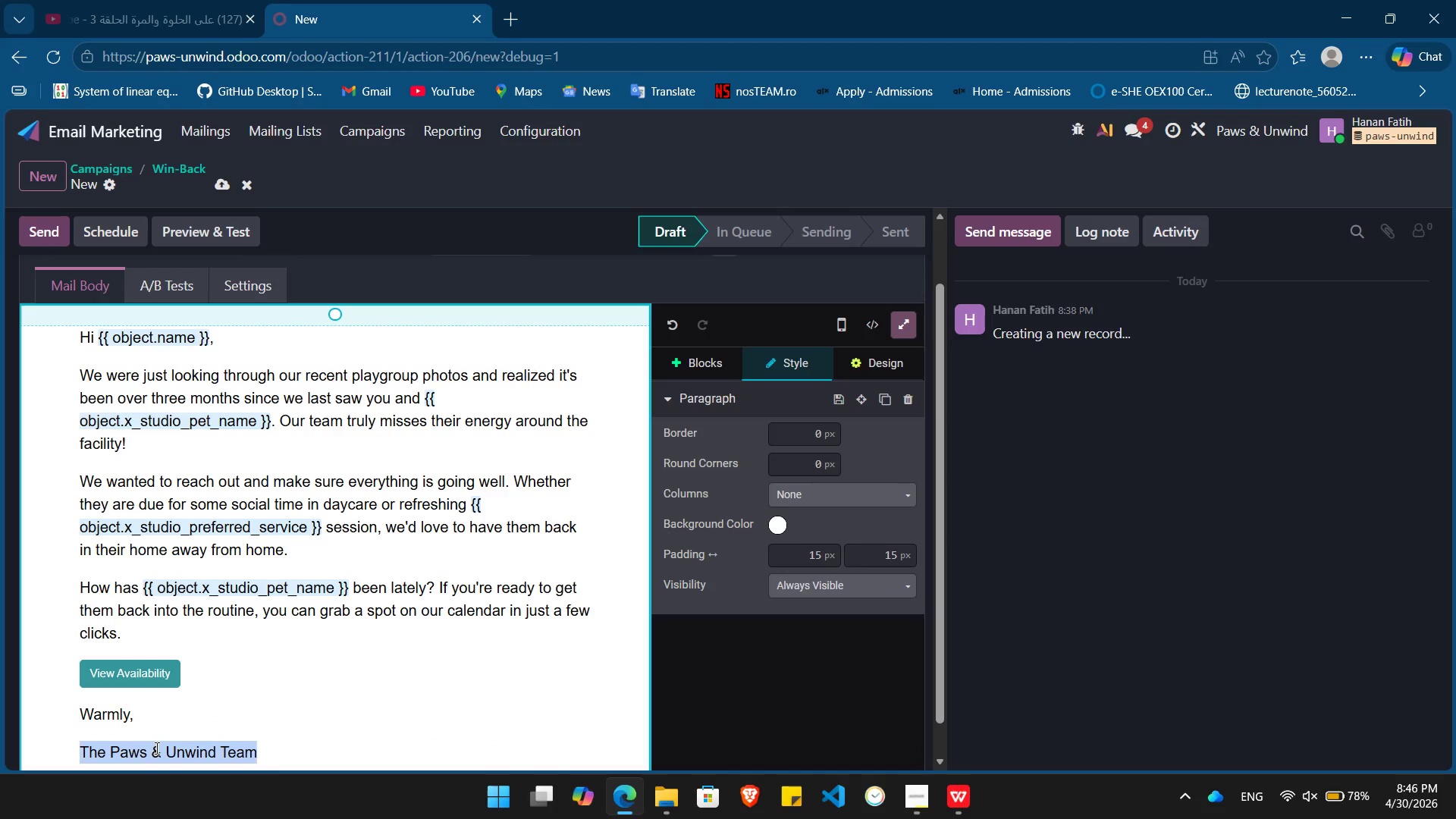 
key(Control+I)
 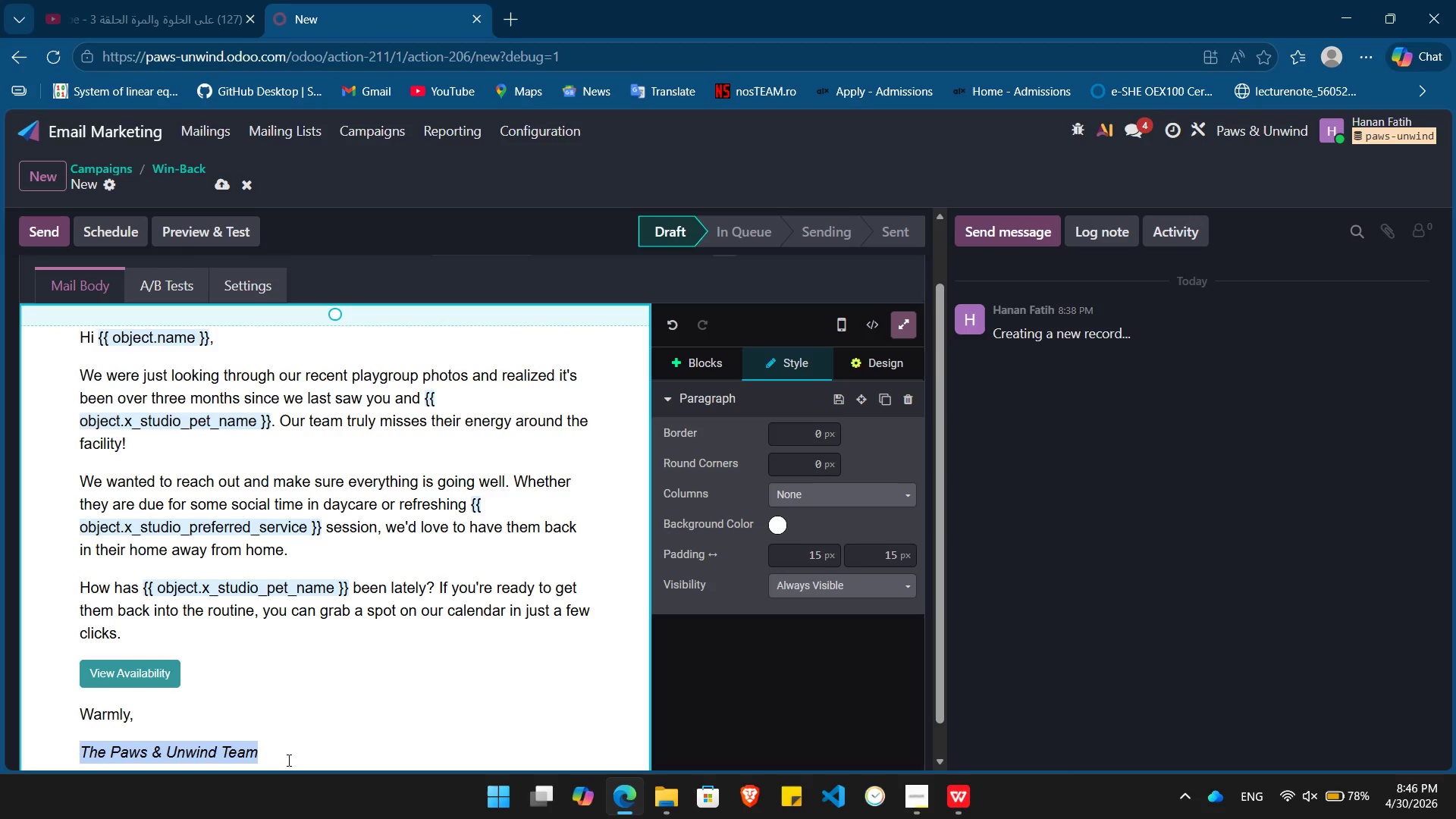 
left_click([287, 760])
 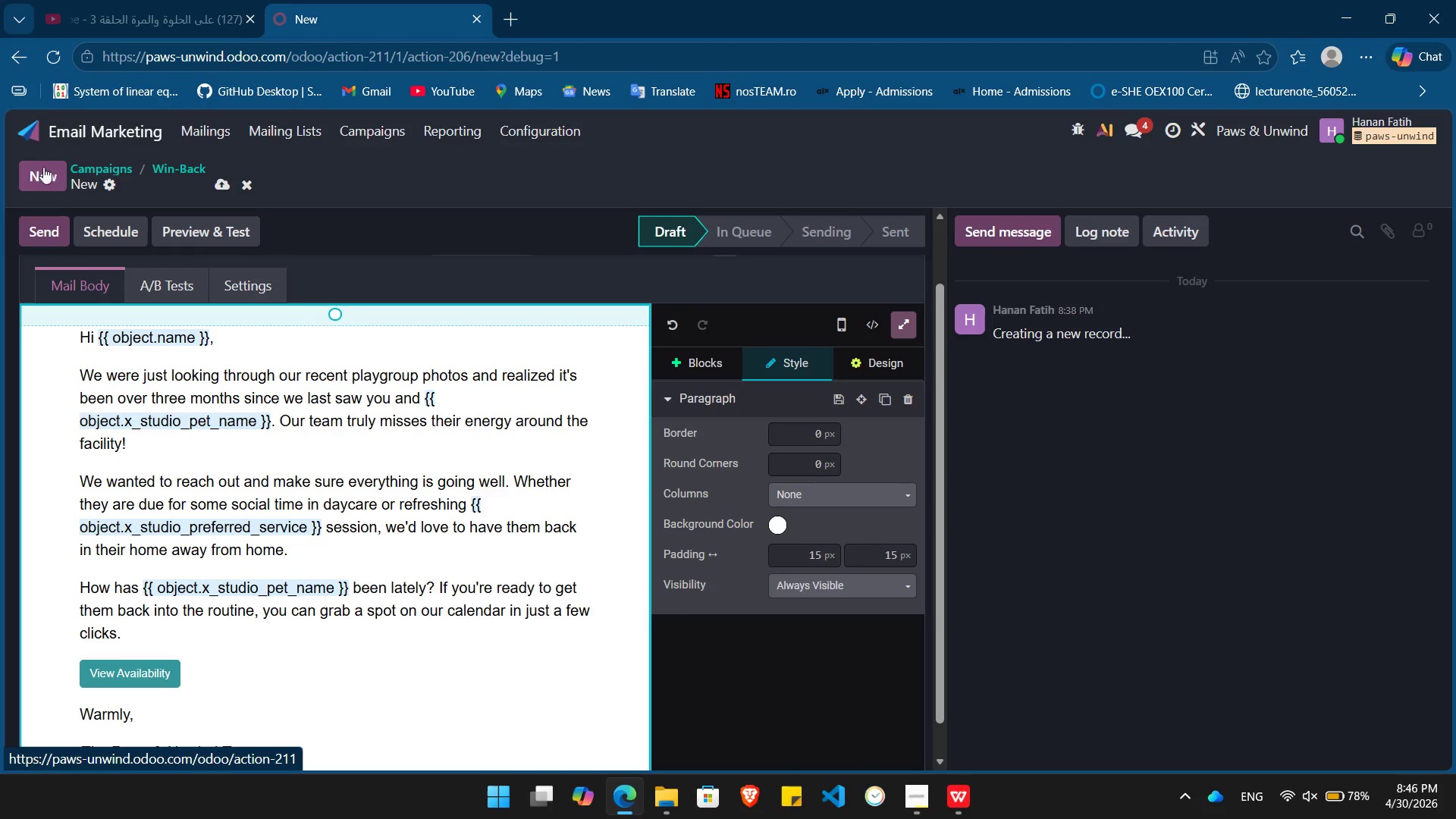 
left_click([47, 172])
 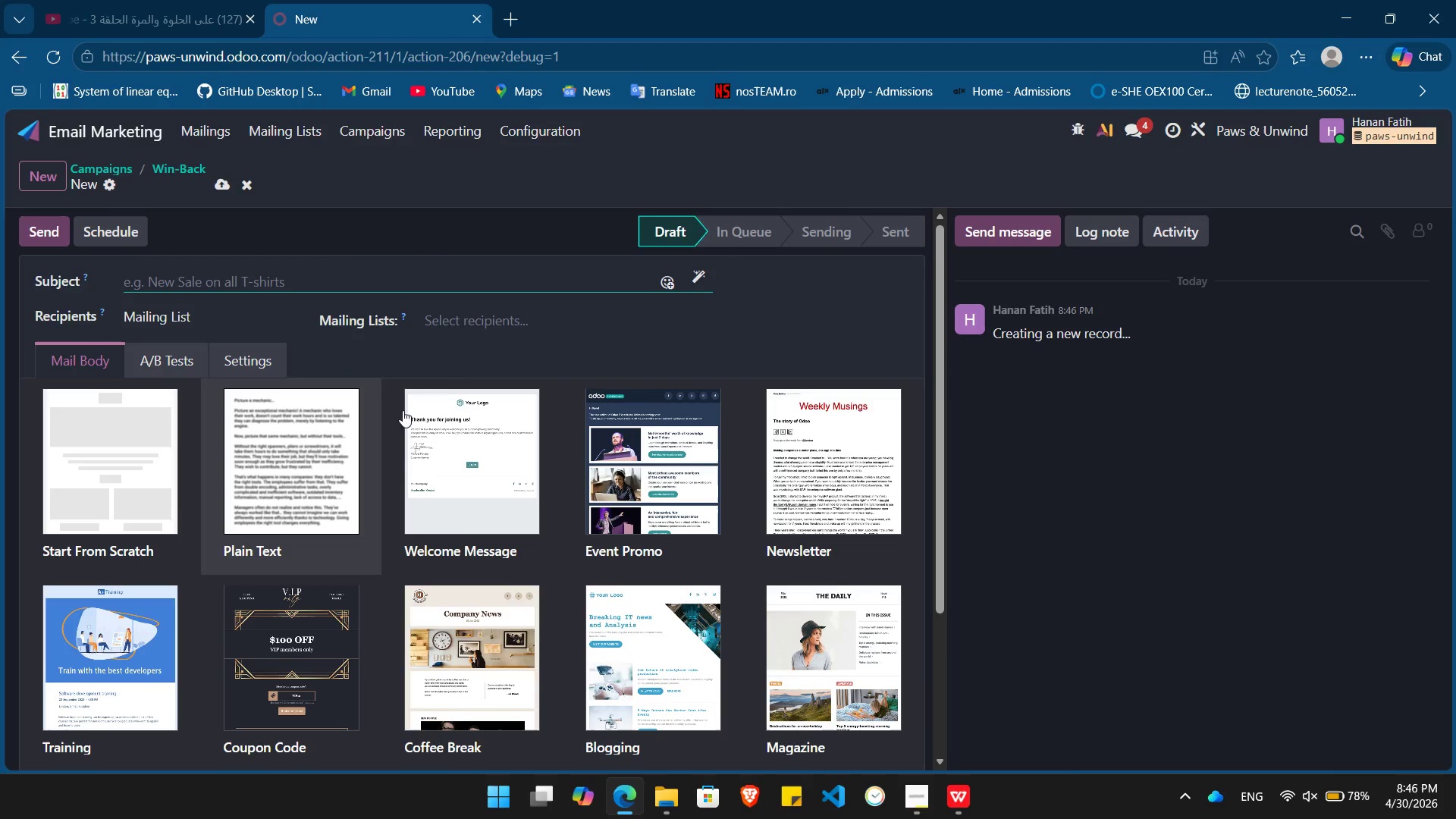 
left_click([501, 328])
 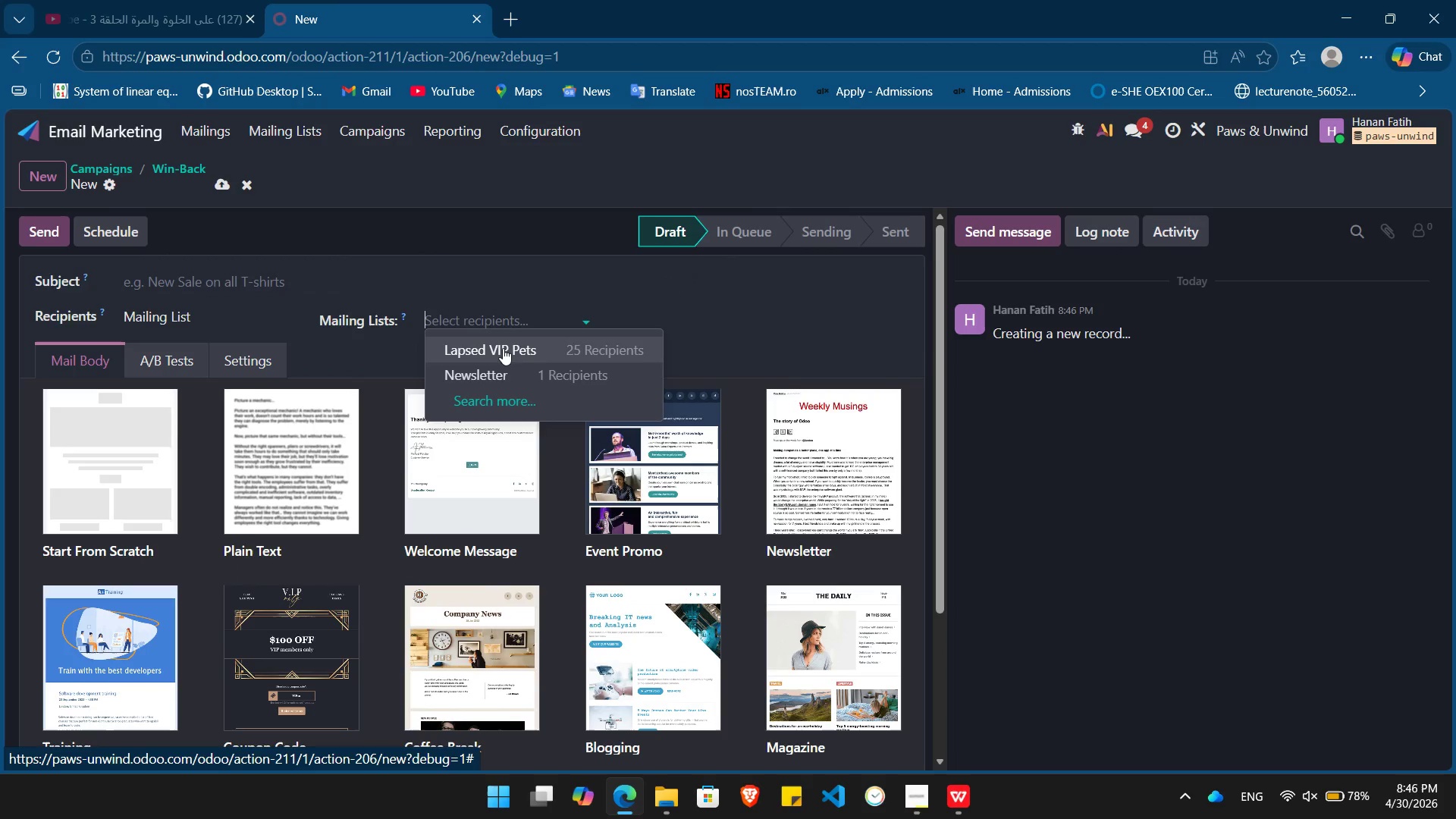 
left_click([503, 348])
 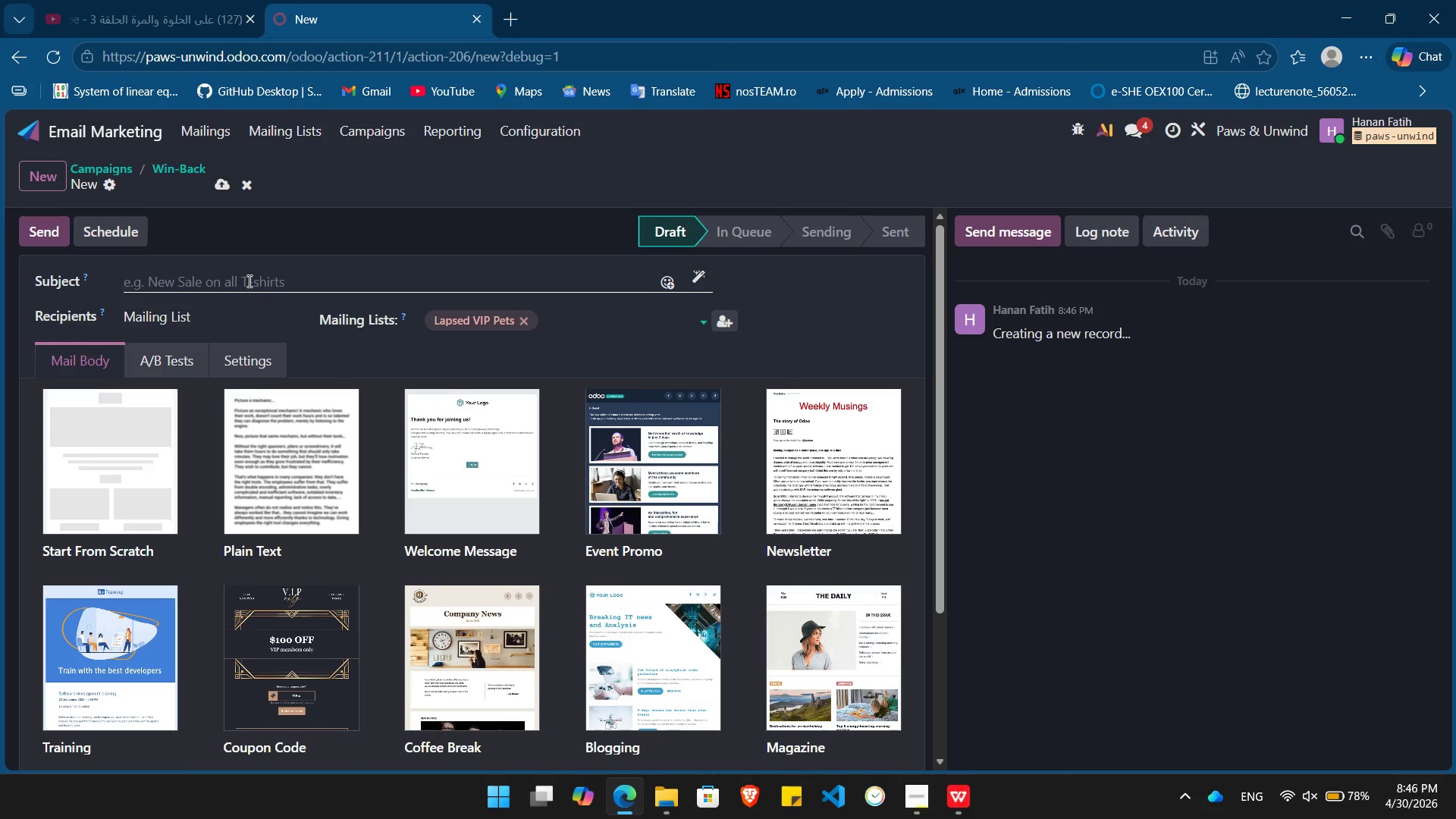 
left_click([248, 281])
 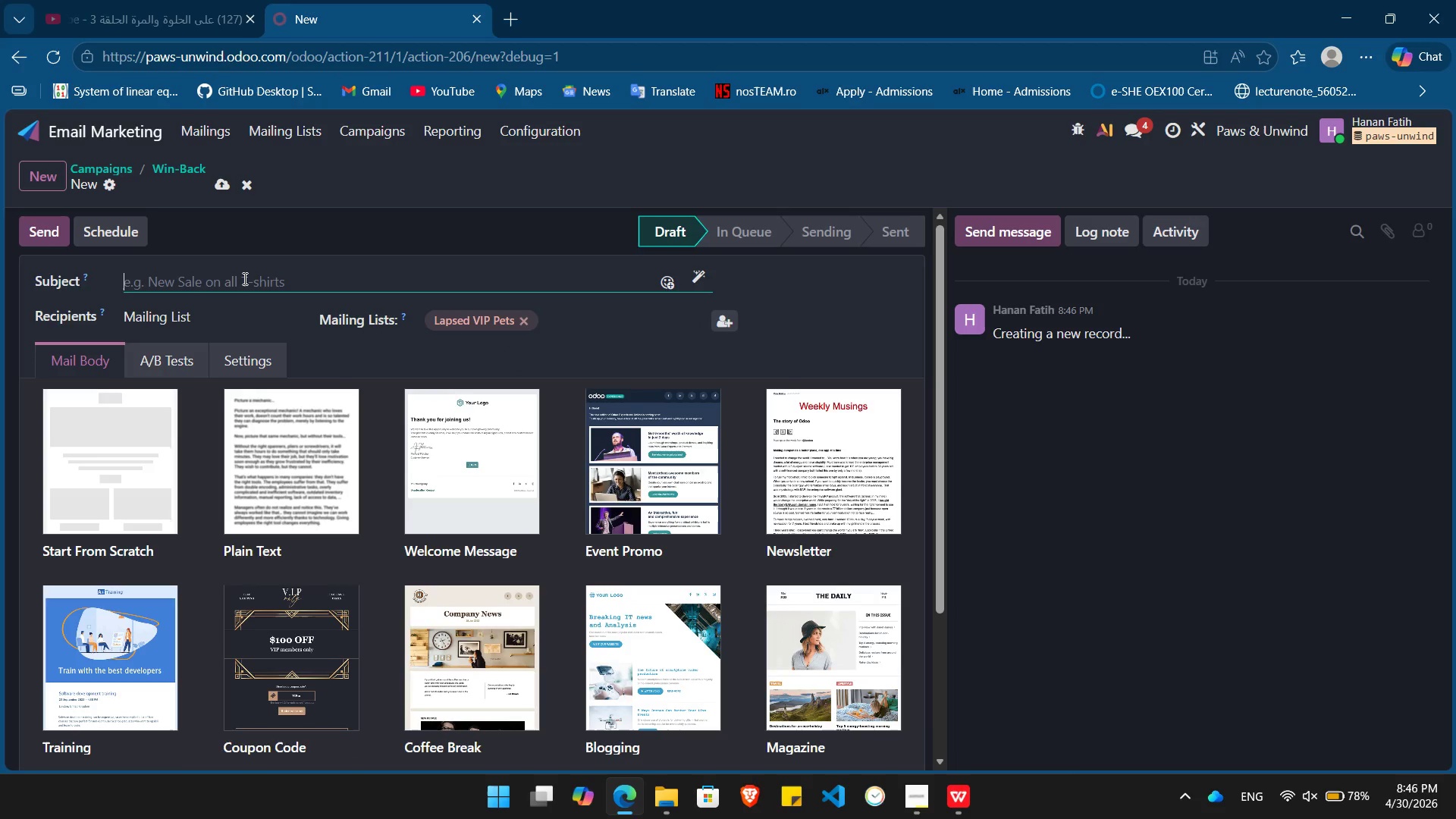 
wait(10.01)
 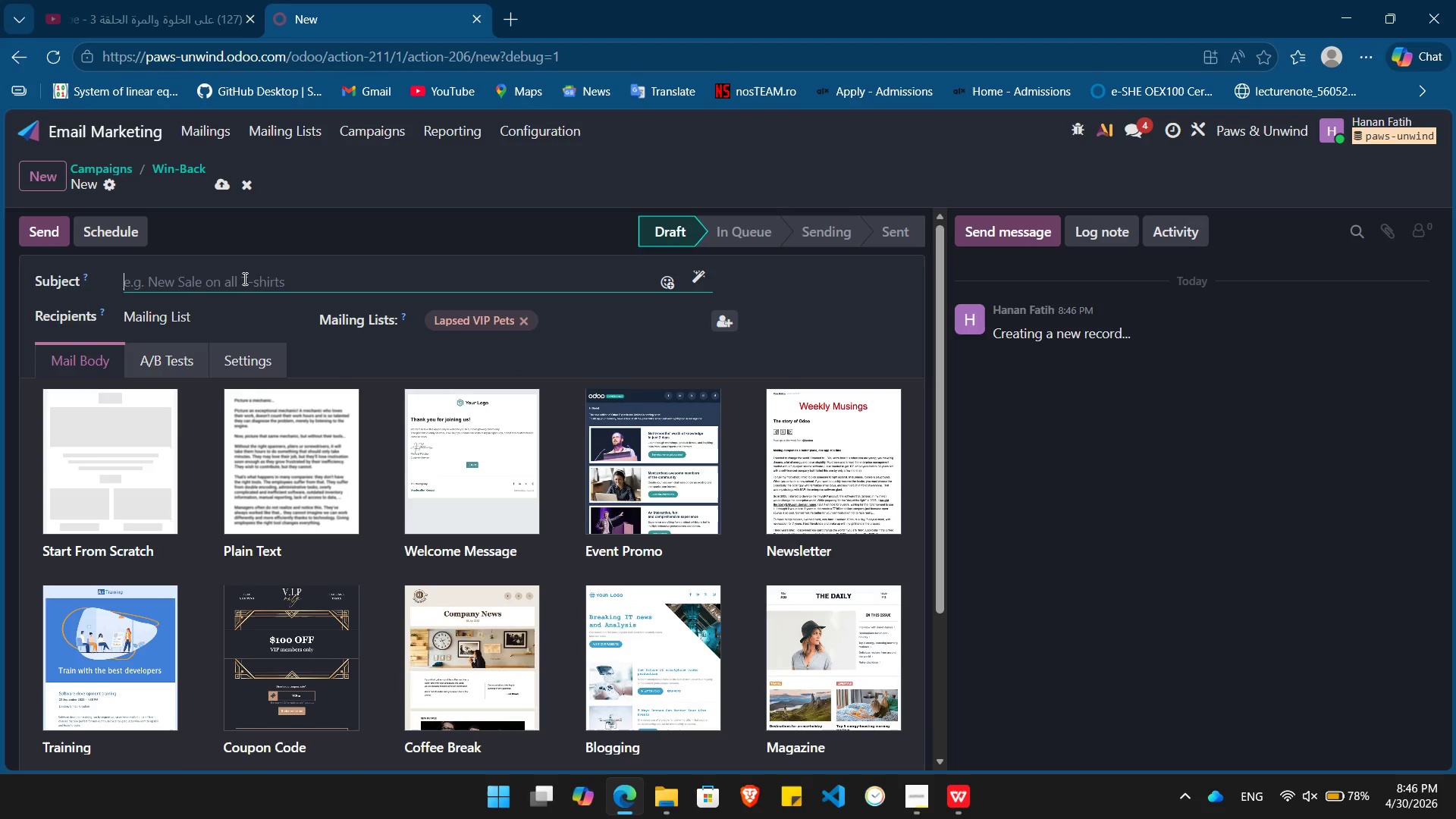 
type(Special treat for )
 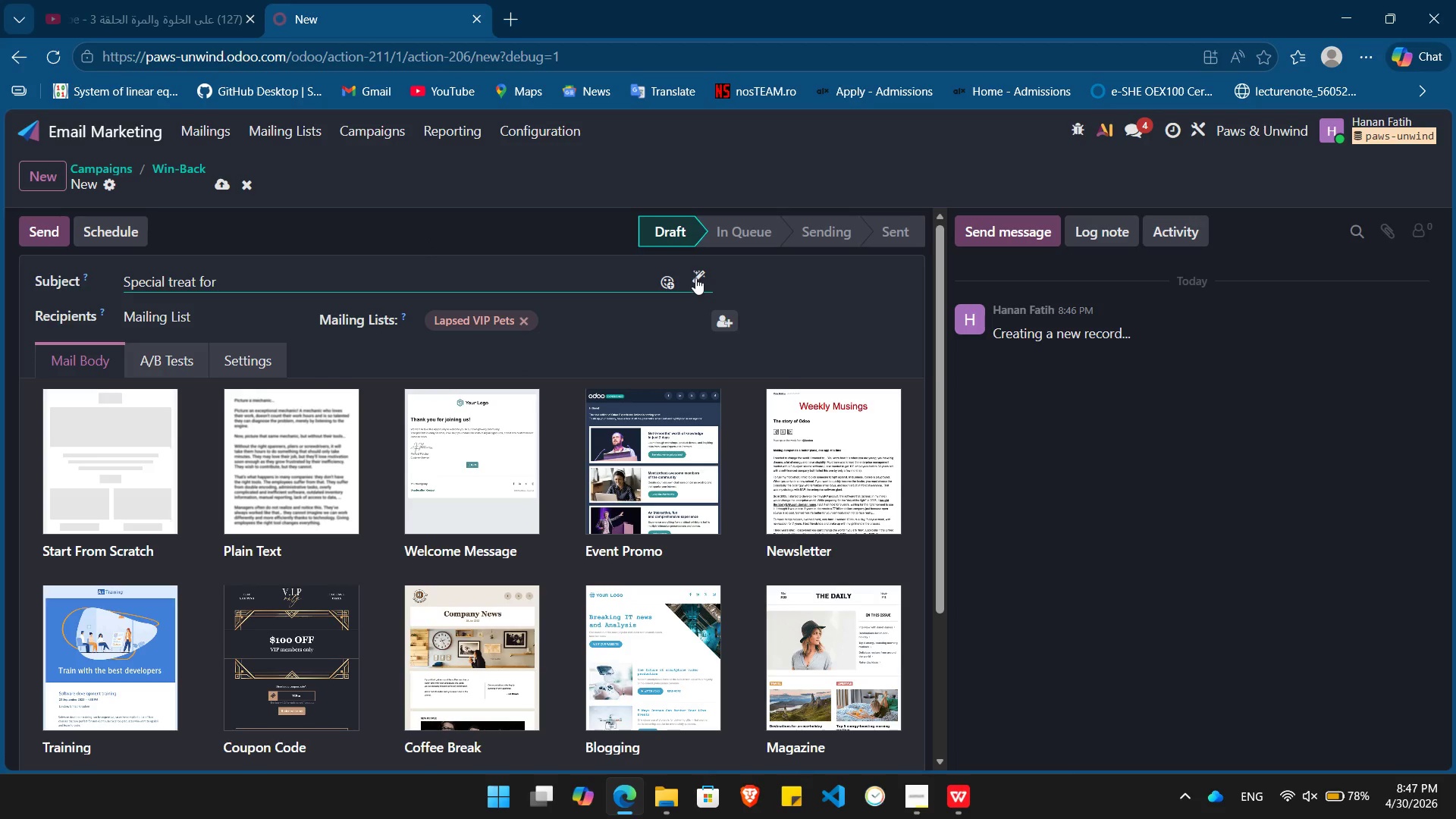 
left_click([695, 277])
 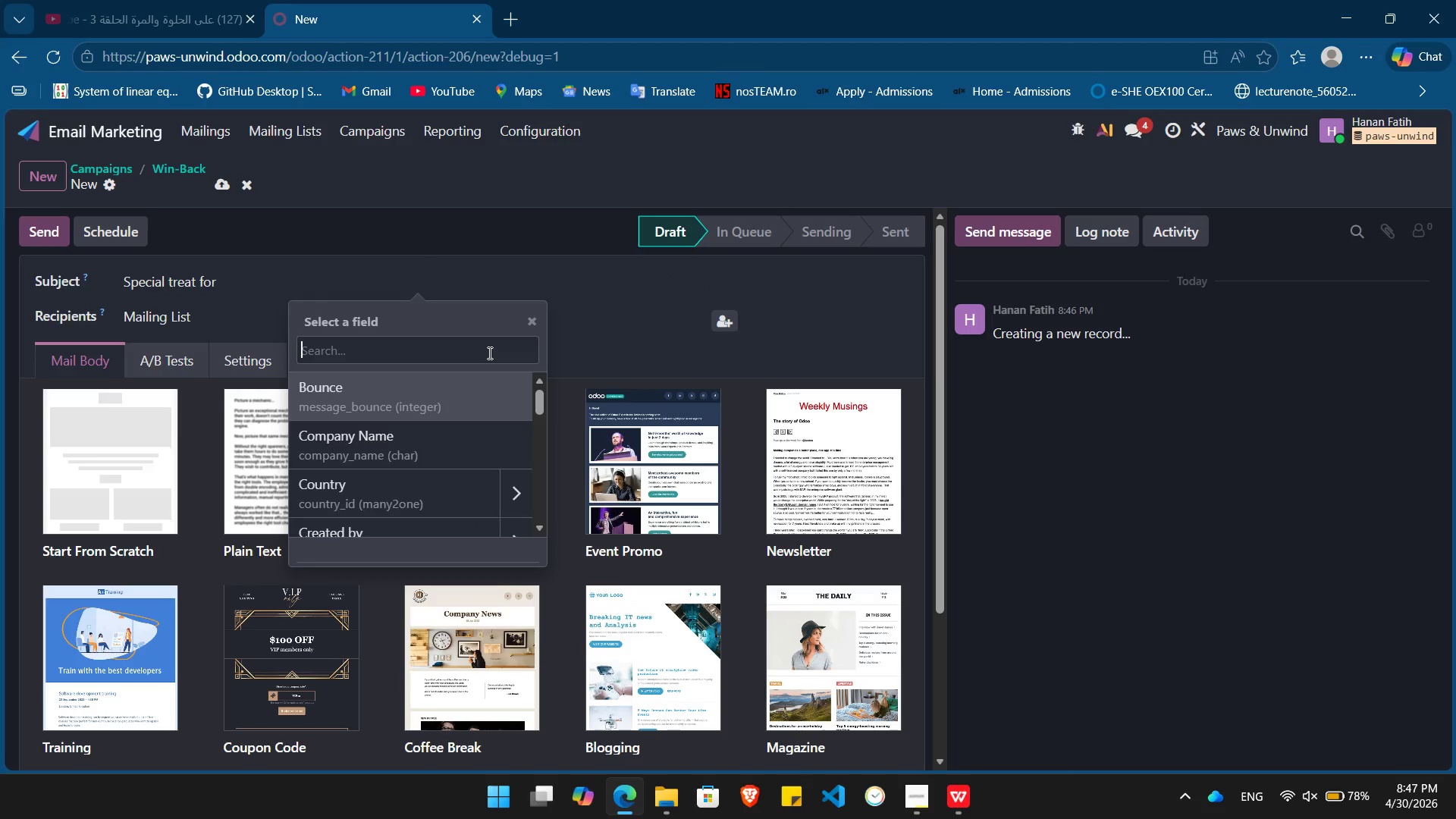 
type(pet)
 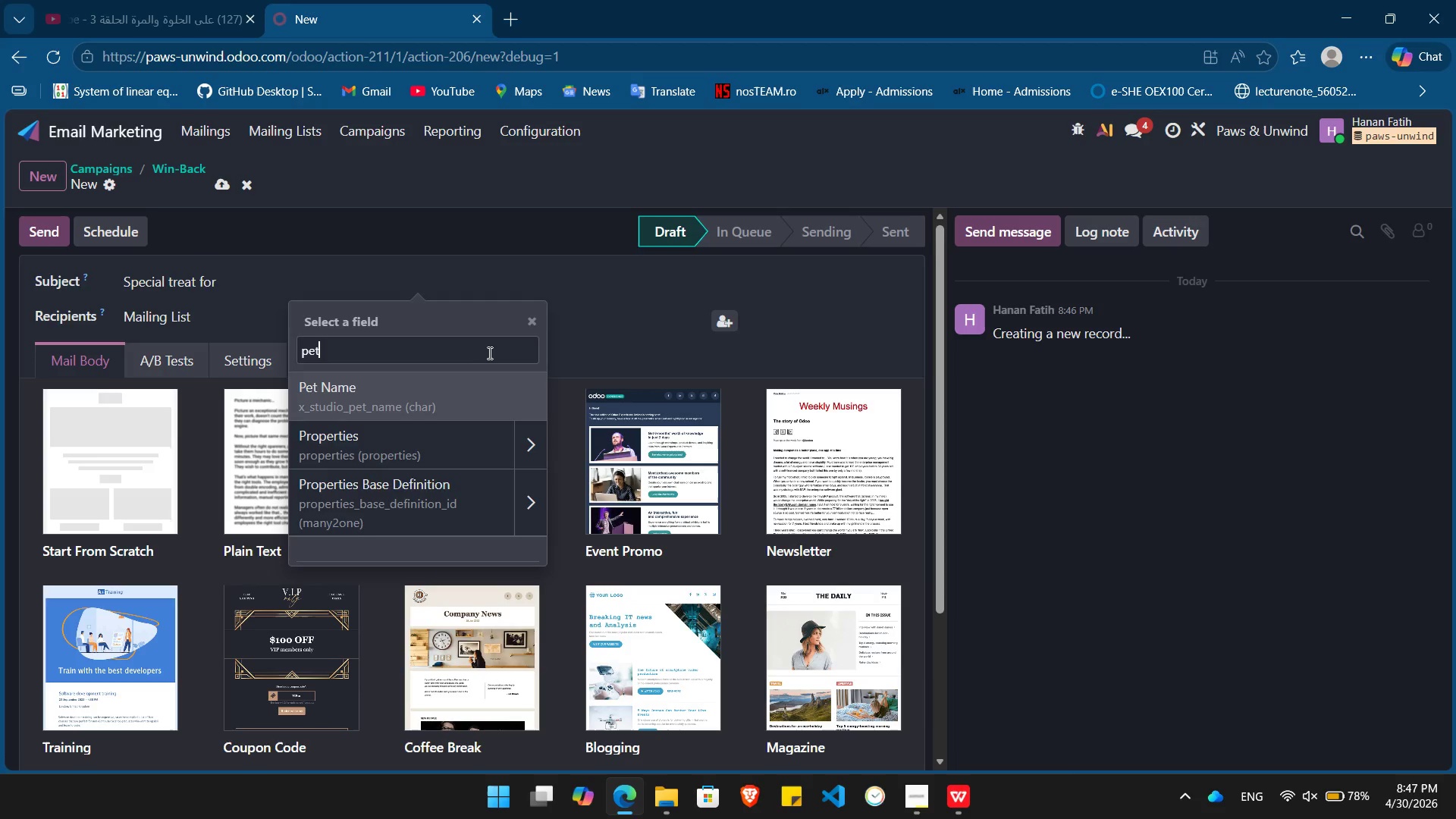 
key(Enter)
 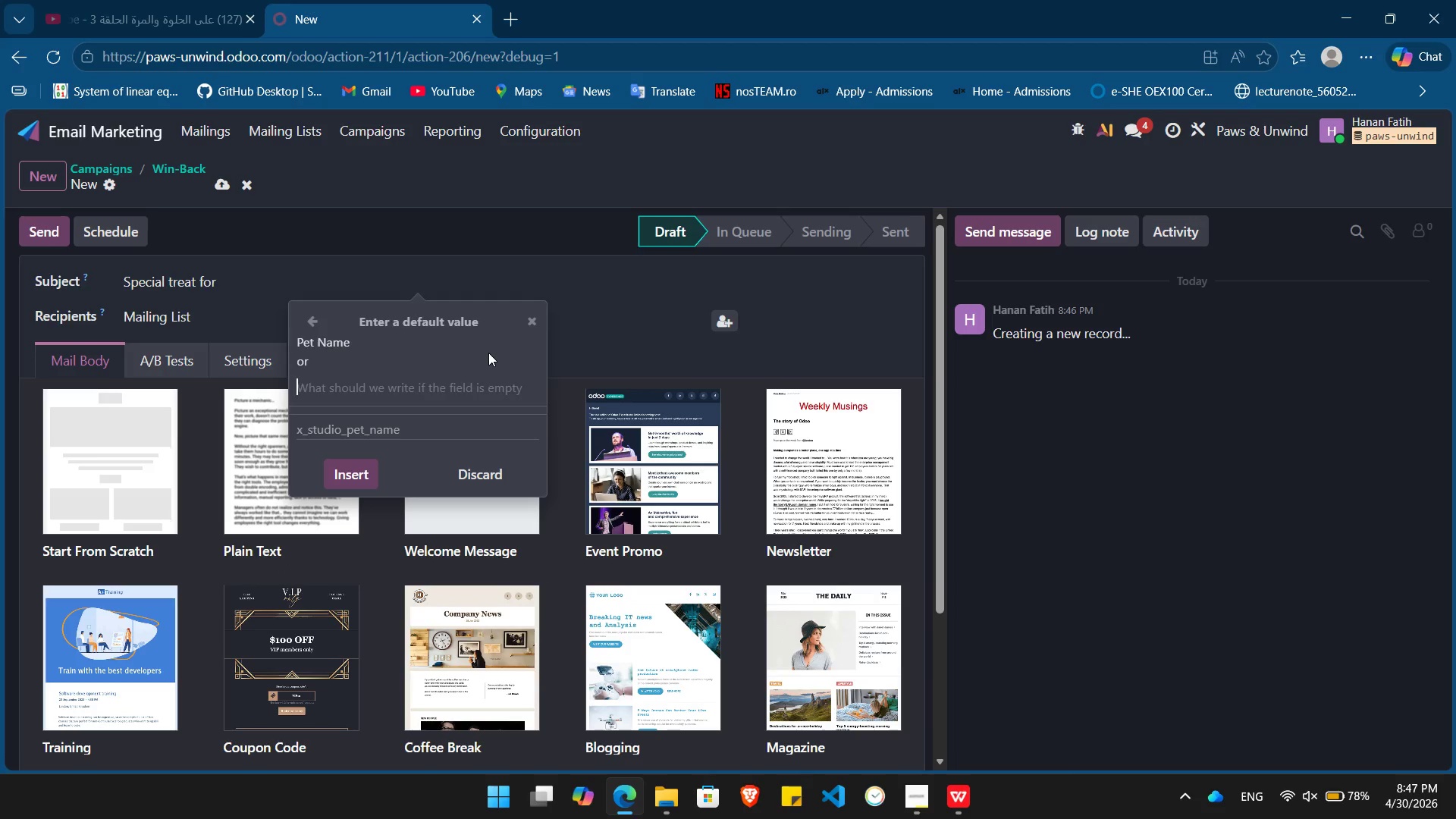 
type(your pet)
 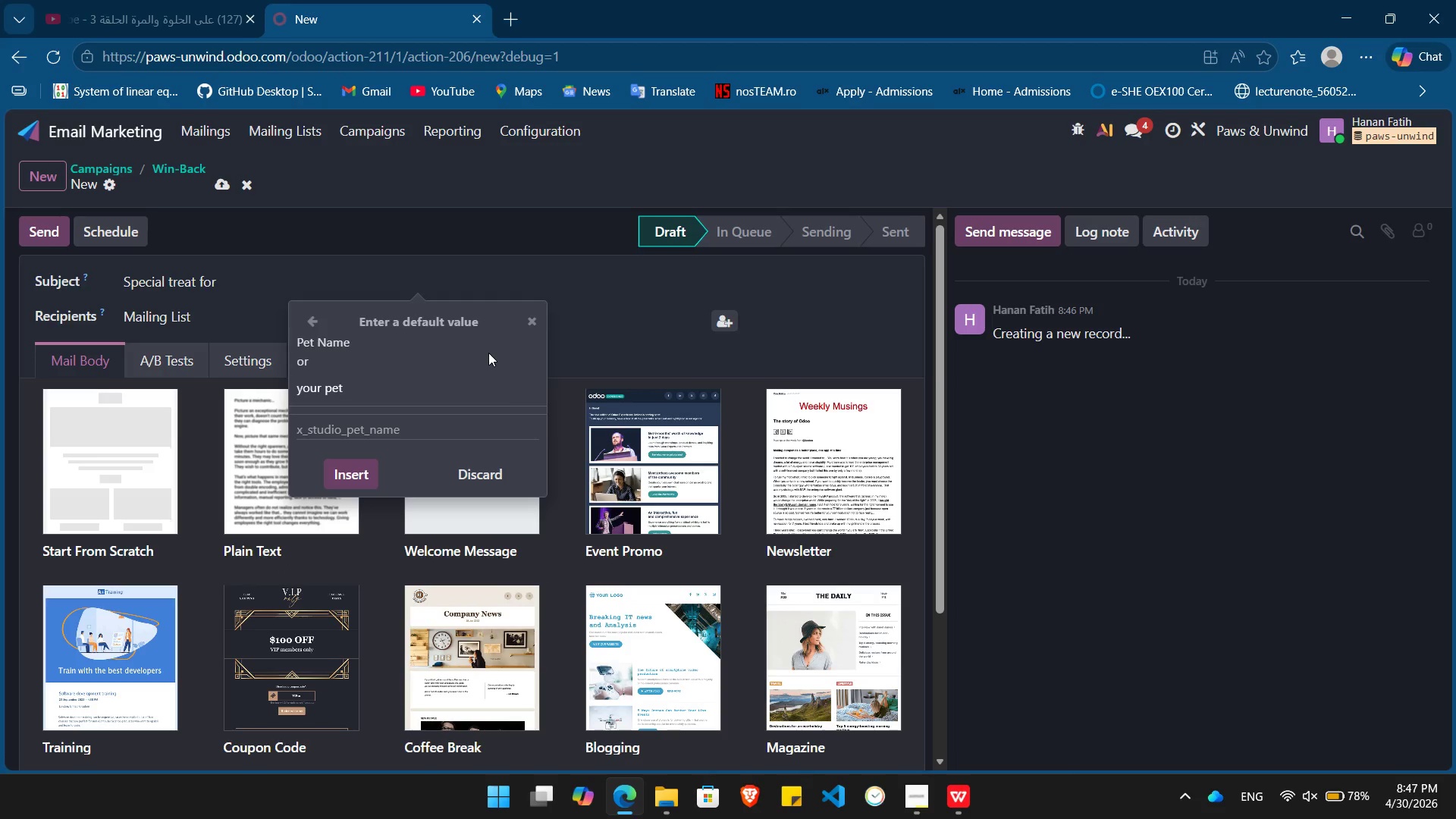 
key(Enter)
 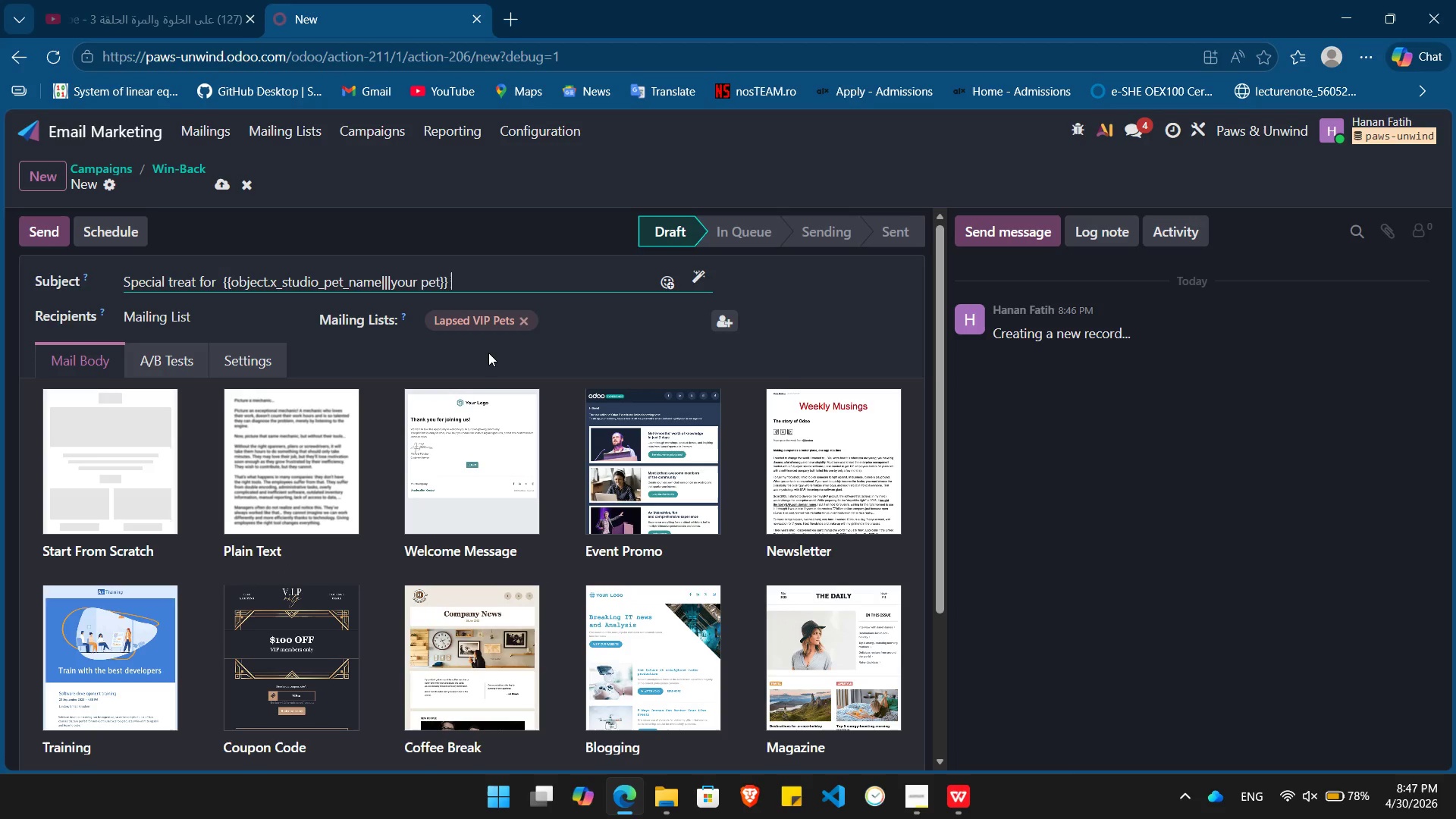 
key(Space)
 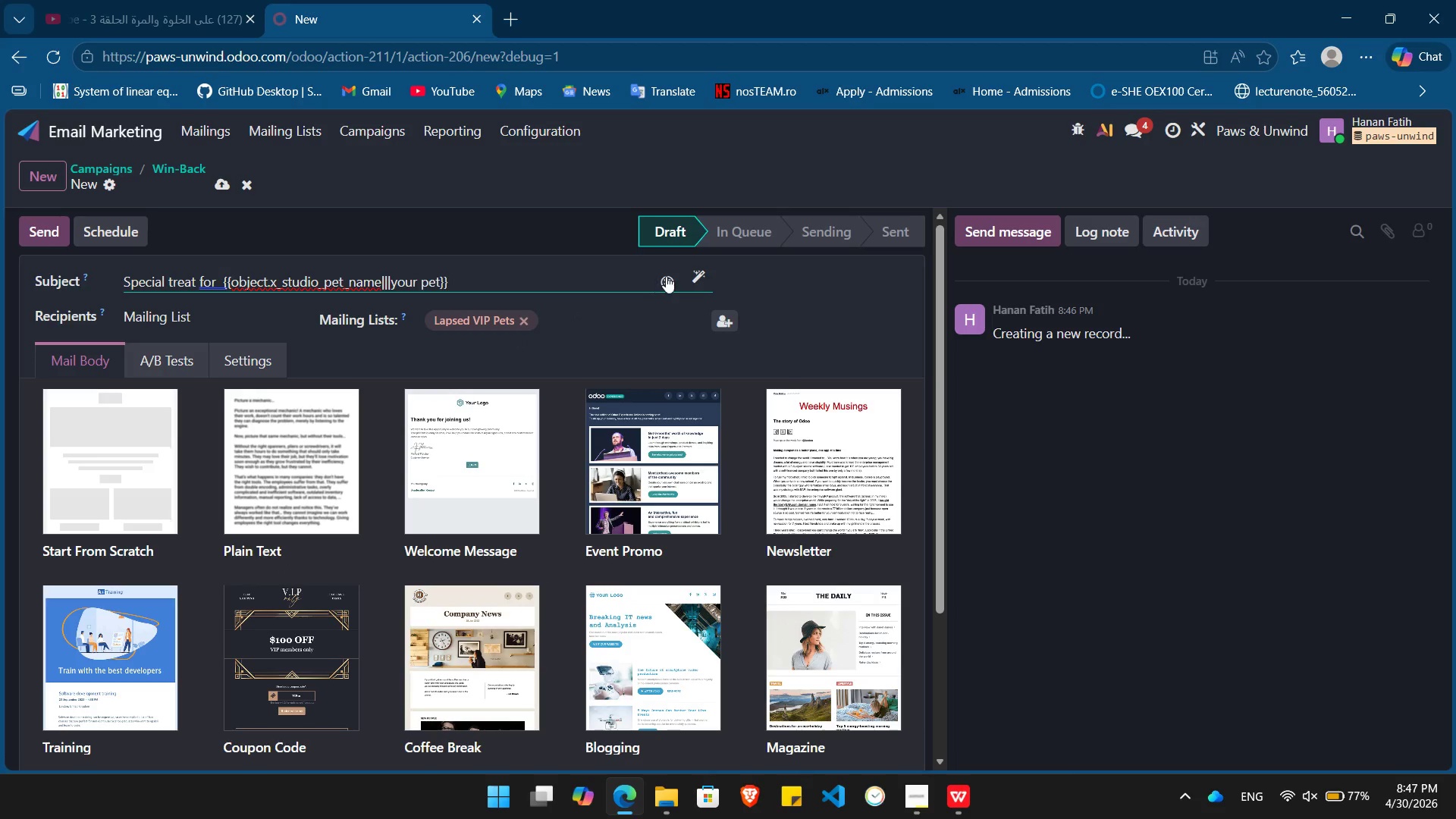 
left_click([677, 278])
 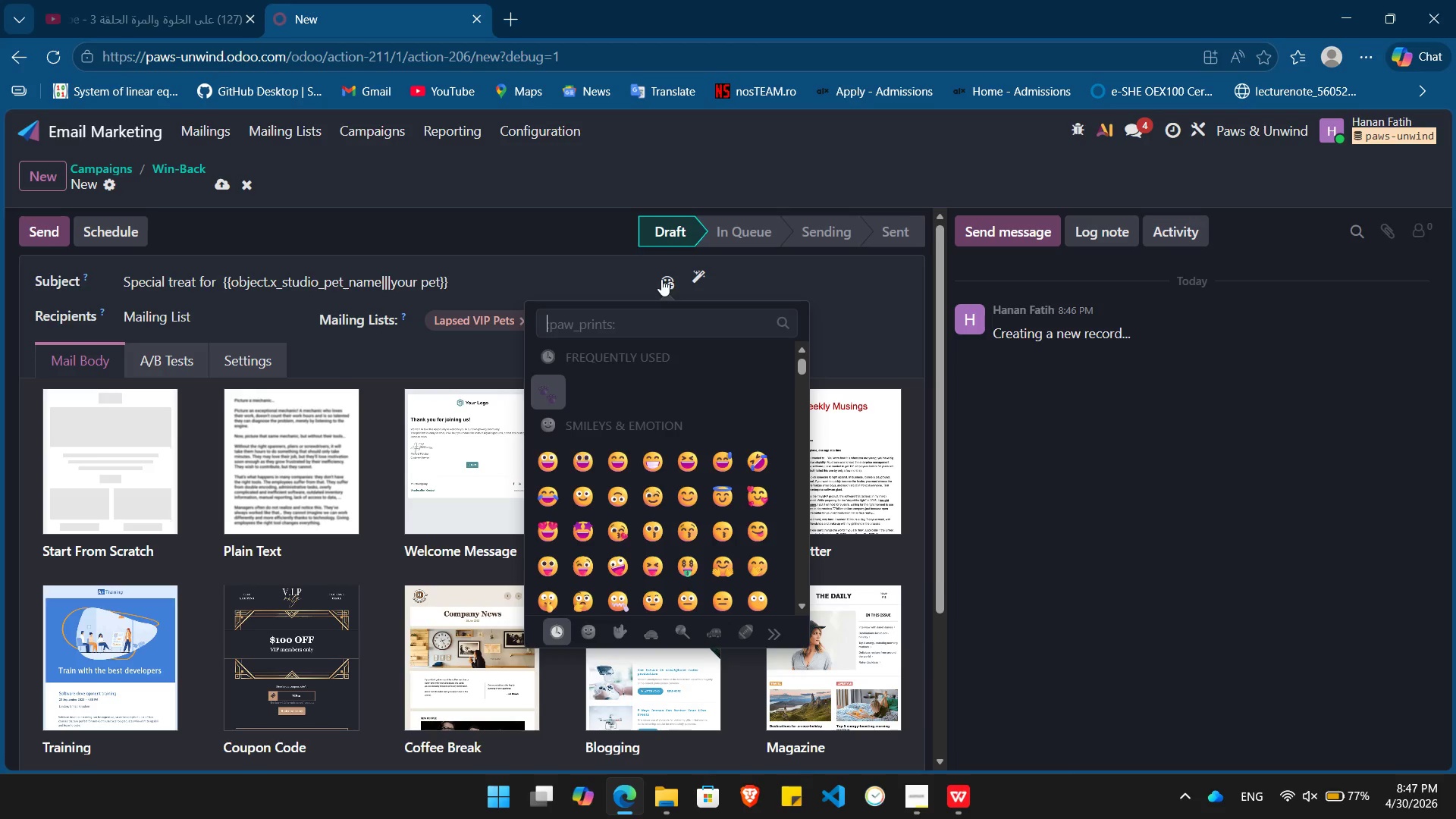 
type(bone)
 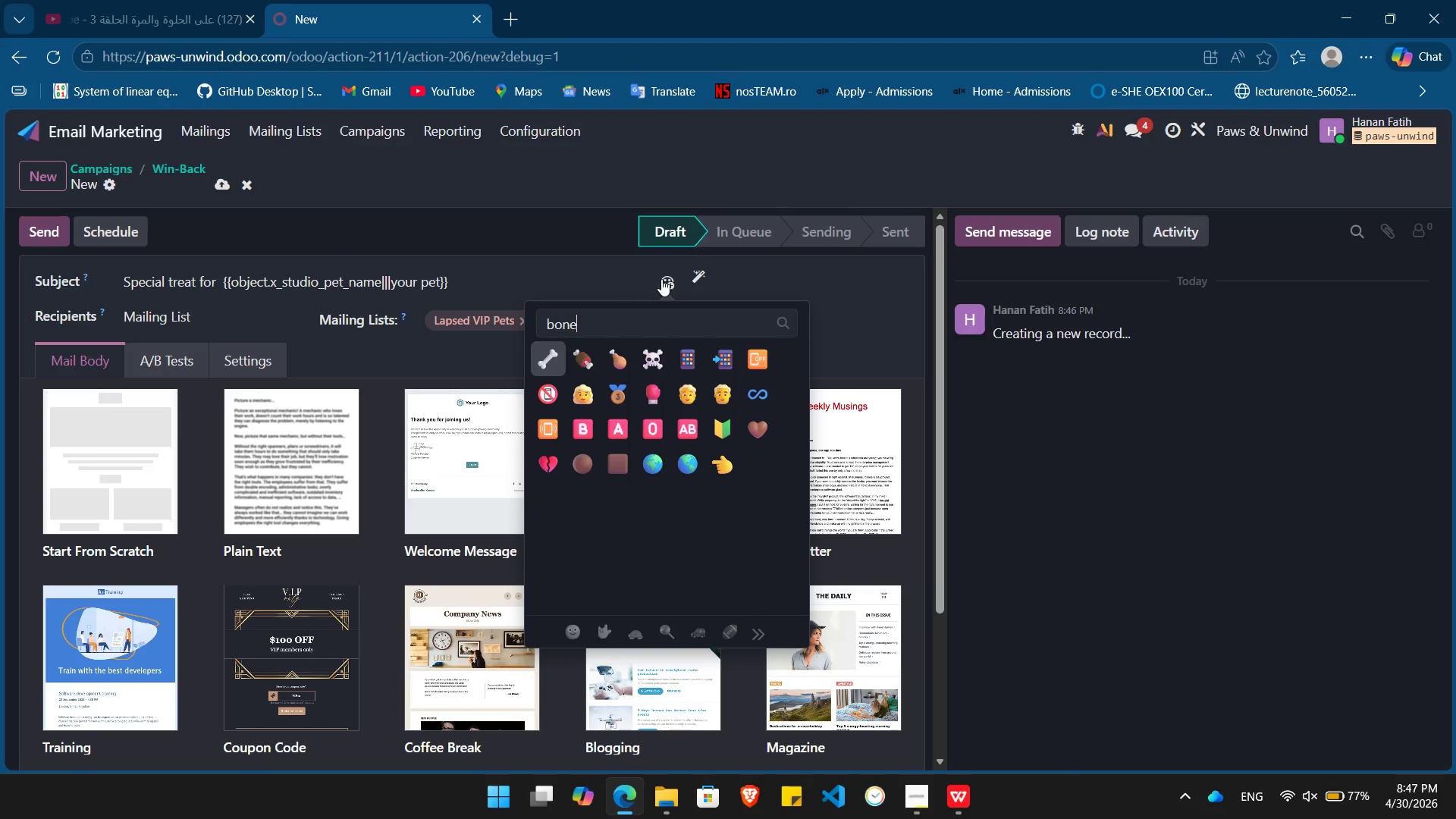 
key(Enter)
 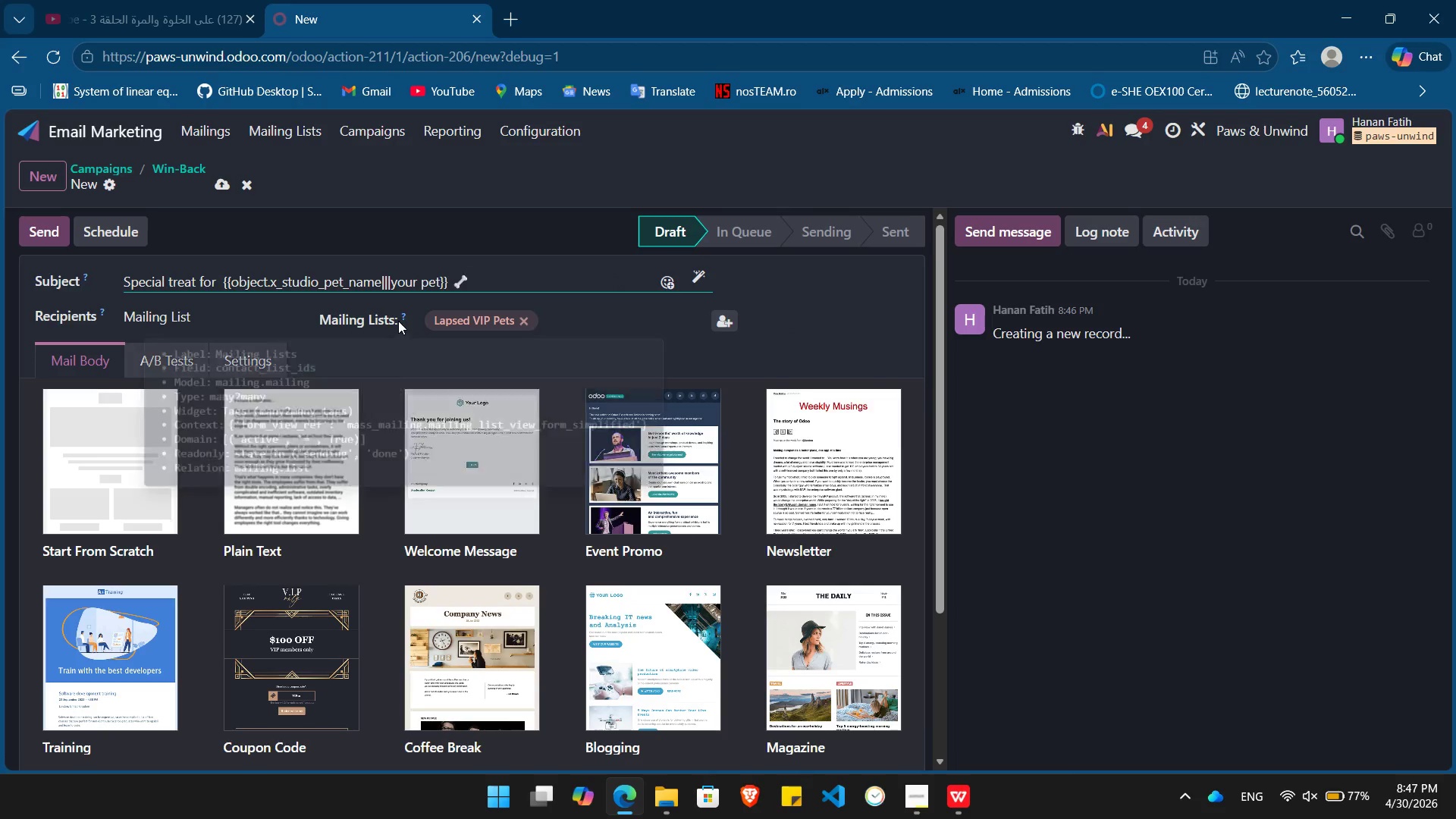 
left_click([115, 450])
 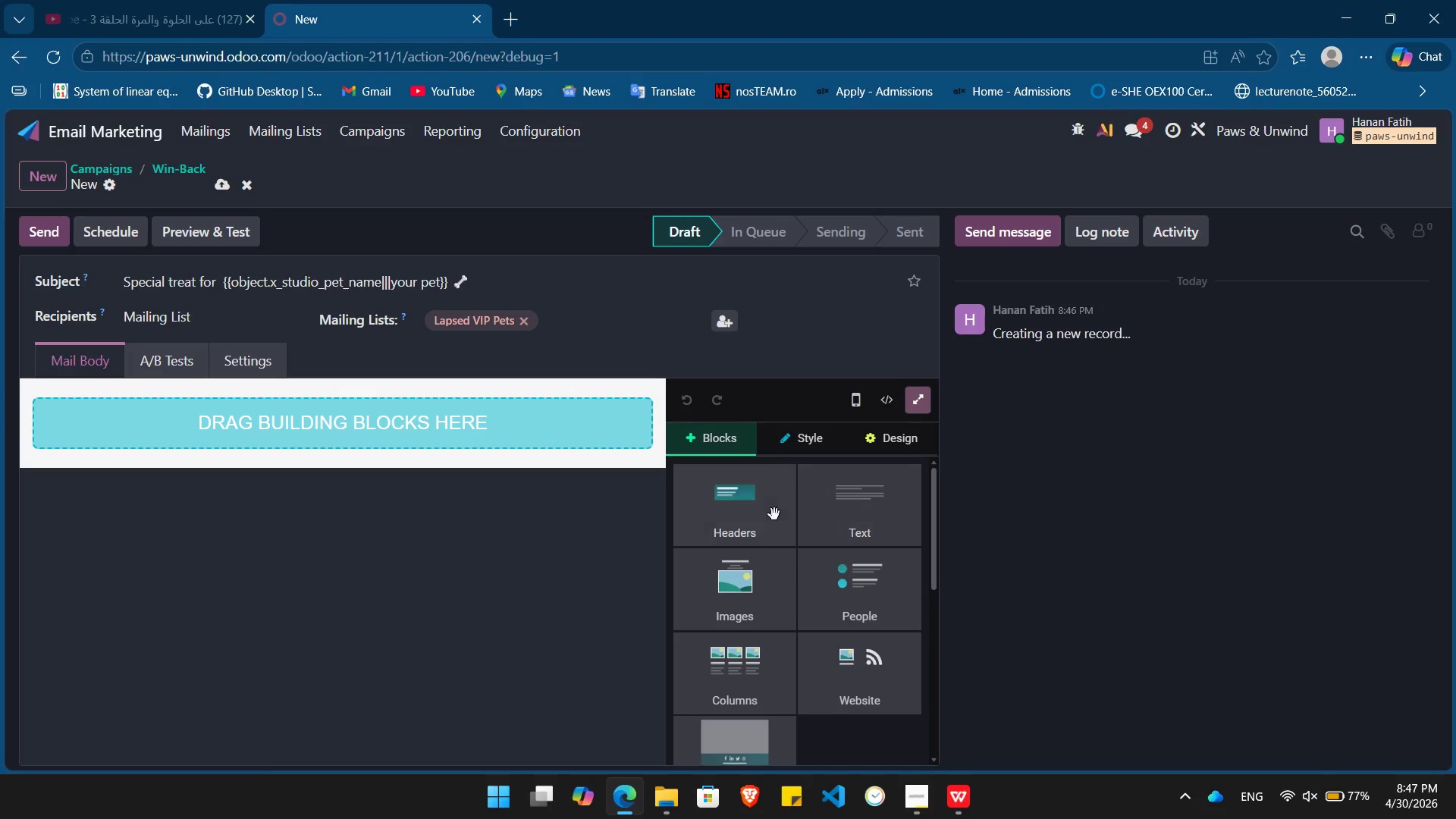 
left_click_drag(start_coordinate=[879, 525], to_coordinate=[521, 428])
 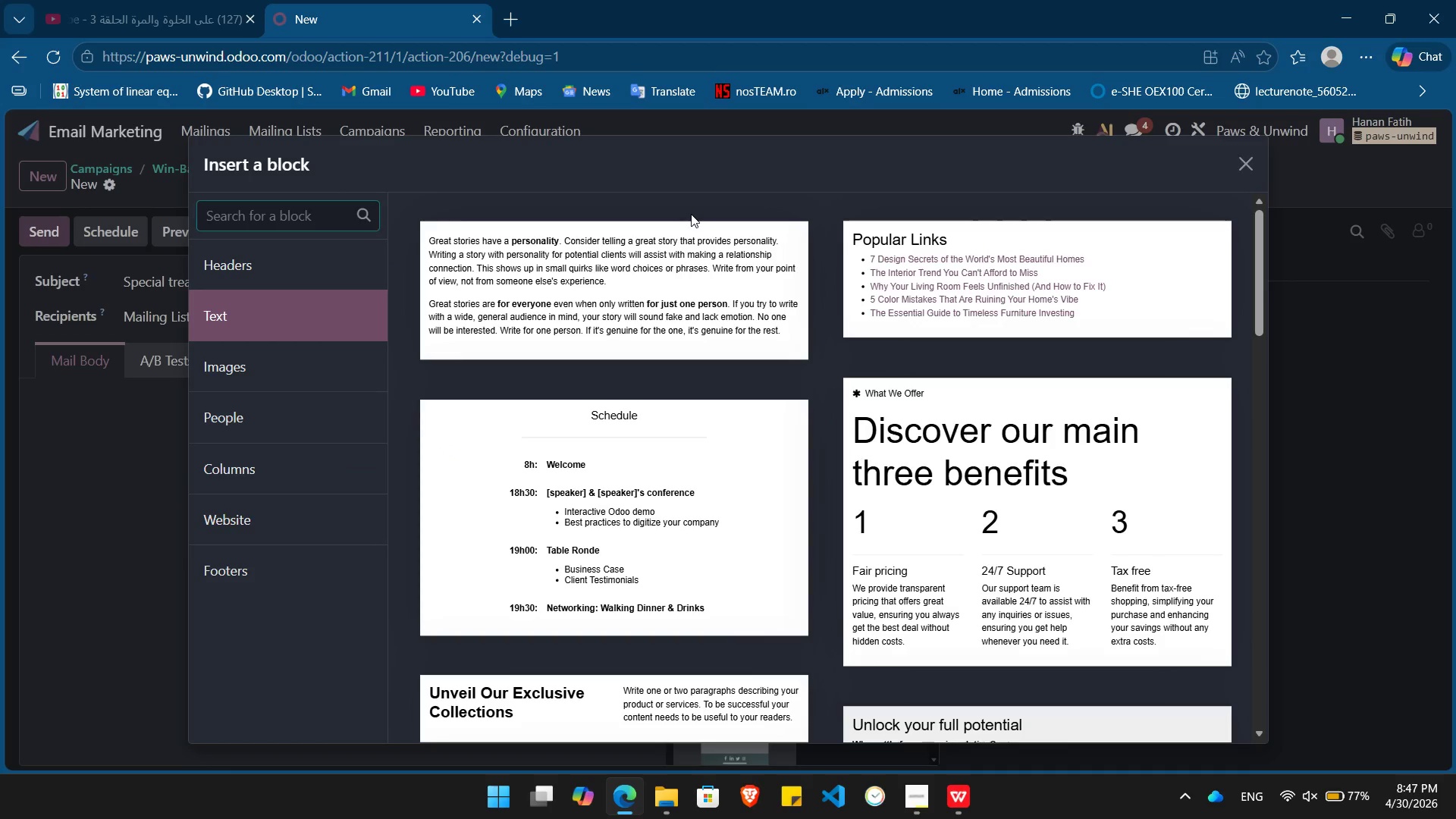 
left_click_drag(start_coordinate=[691, 214], to_coordinate=[672, 270])
 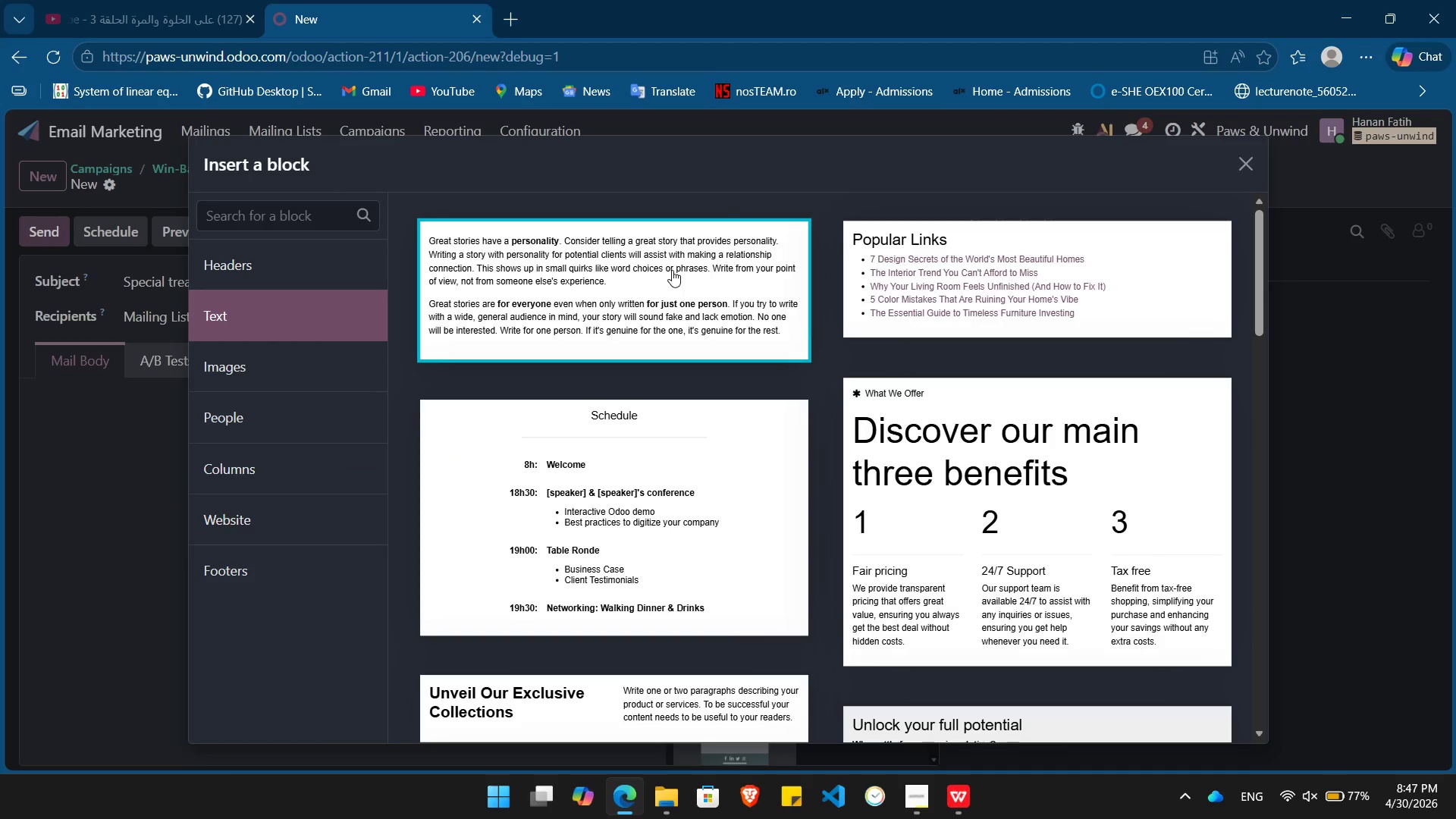 
left_click([672, 270])
 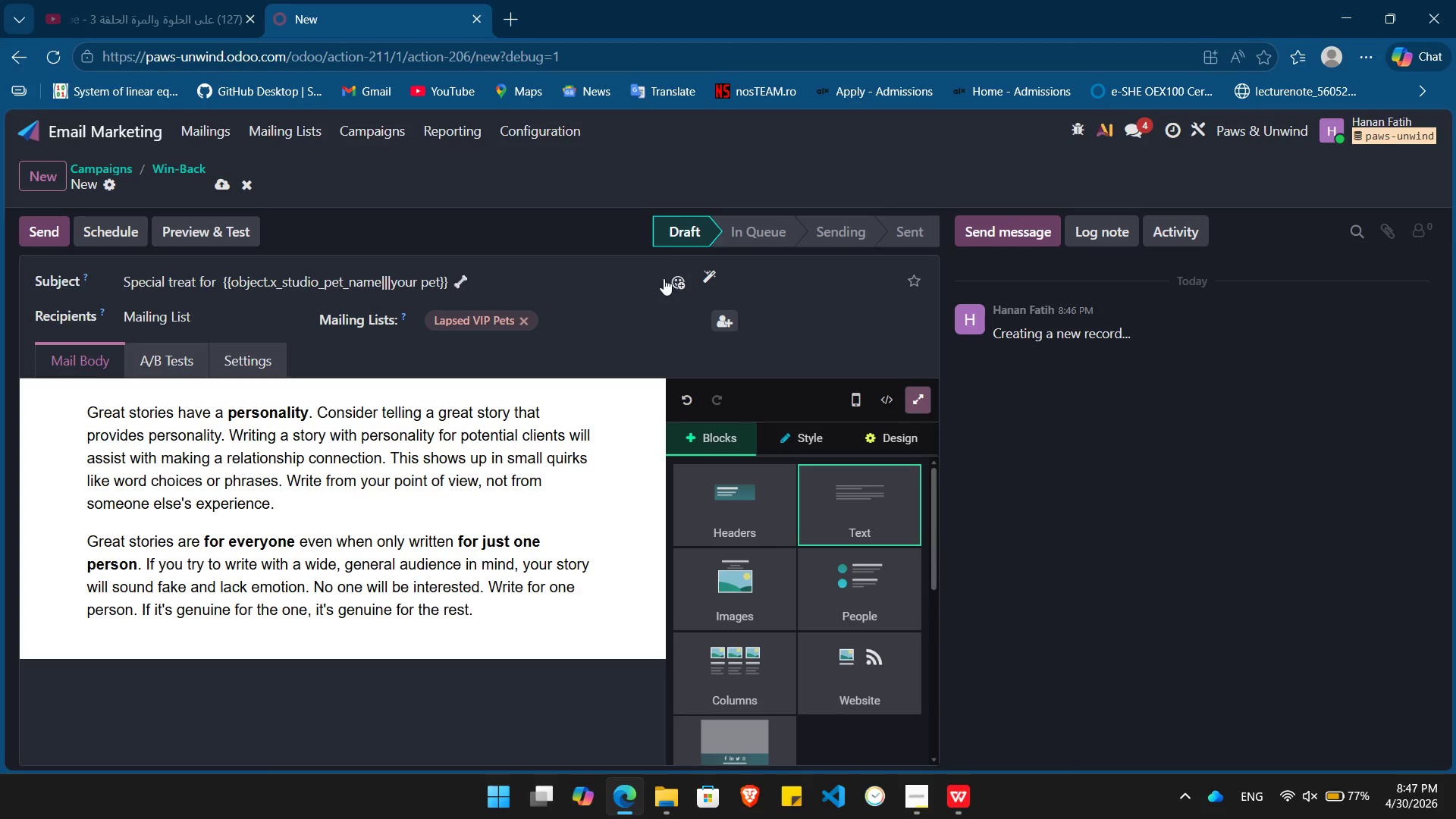 
wait(8.38)
 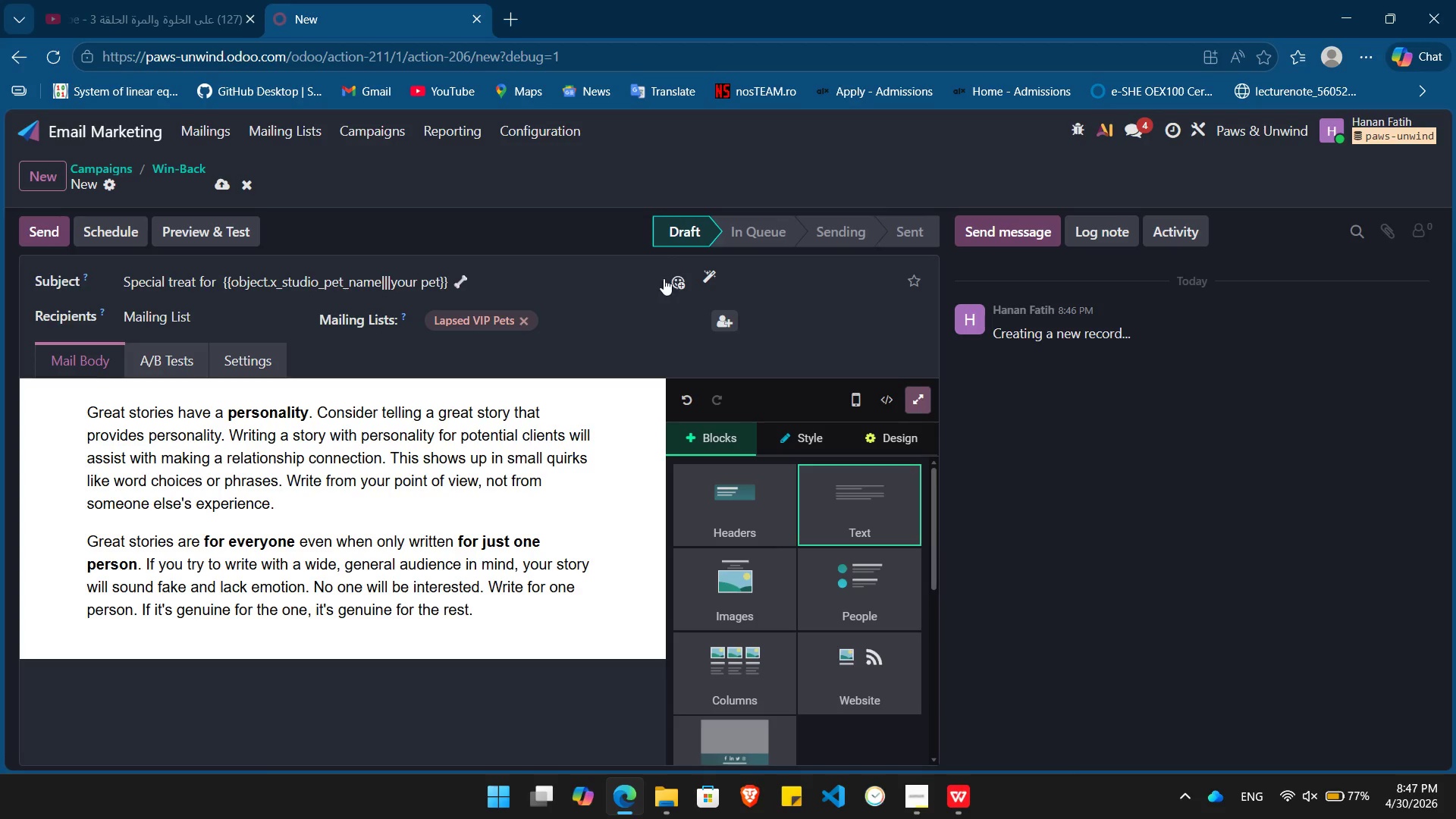 
left_click([444, 556])
 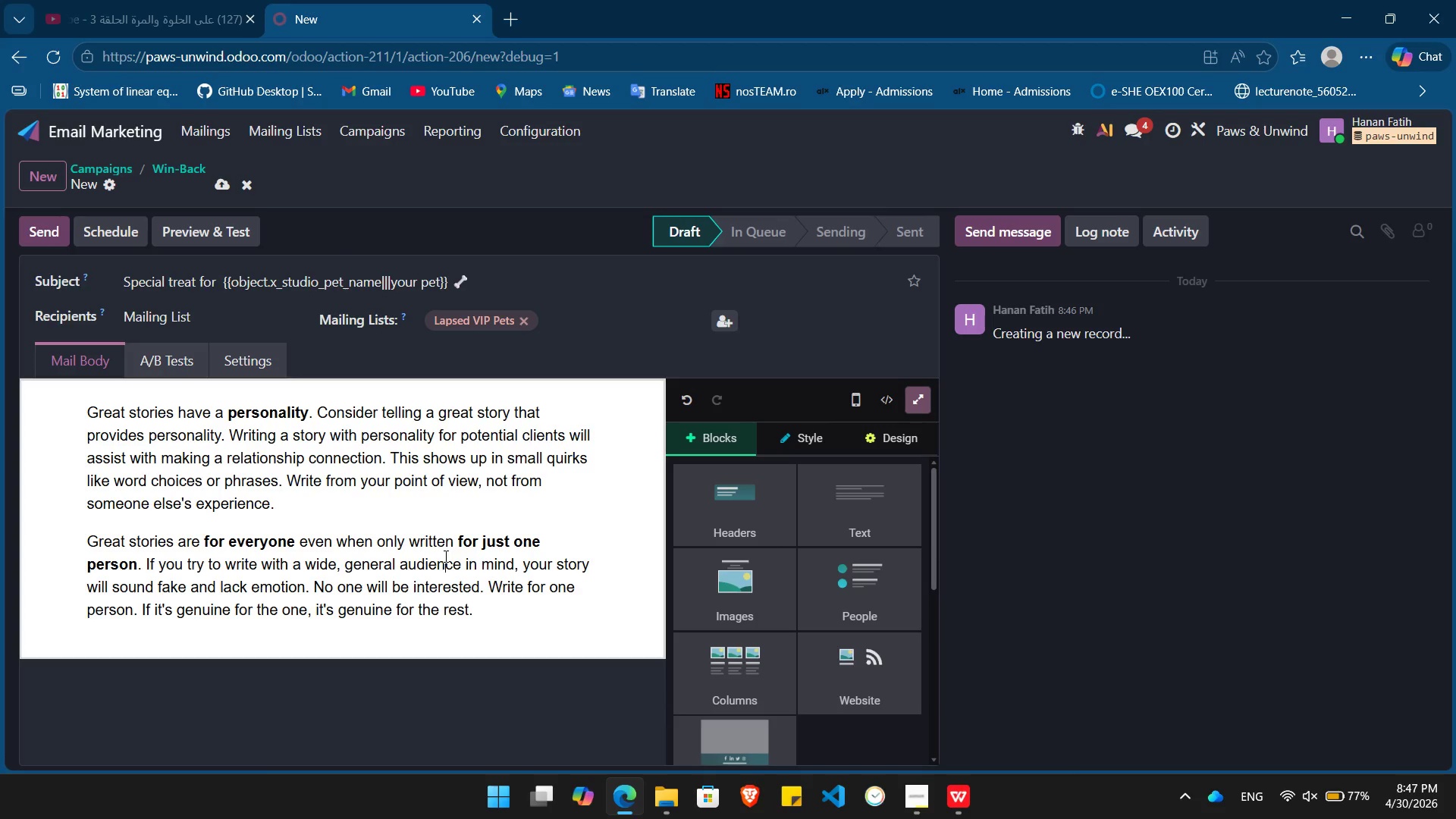 
key(Shift+ShiftLeft)
 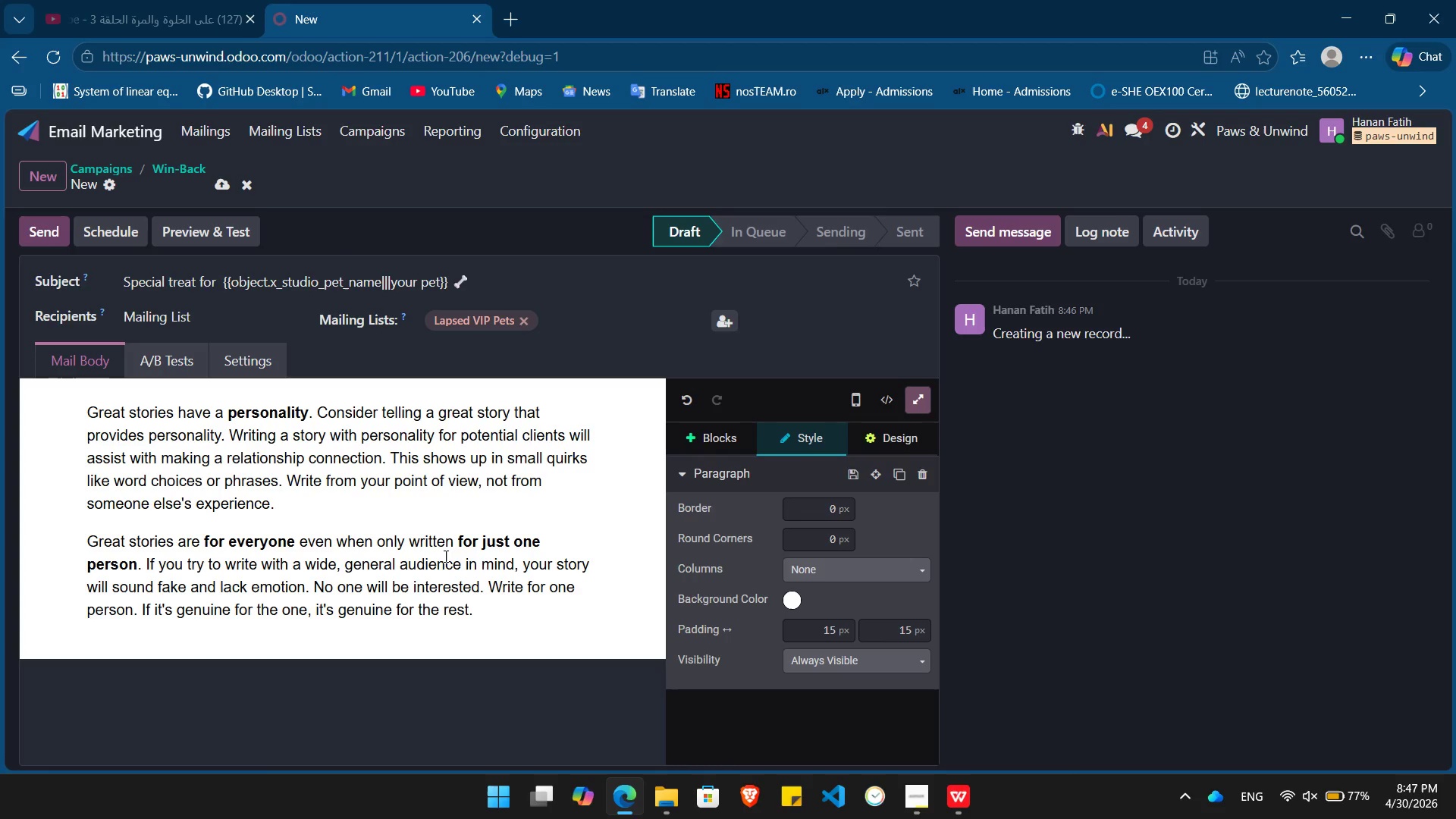 
left_click([444, 556])
 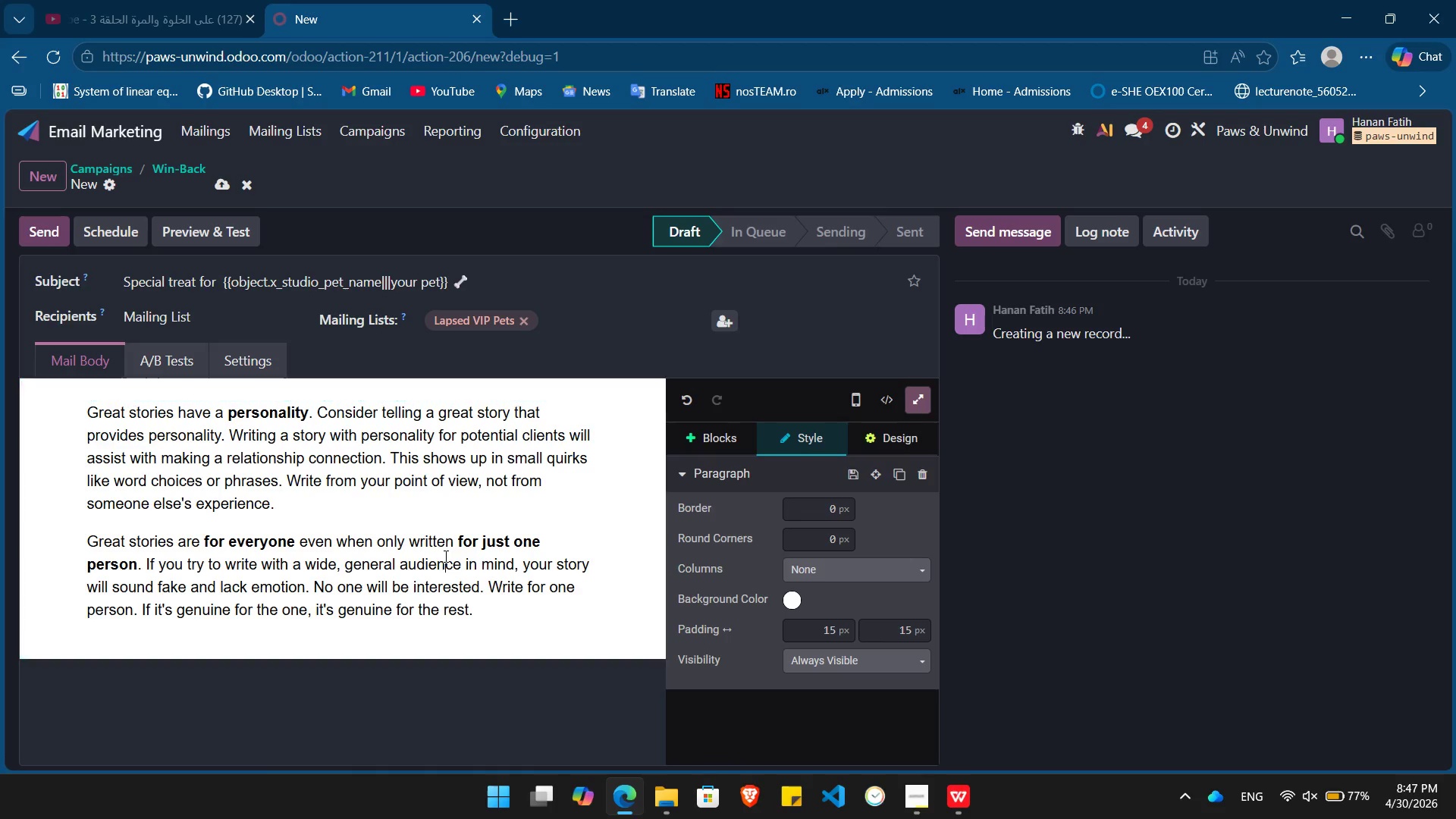 
key(Control+A)
 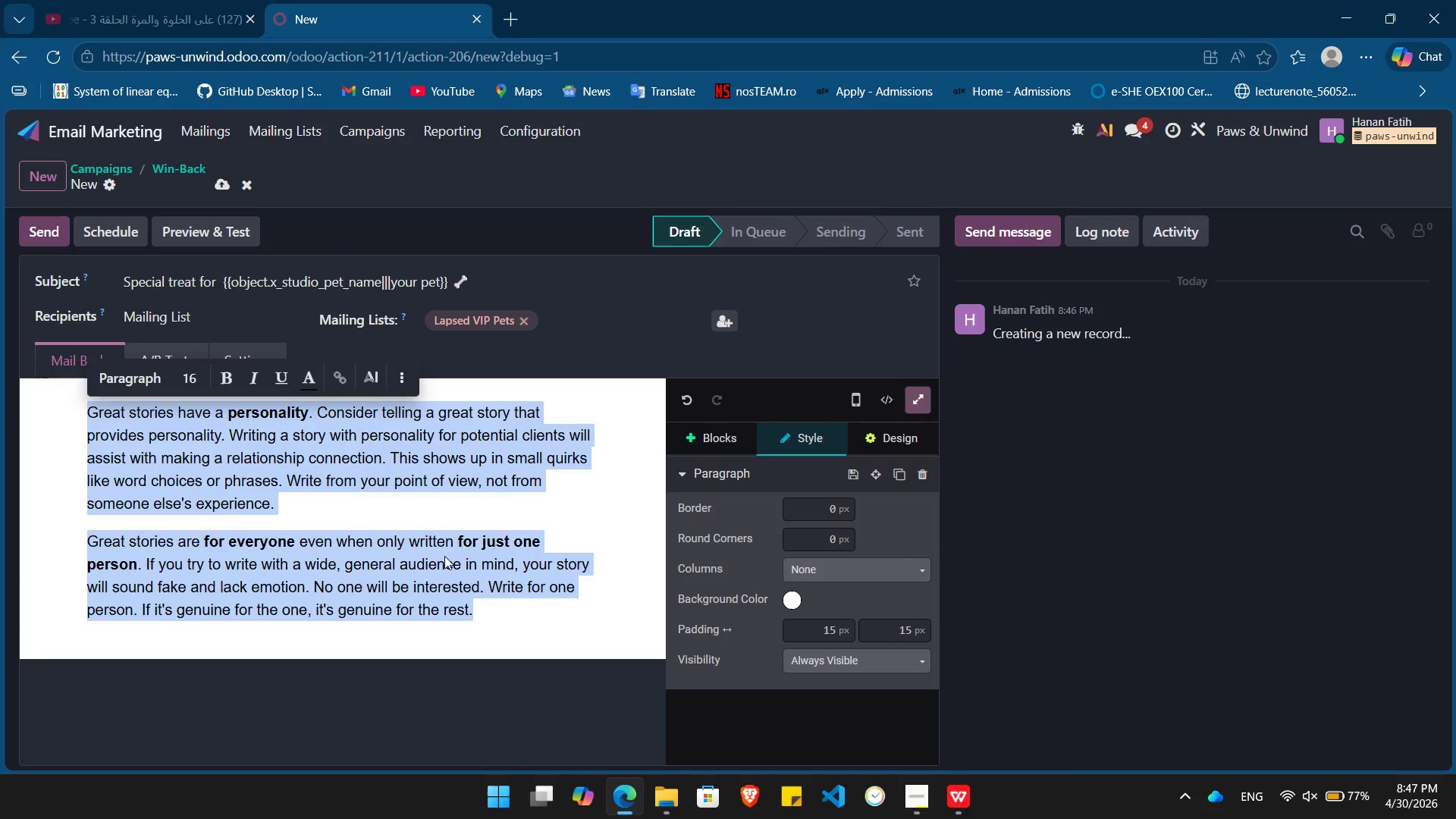 
key(Backspace)
 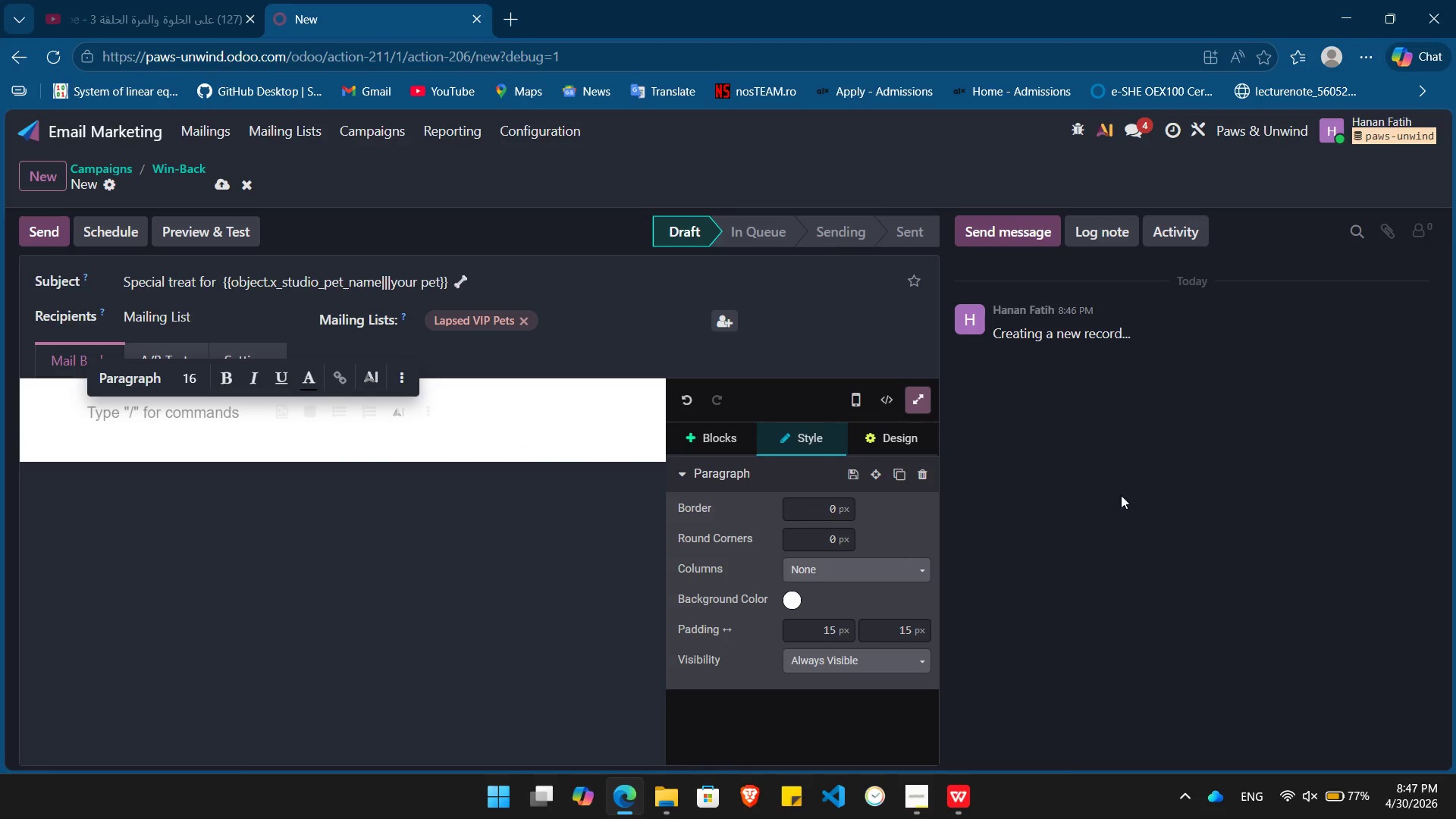 
left_click([171, 412])
 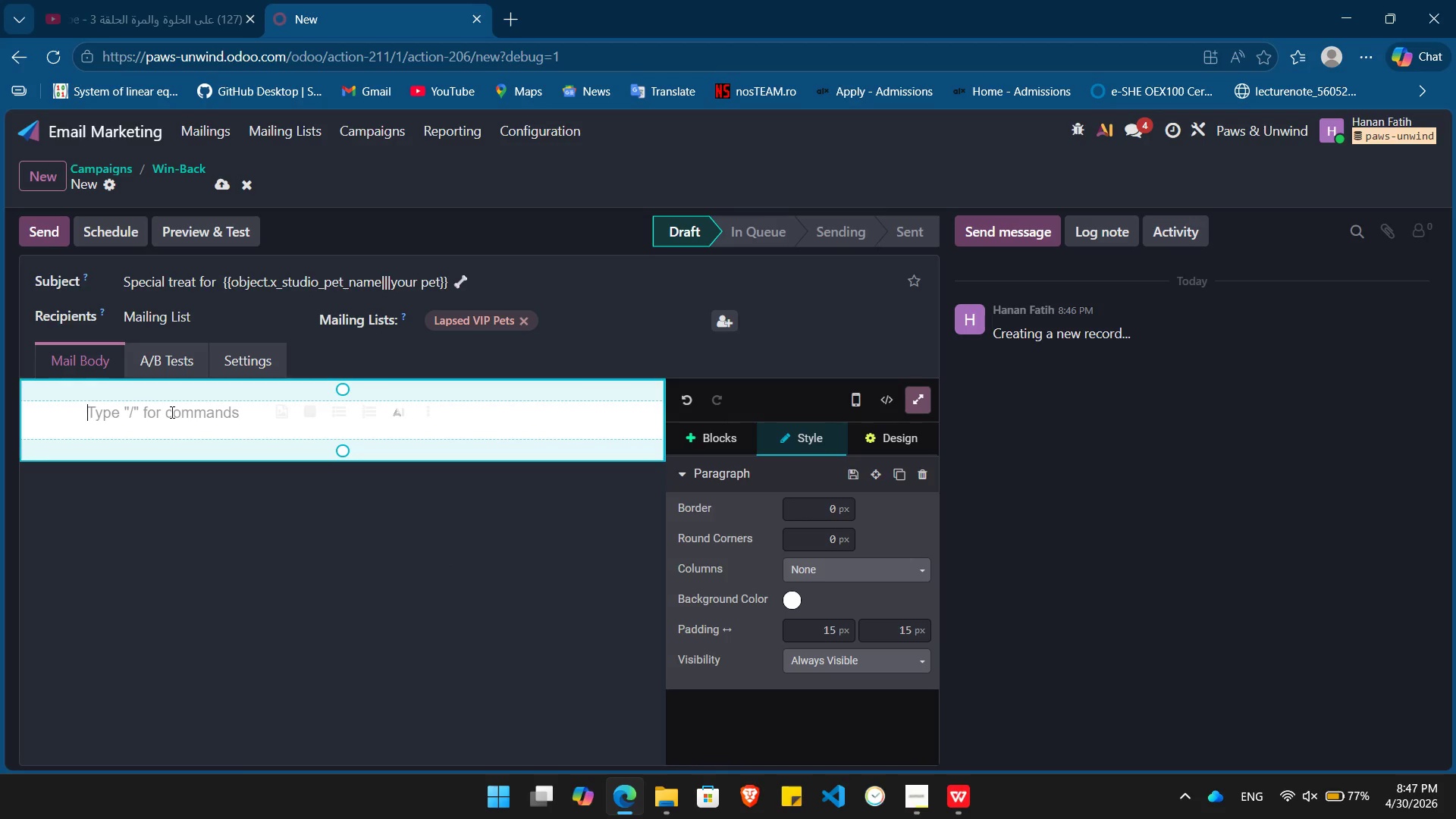 
type(Hi /)
 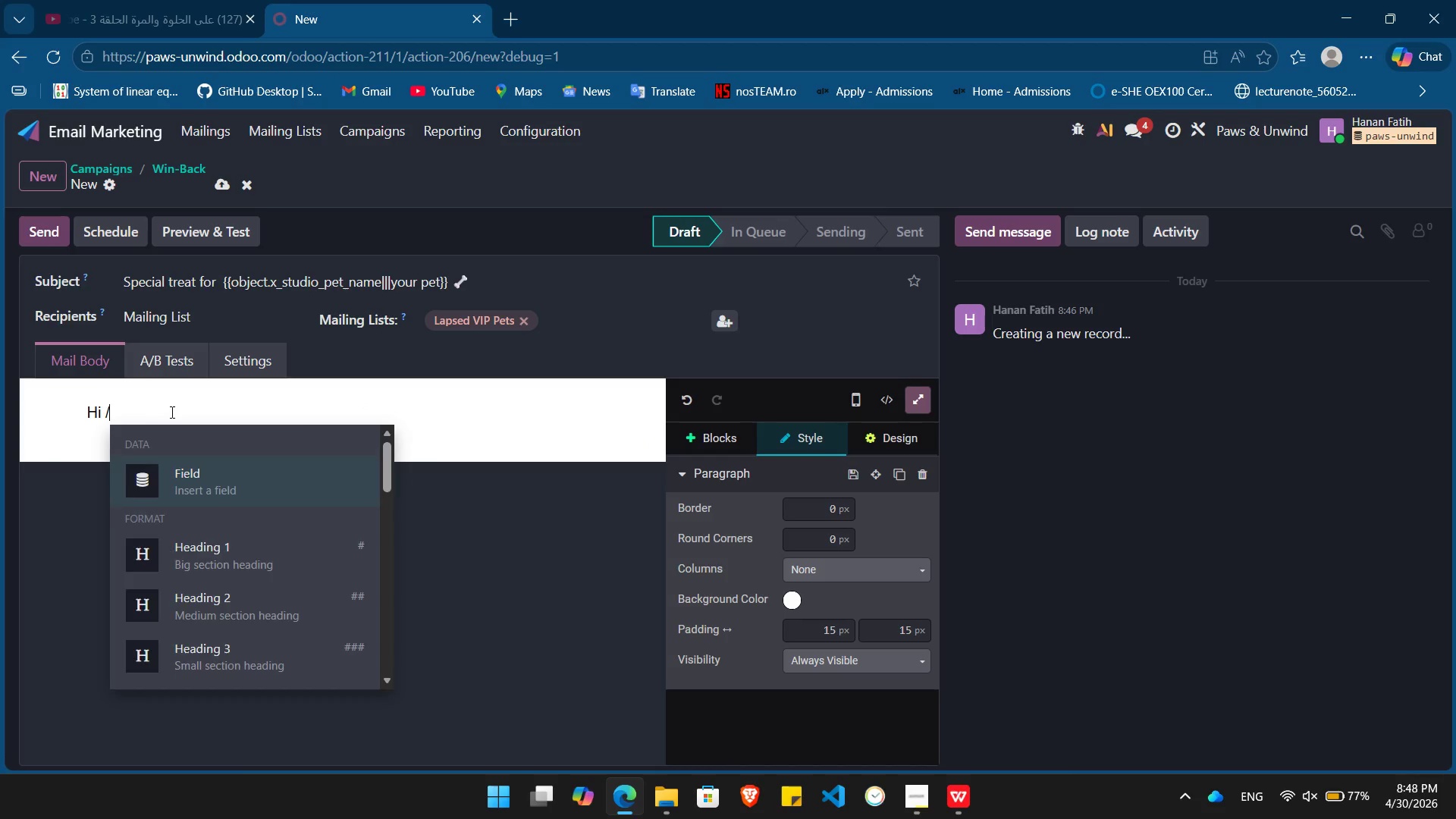 
key(Enter)
 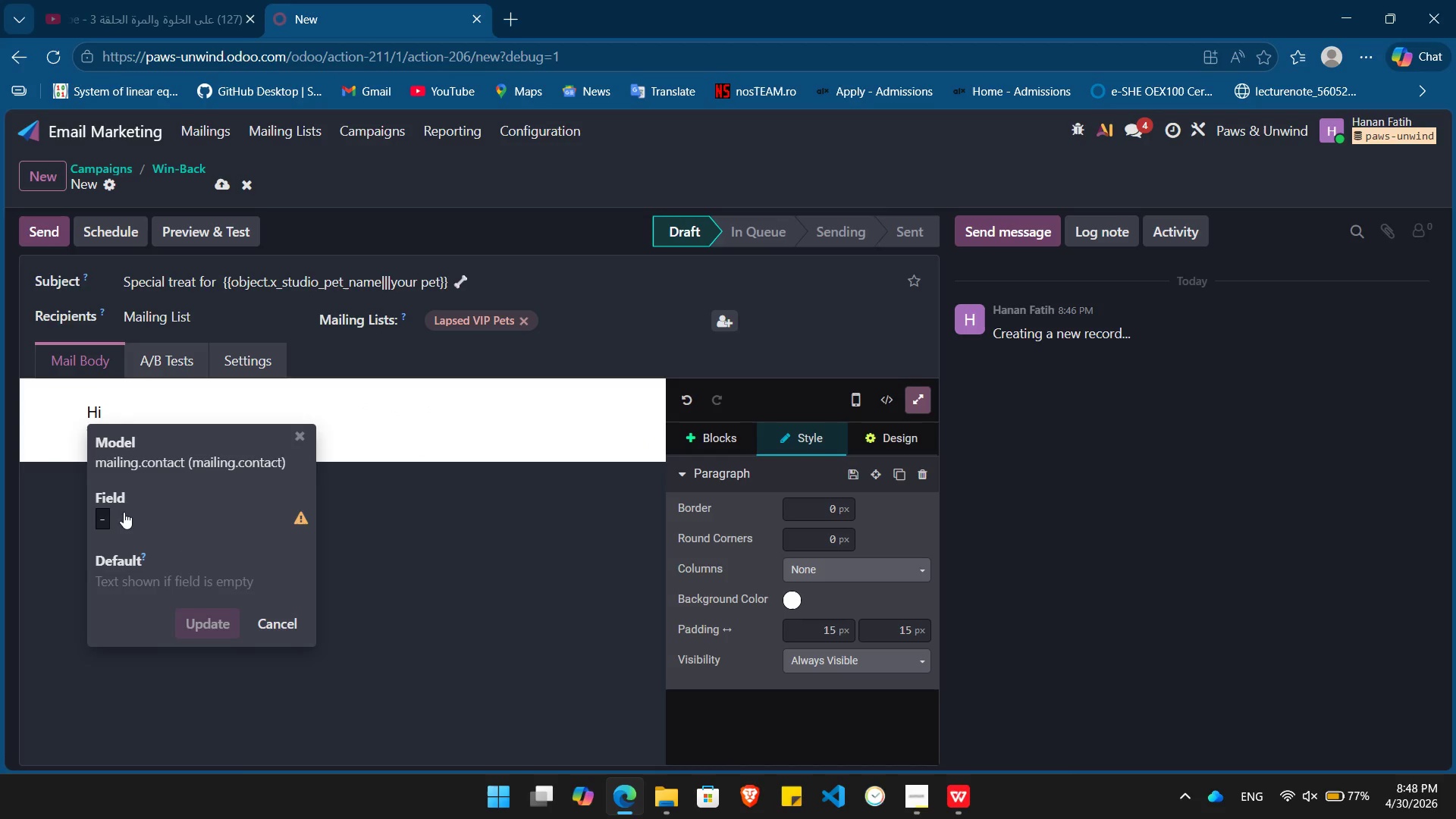 
left_click([124, 512])
 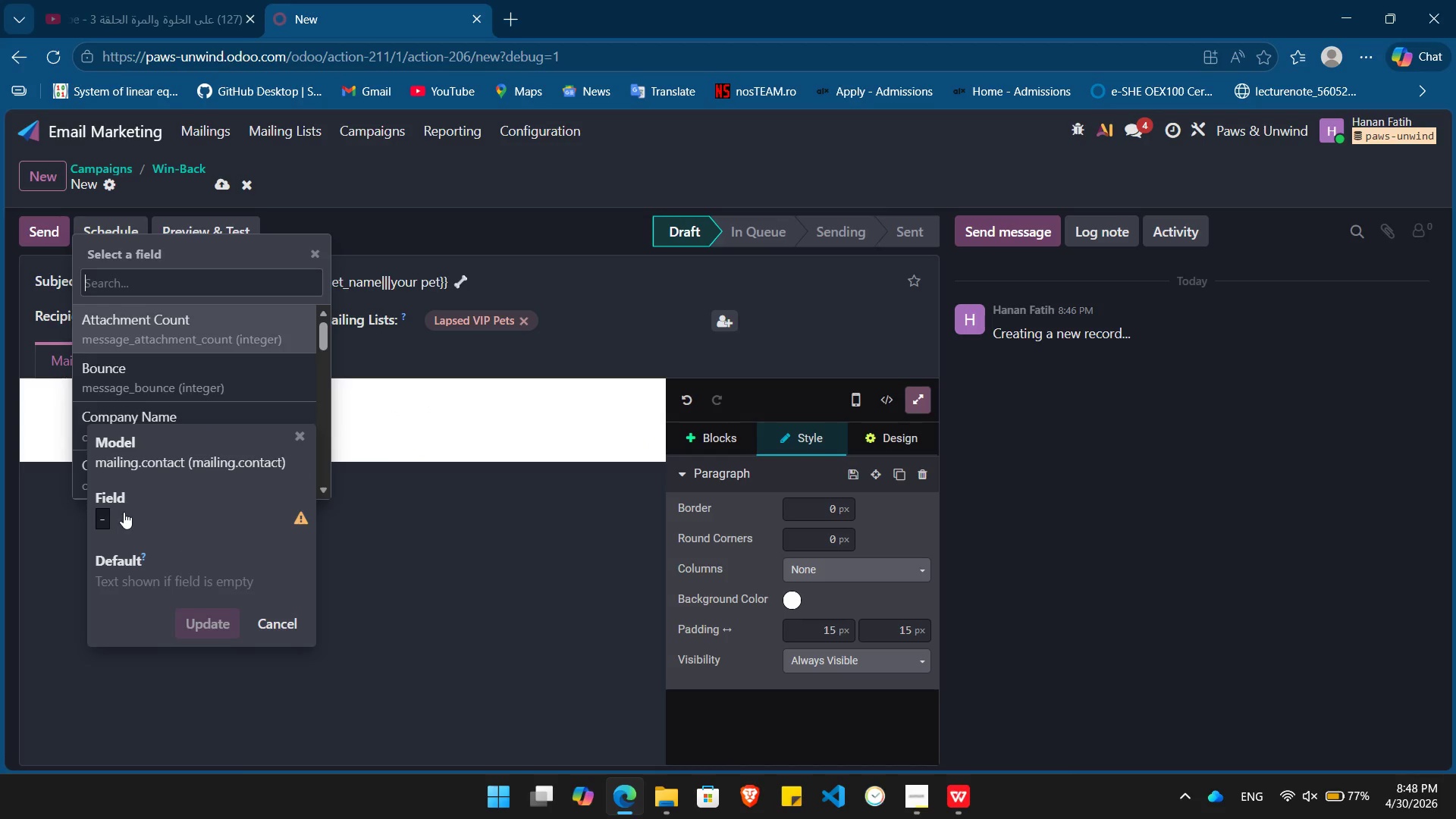 
type(Name)
 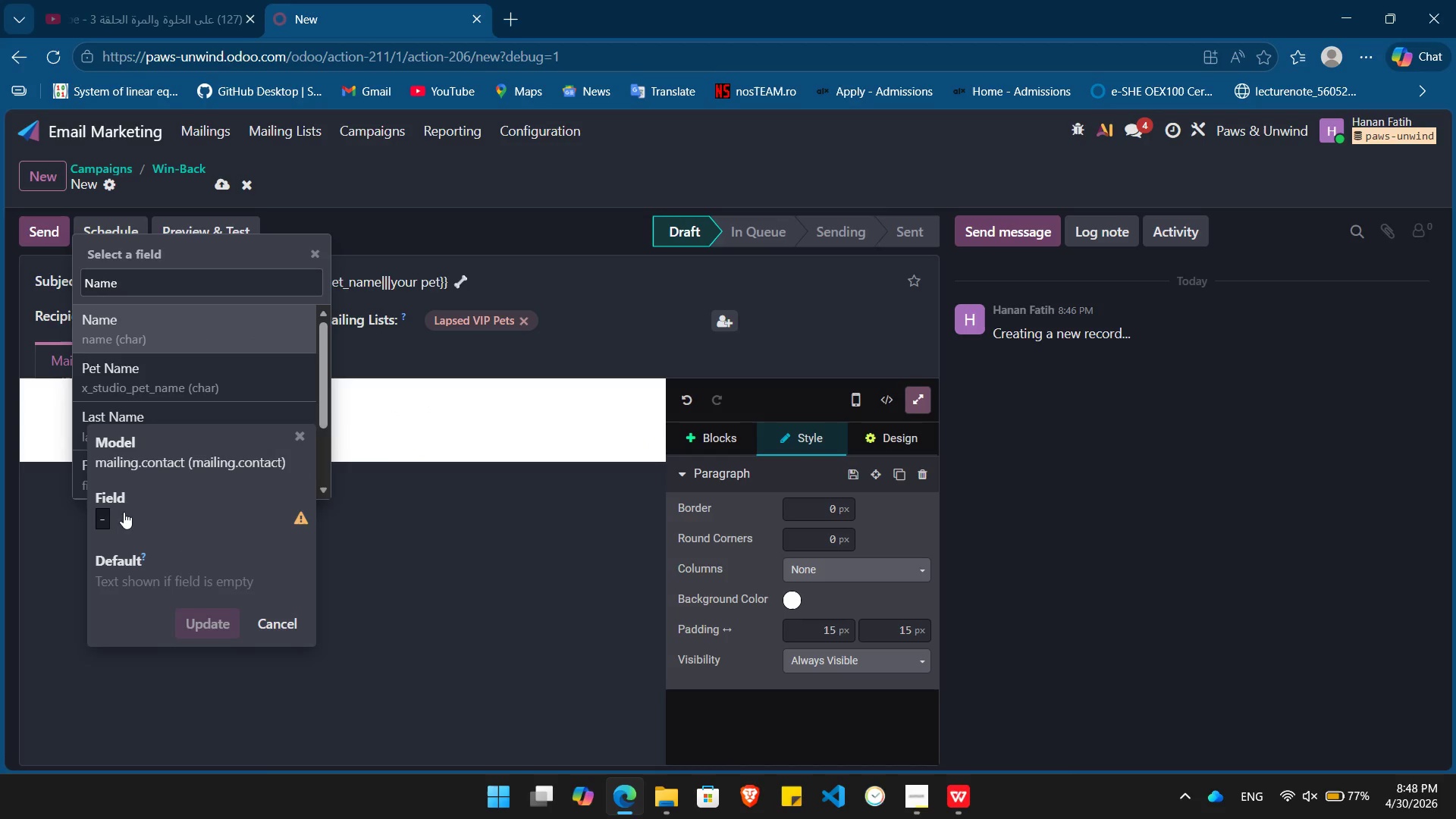 
key(Comma)
 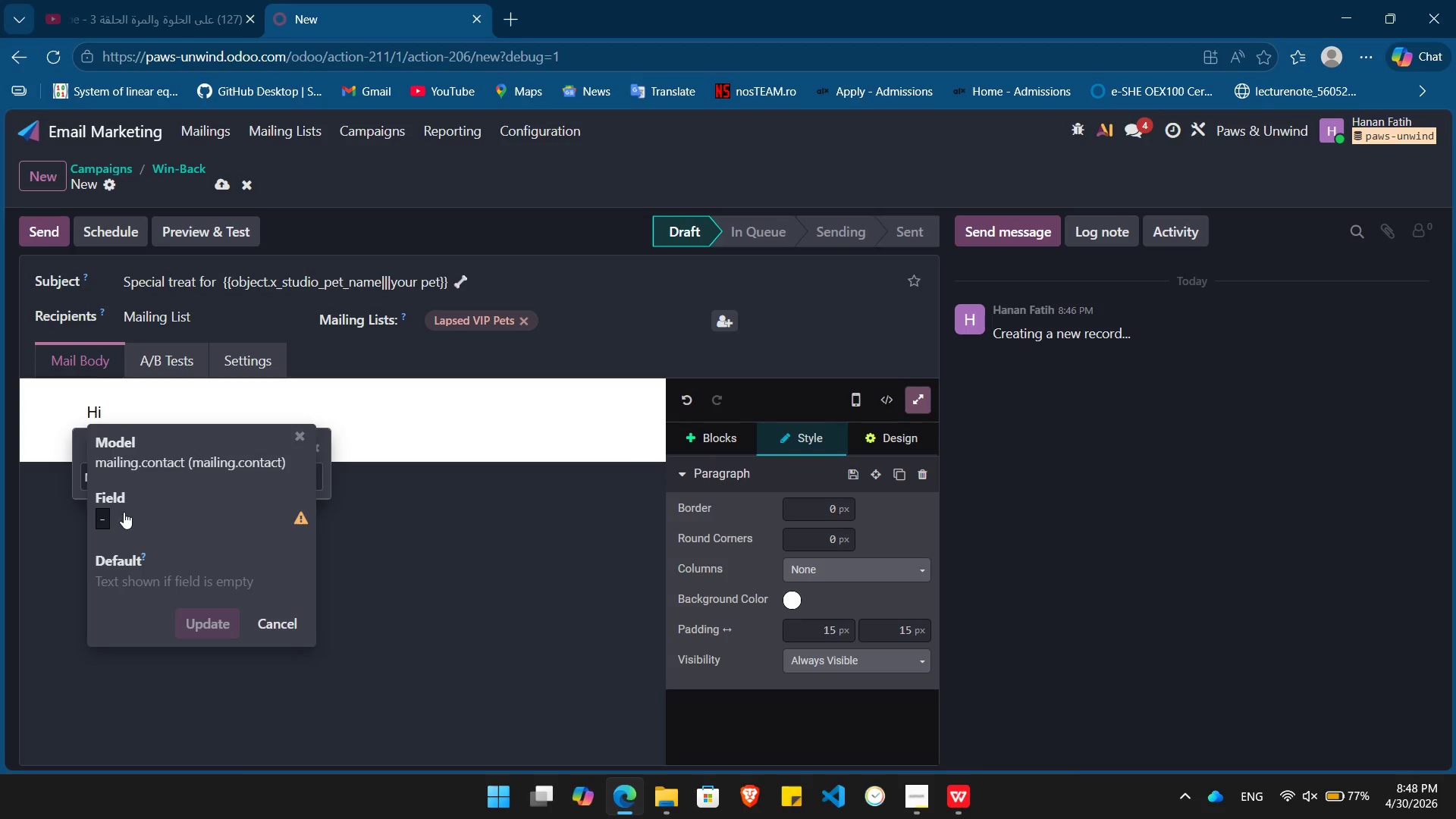 
key(Enter)
 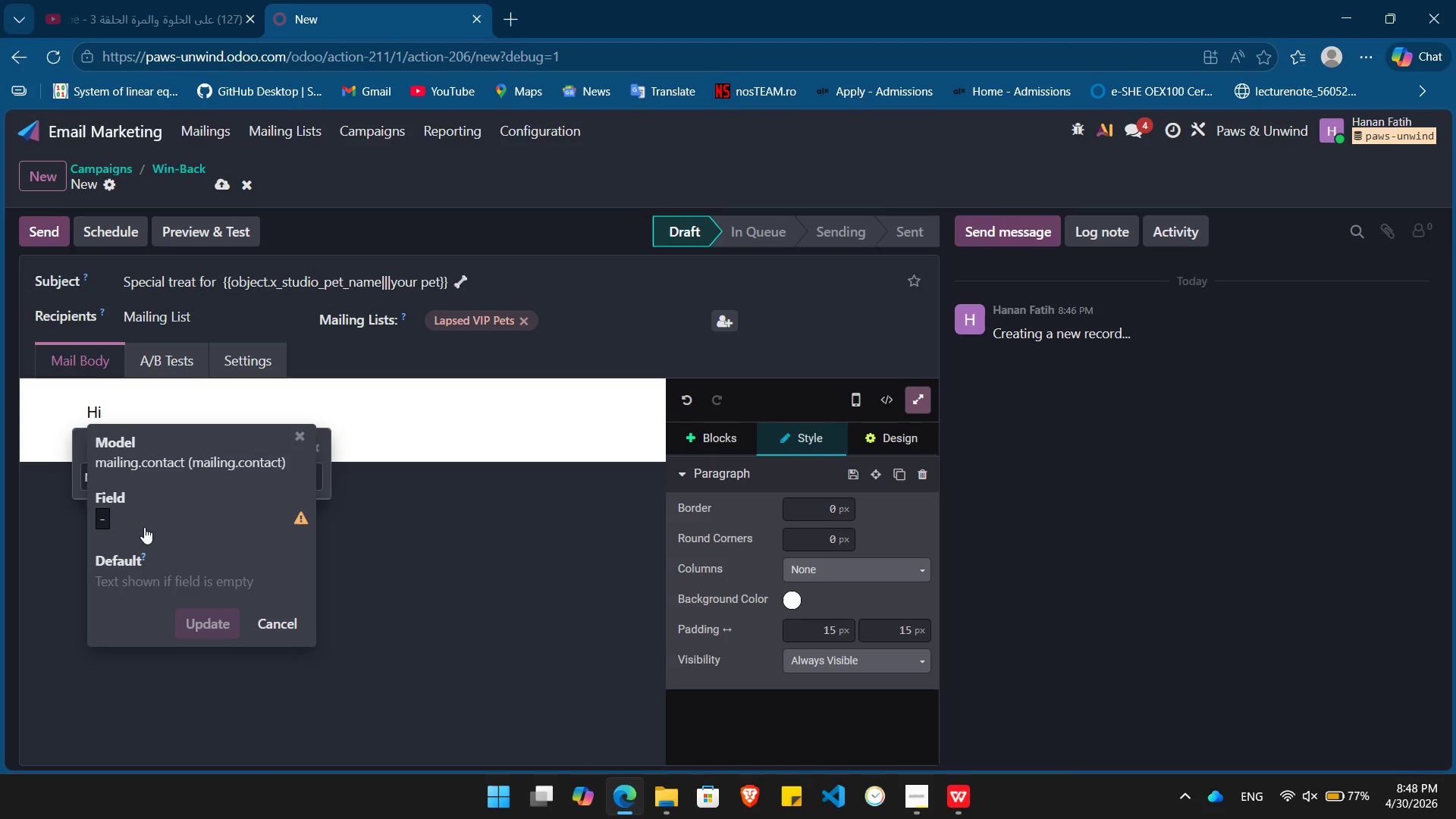 
key(Backspace)
key(Backspace)
key(Backspace)
key(Backspace)
key(Backspace)
key(Backspace)
type(name)
 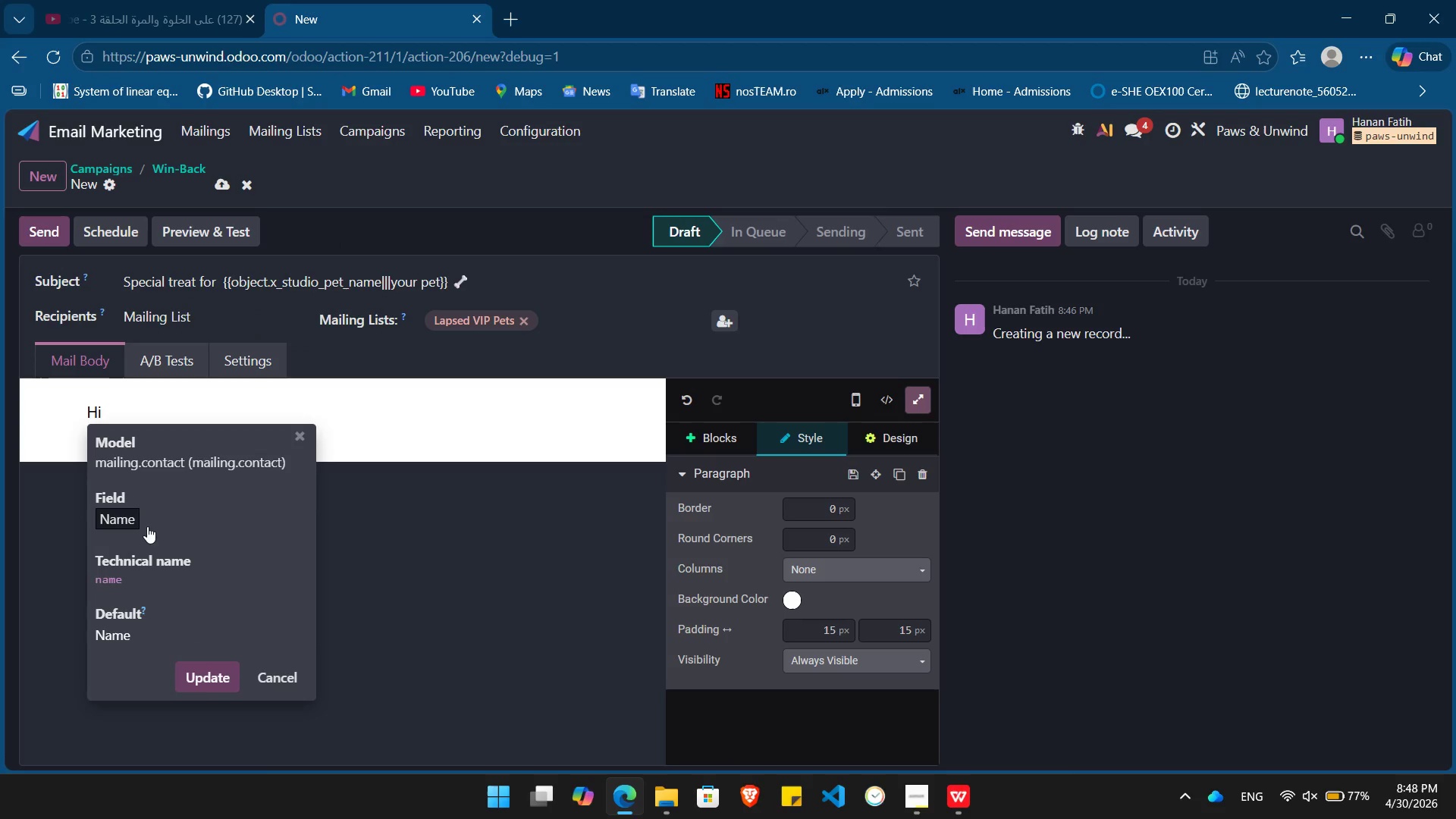 
key(Enter)
 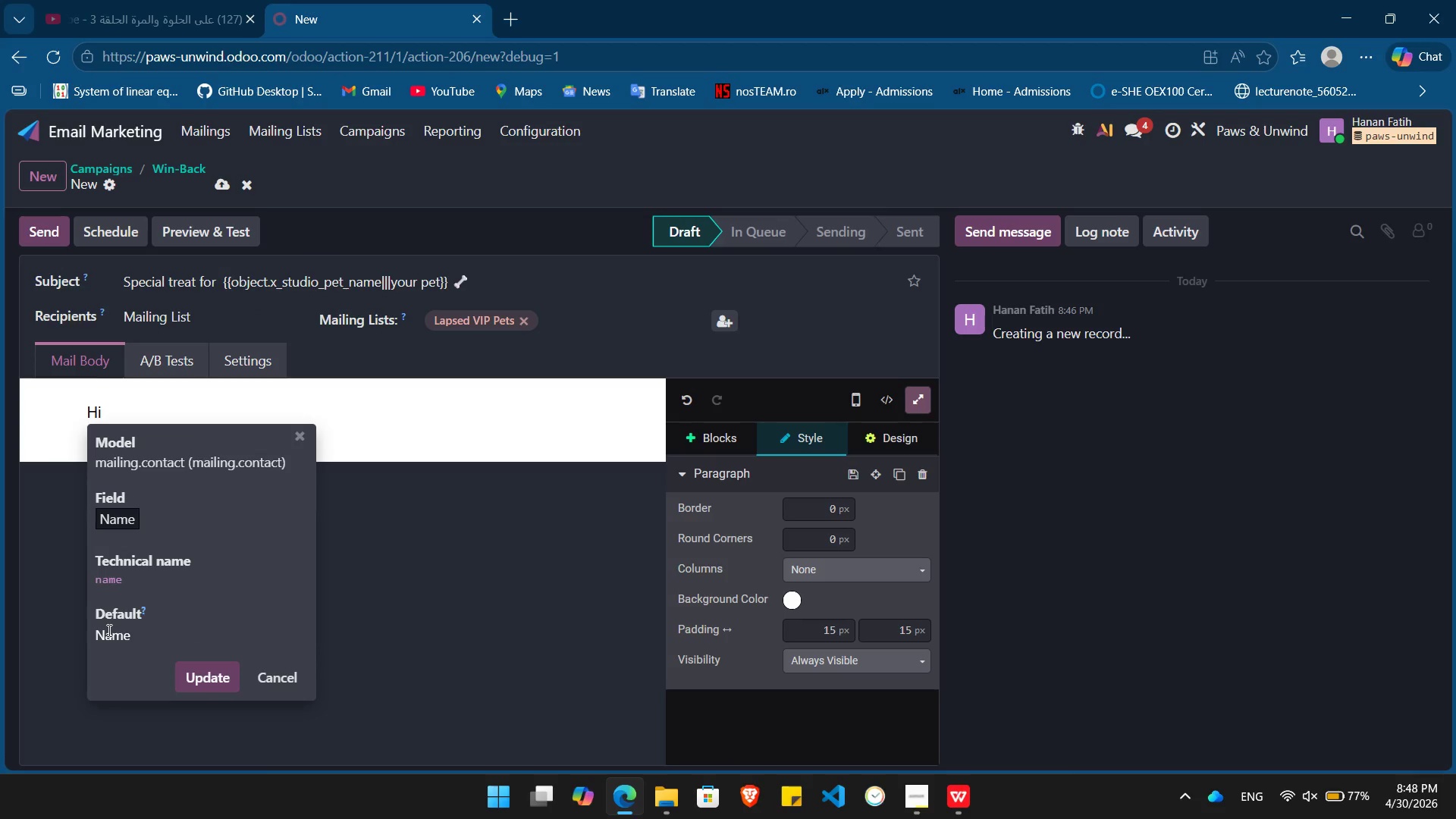 
double_click([108, 630])
 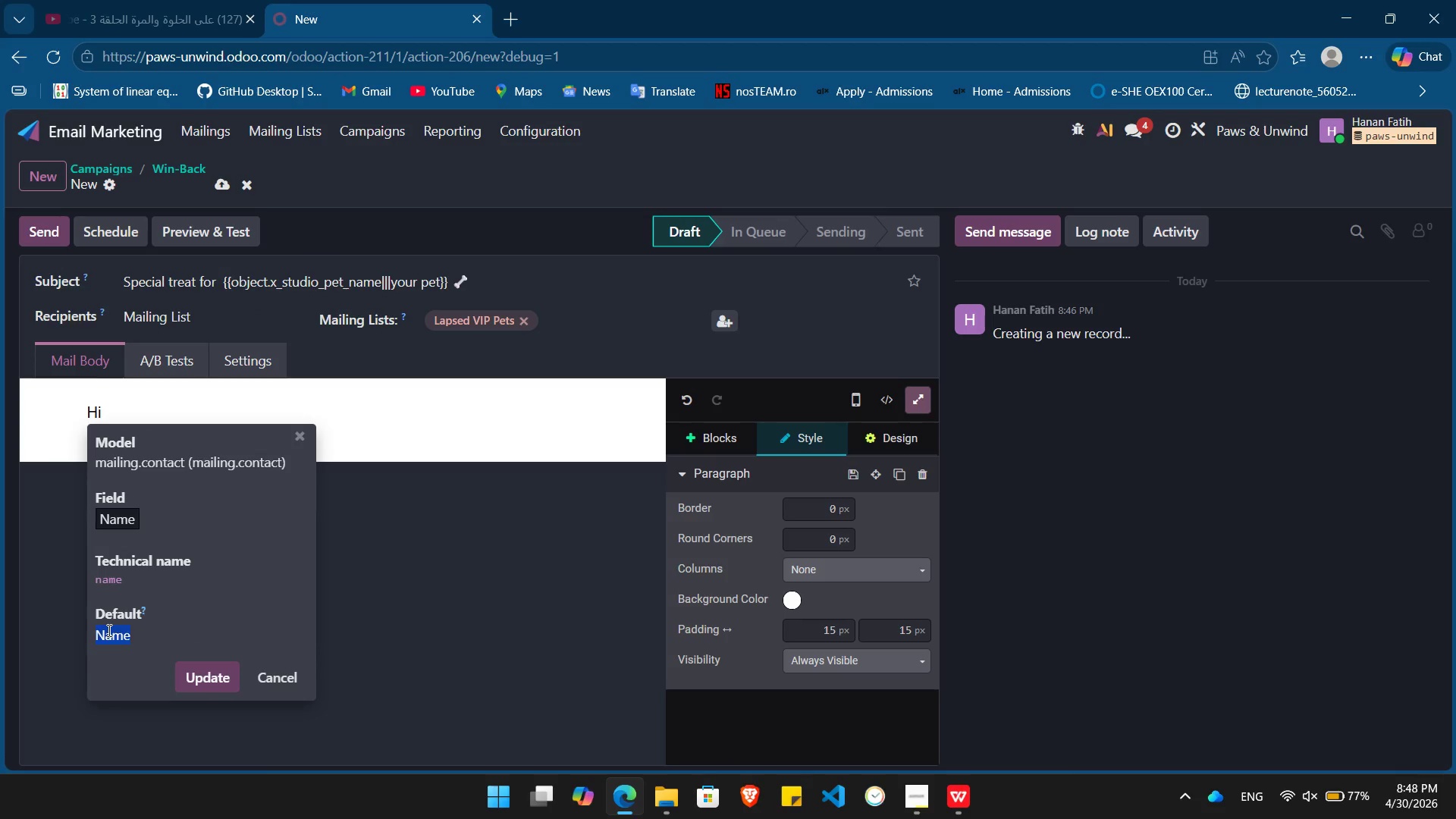 
key(Shift+BracketLeft)
 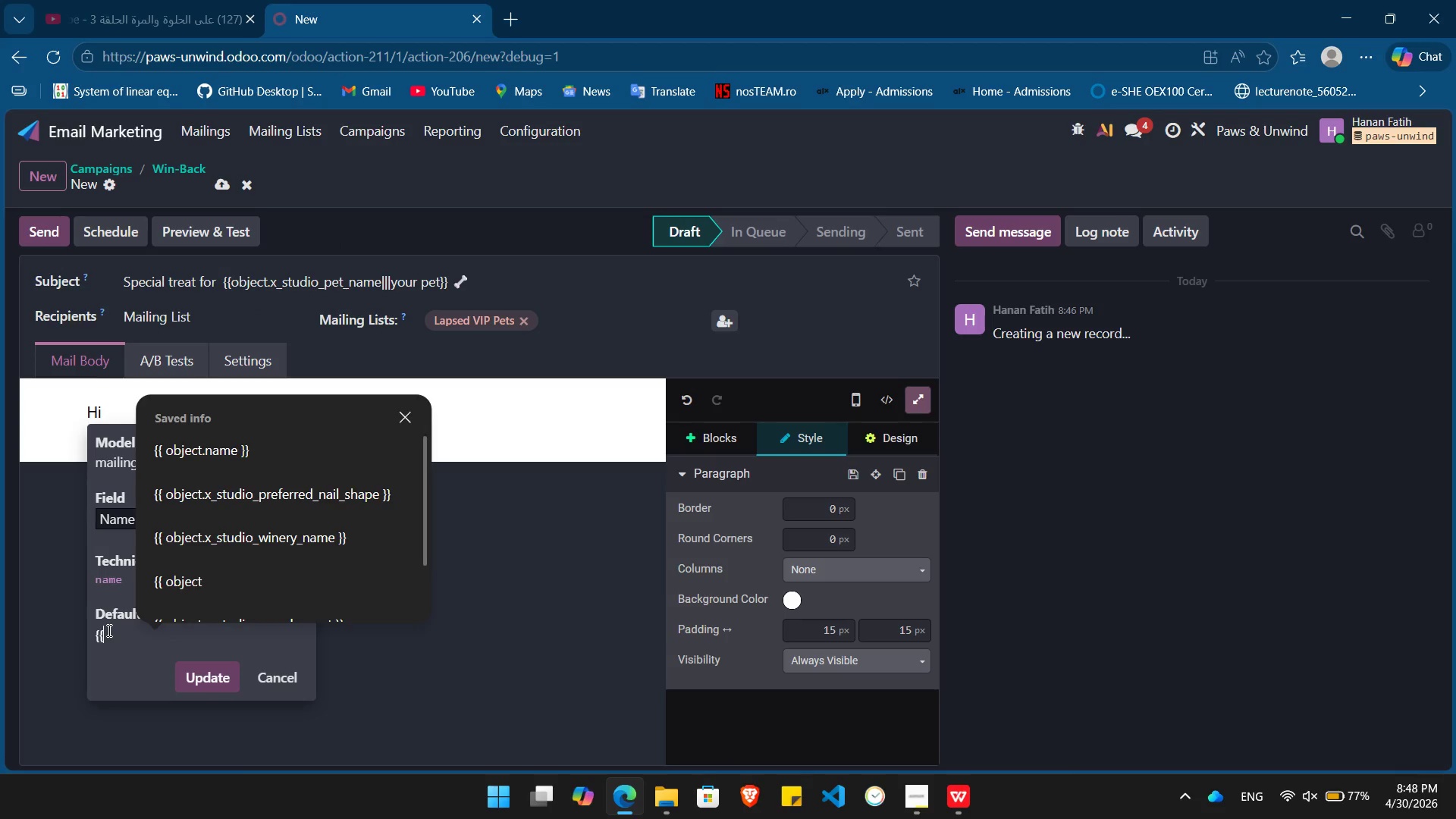 
key(Shift+BracketLeft)
 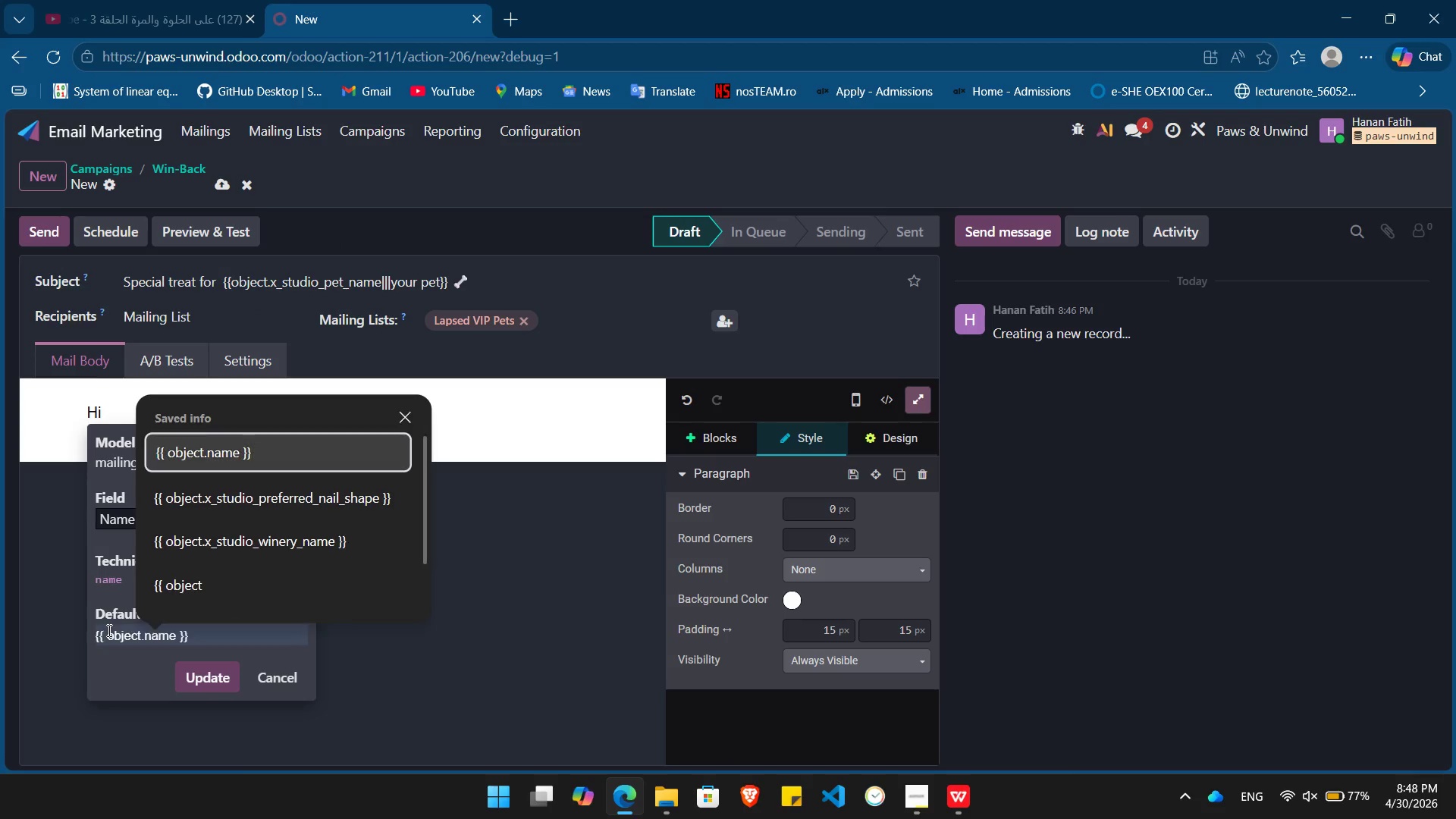 
key(ArrowDown)
 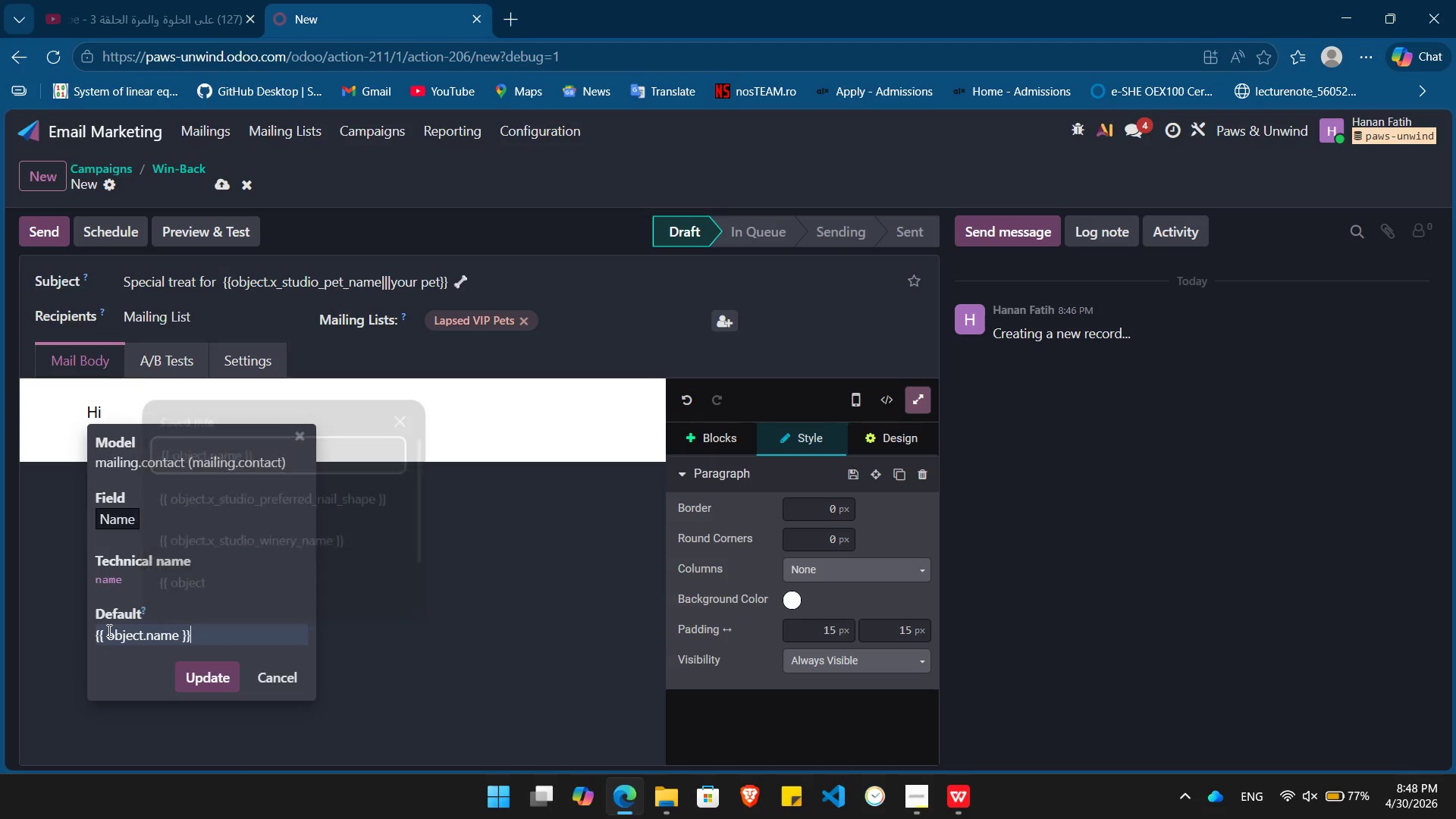 
key(Enter)
 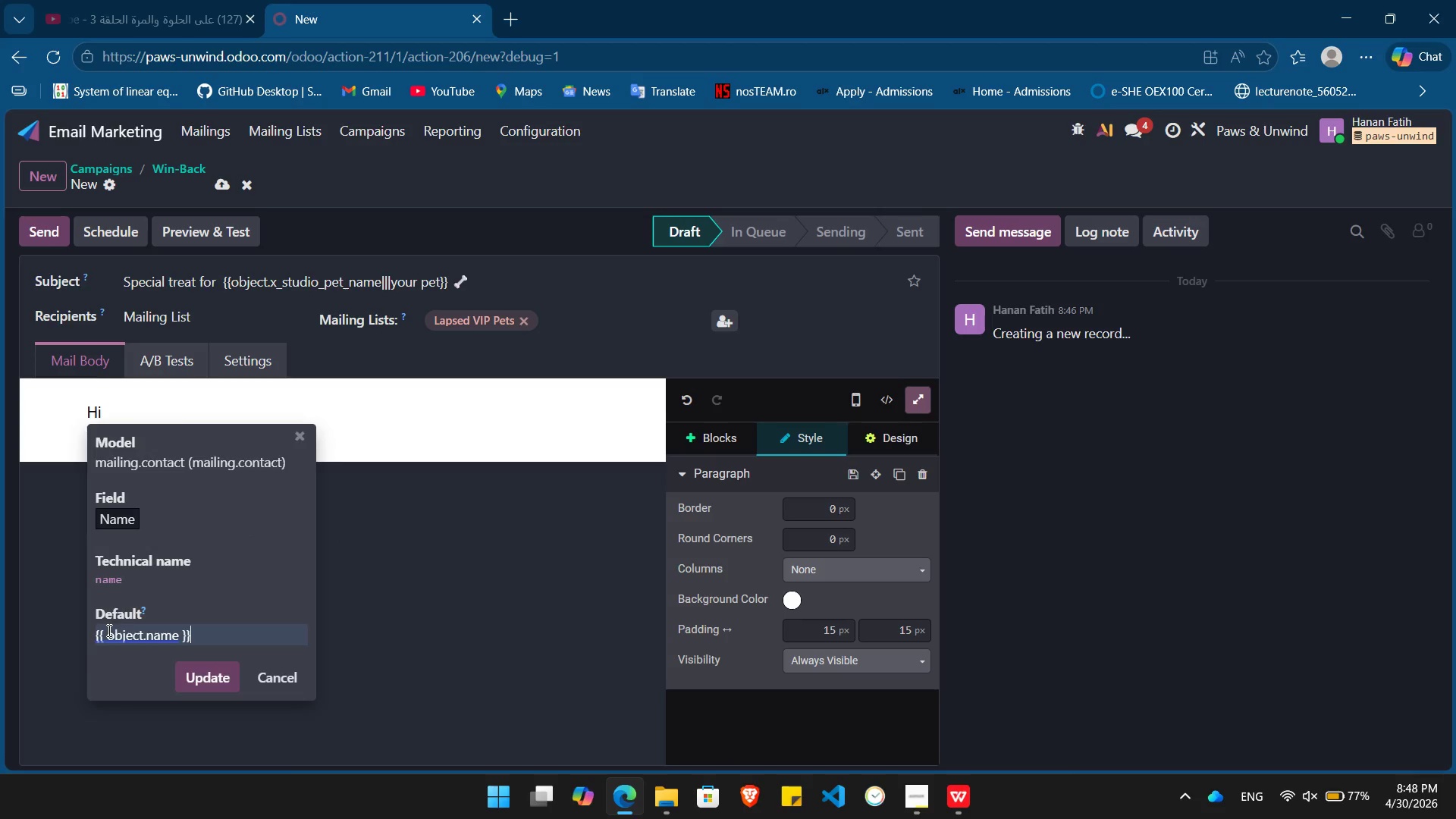 
key(Enter)
 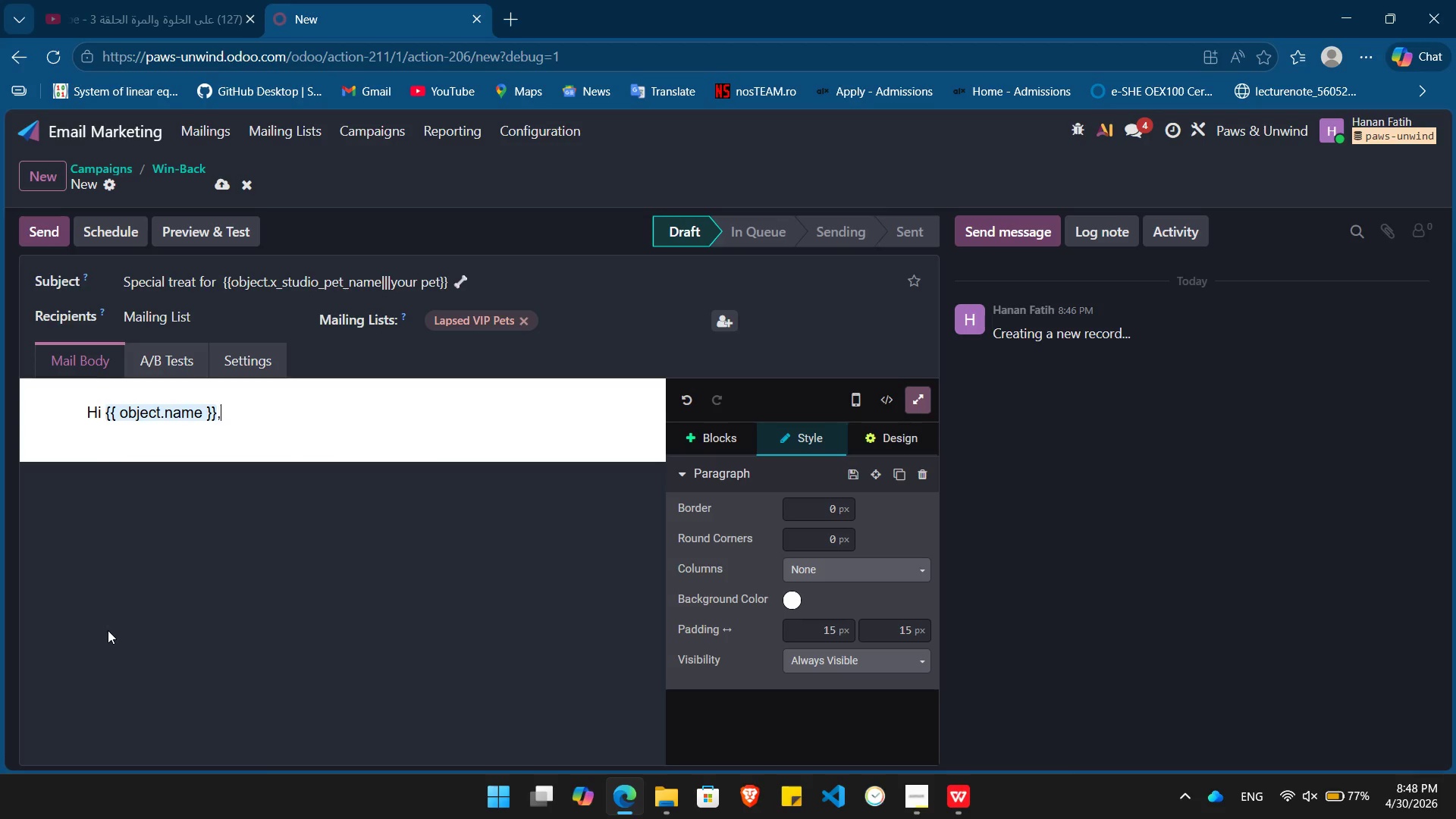 
key(Comma)
 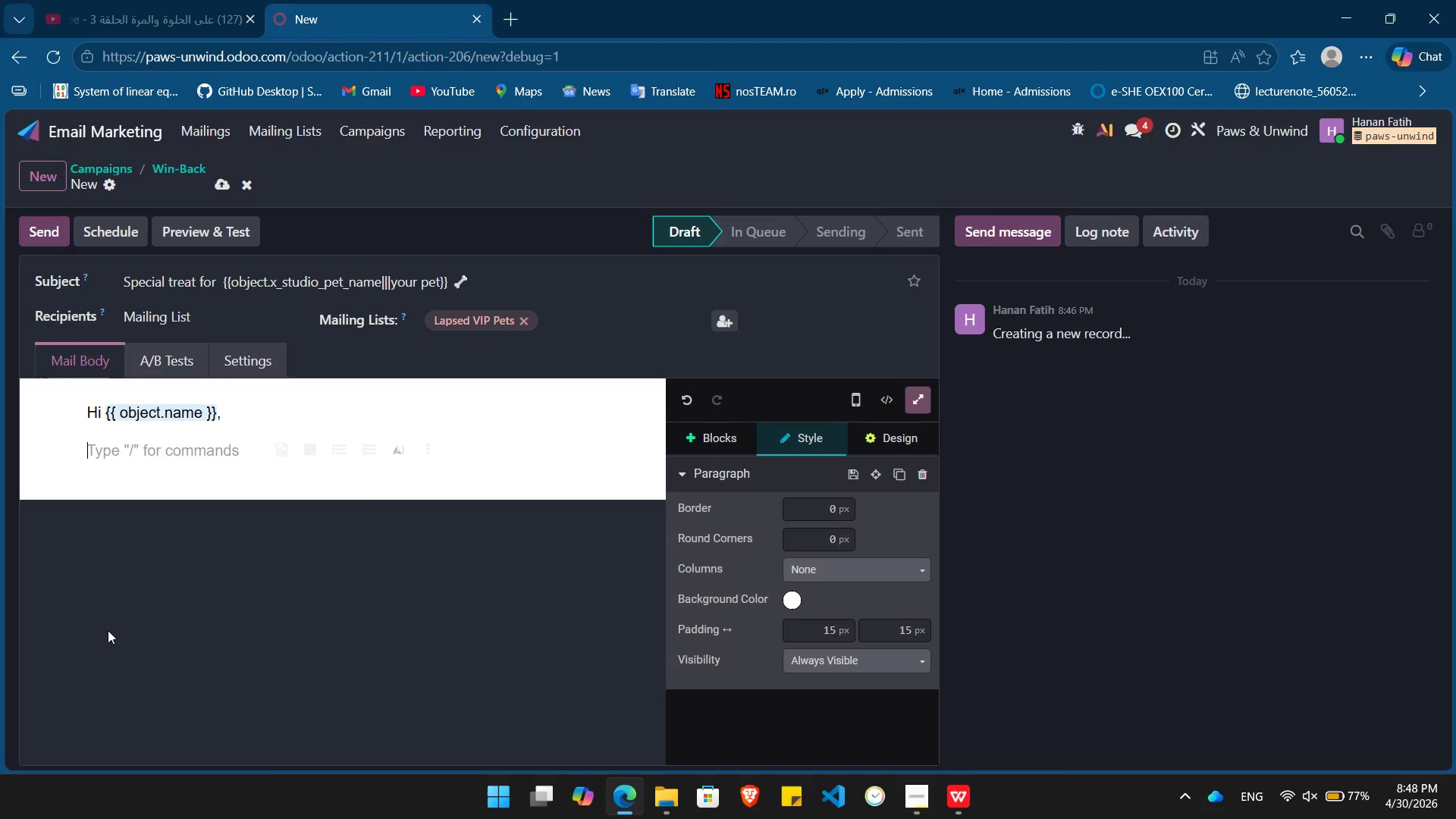 
key(Enter)
 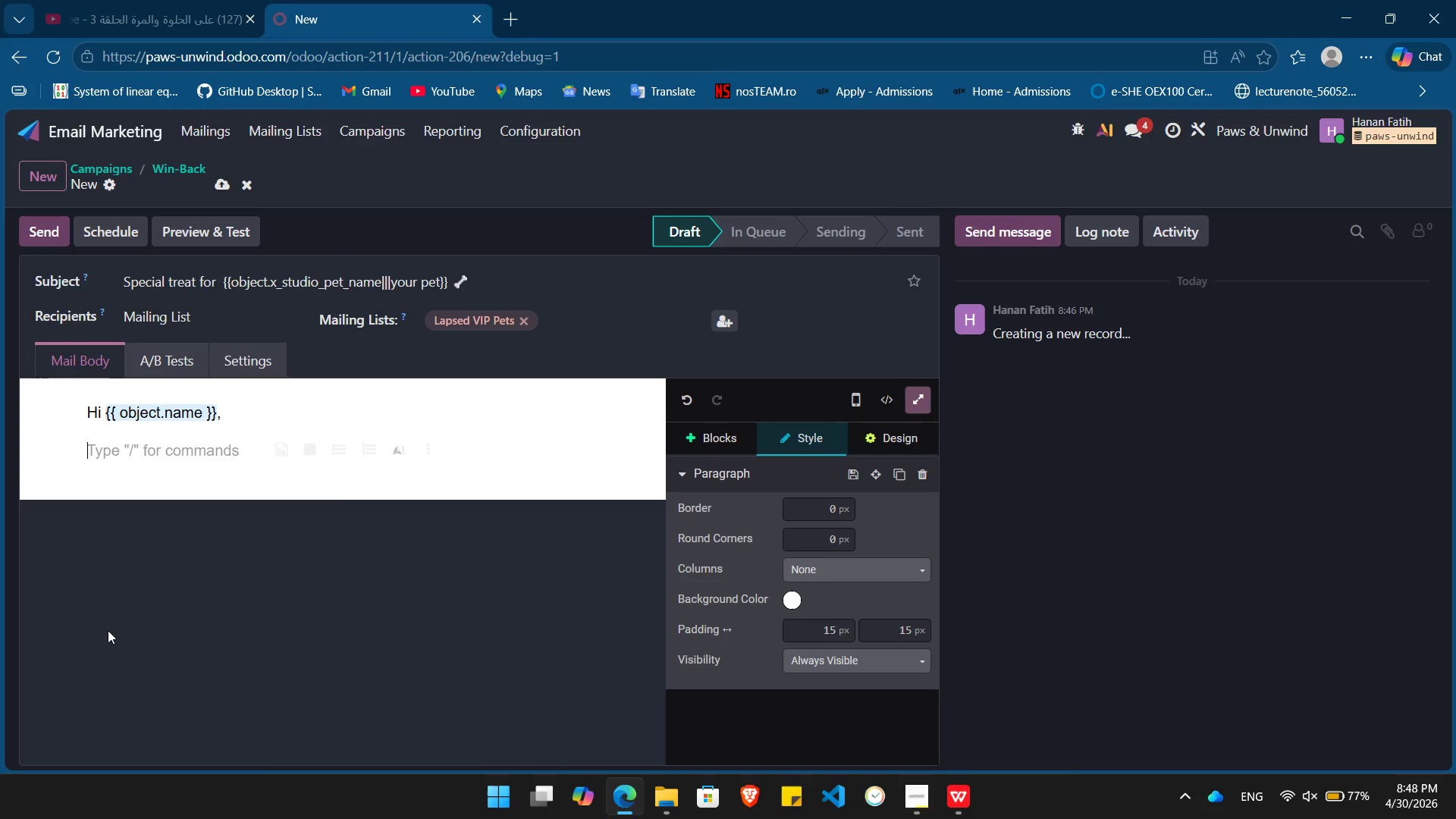 
type(We know life gets busy, but we don't want /)
 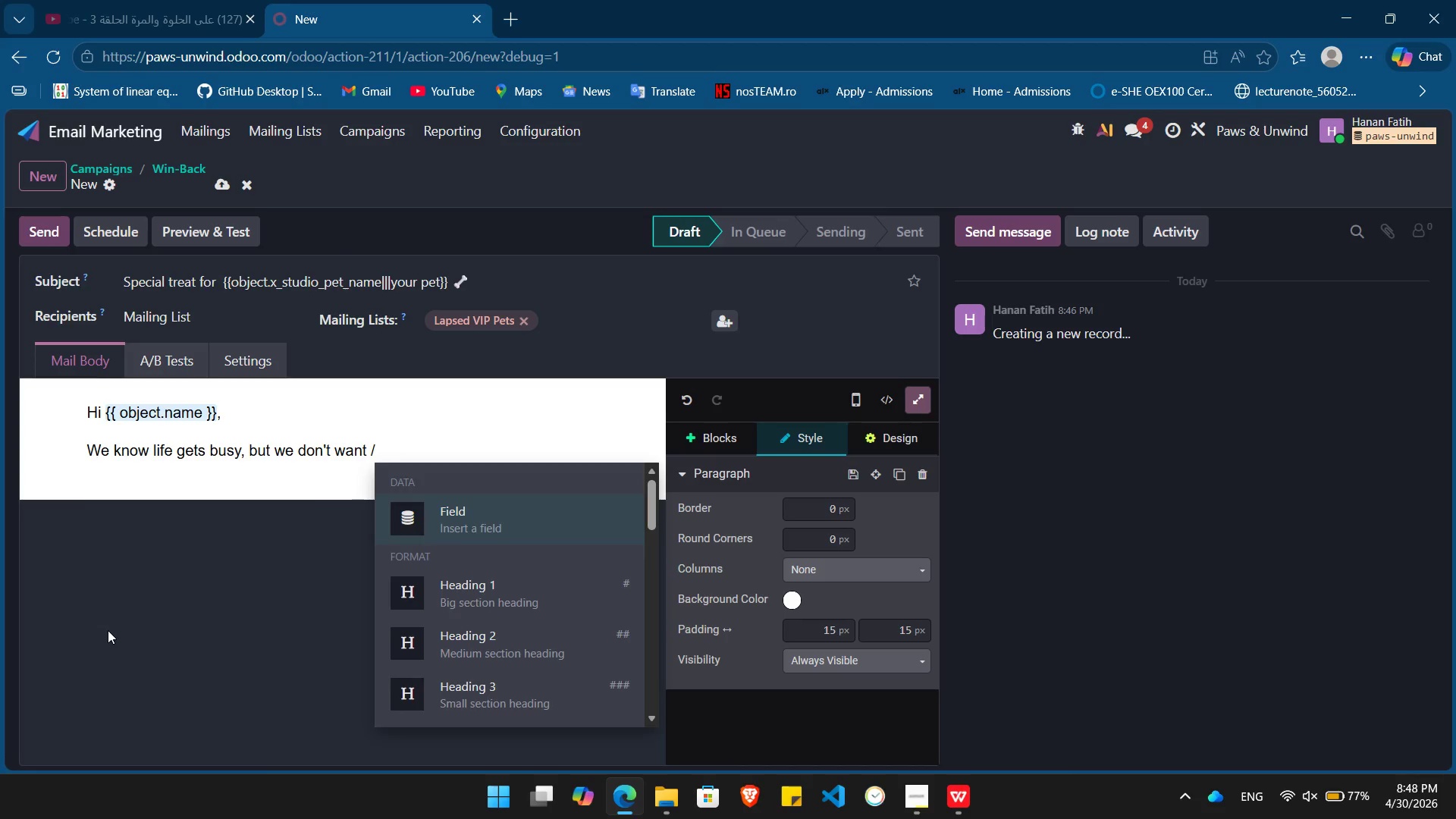 
key(Enter)
 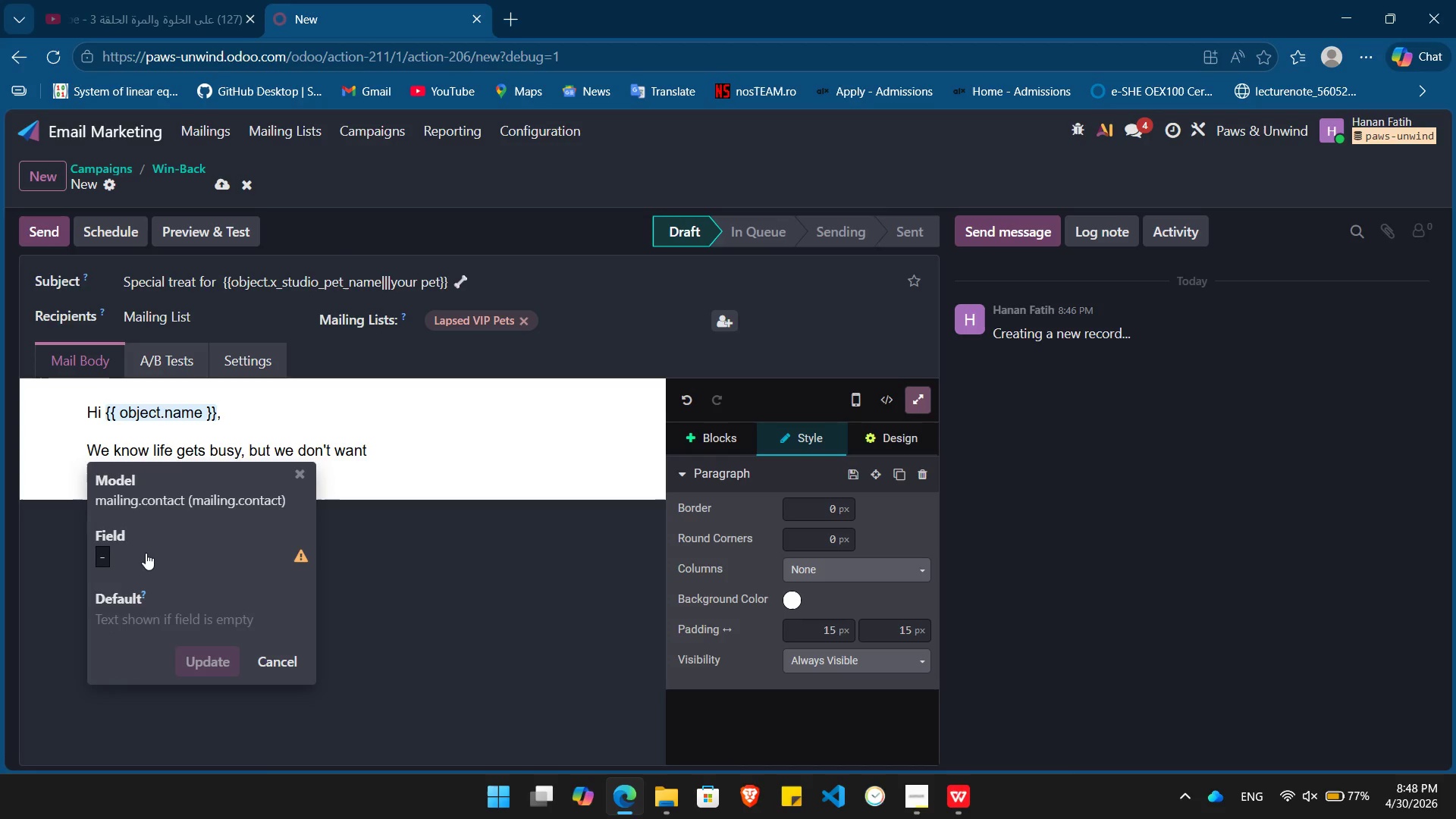 
left_click([146, 553])
 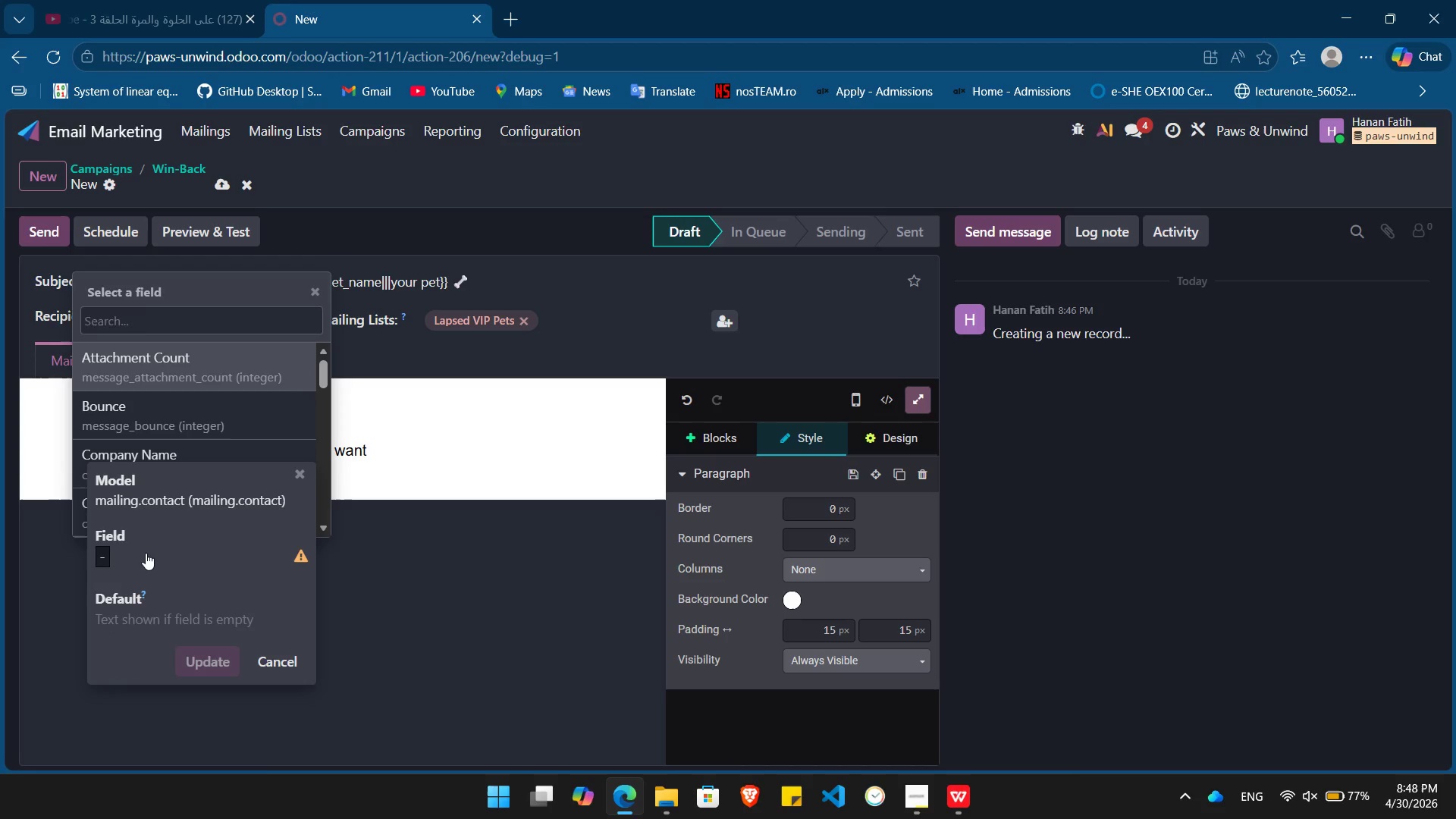 
type(pet)
 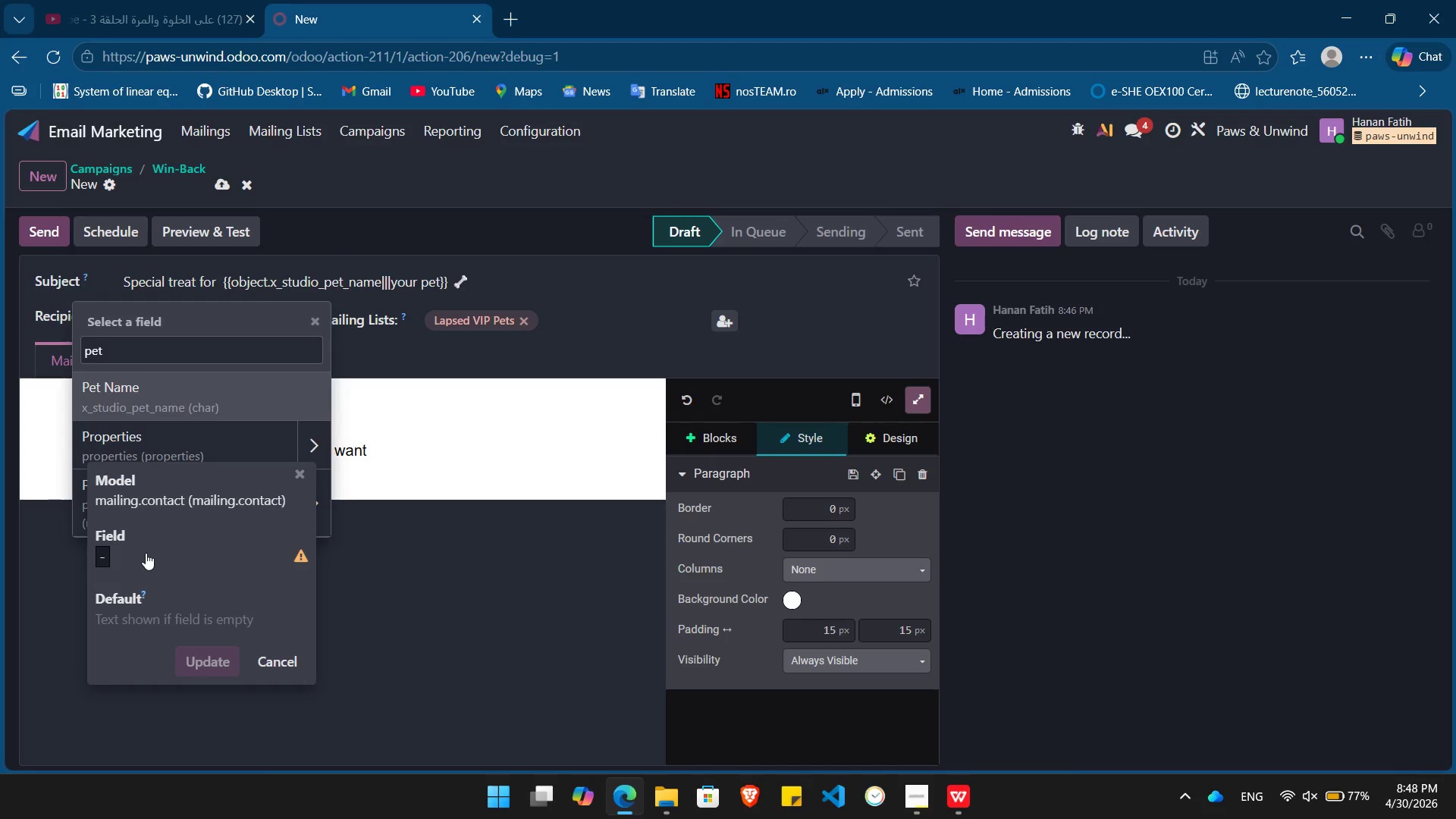 
key(Enter)
 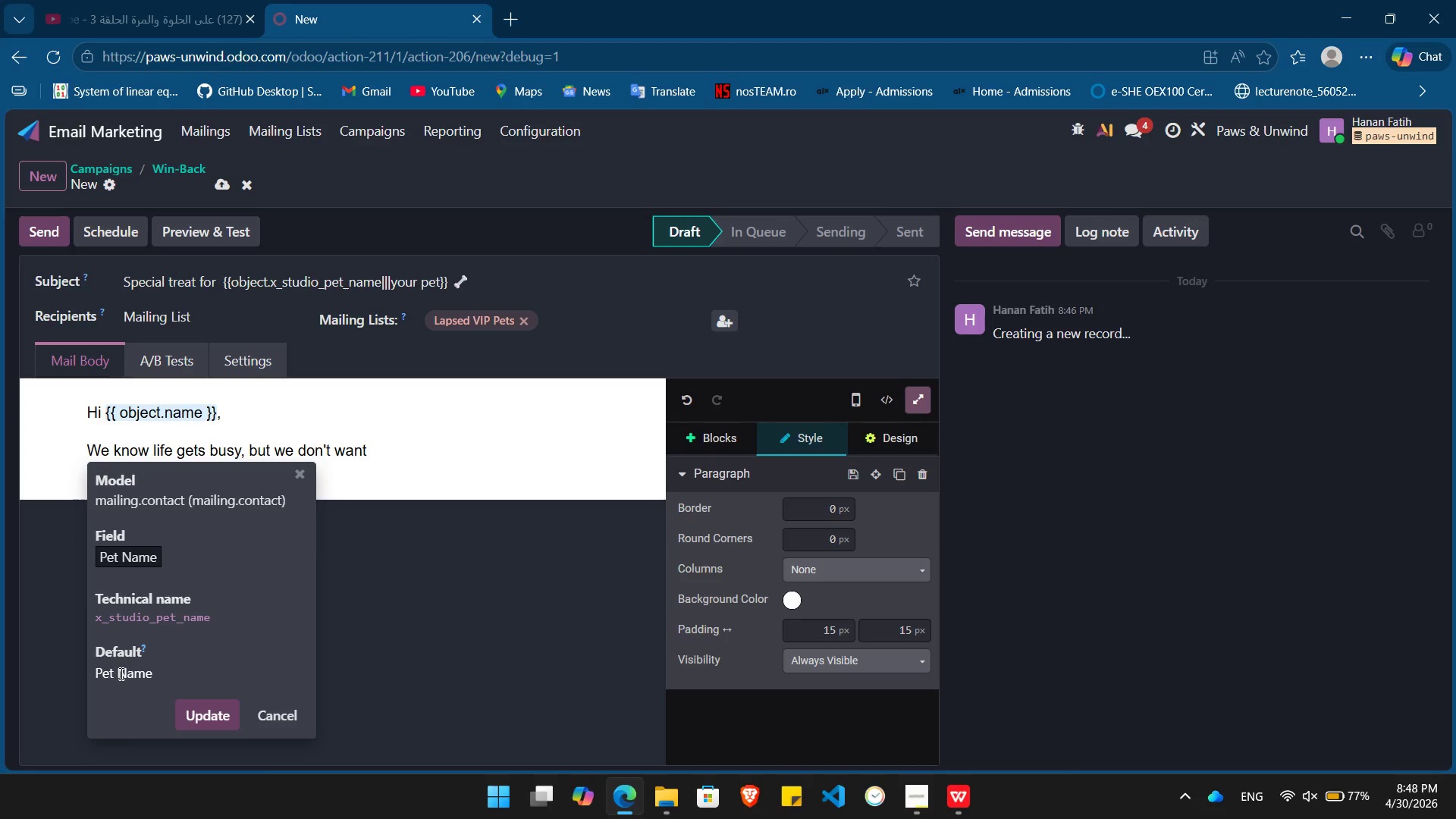 
double_click([120, 673])
 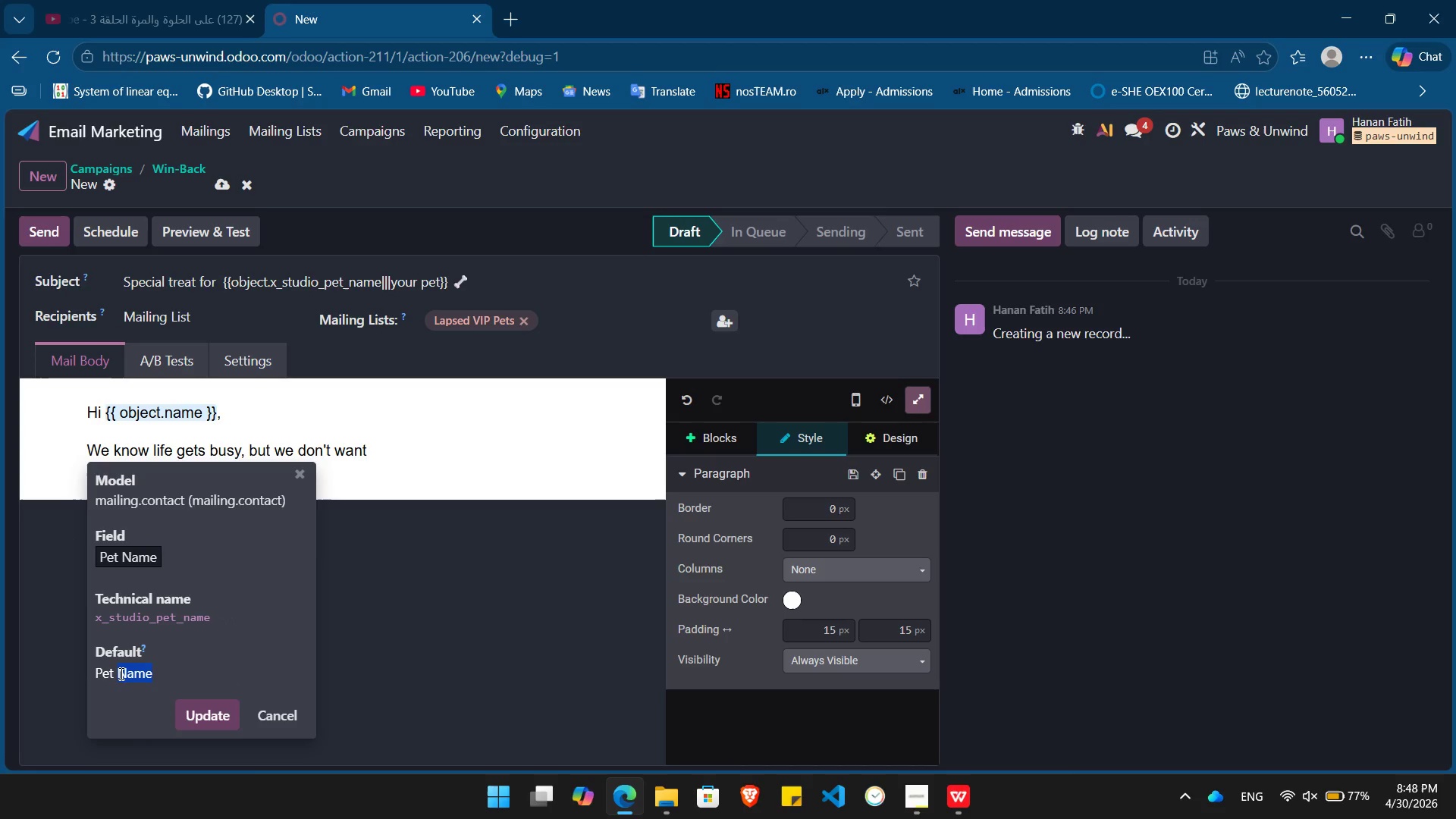 
double_click([120, 673])
 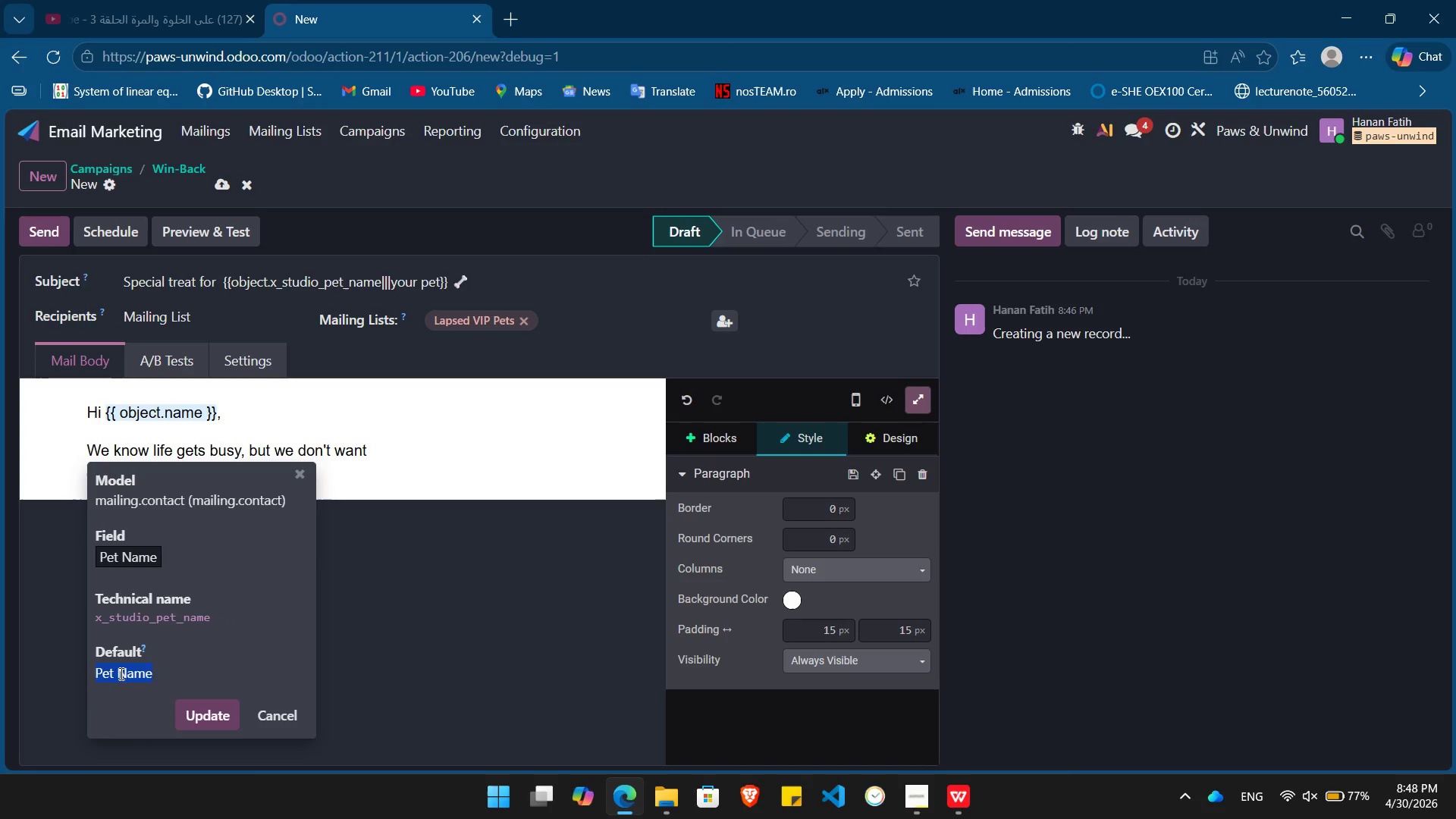 
triple_click([120, 673])
 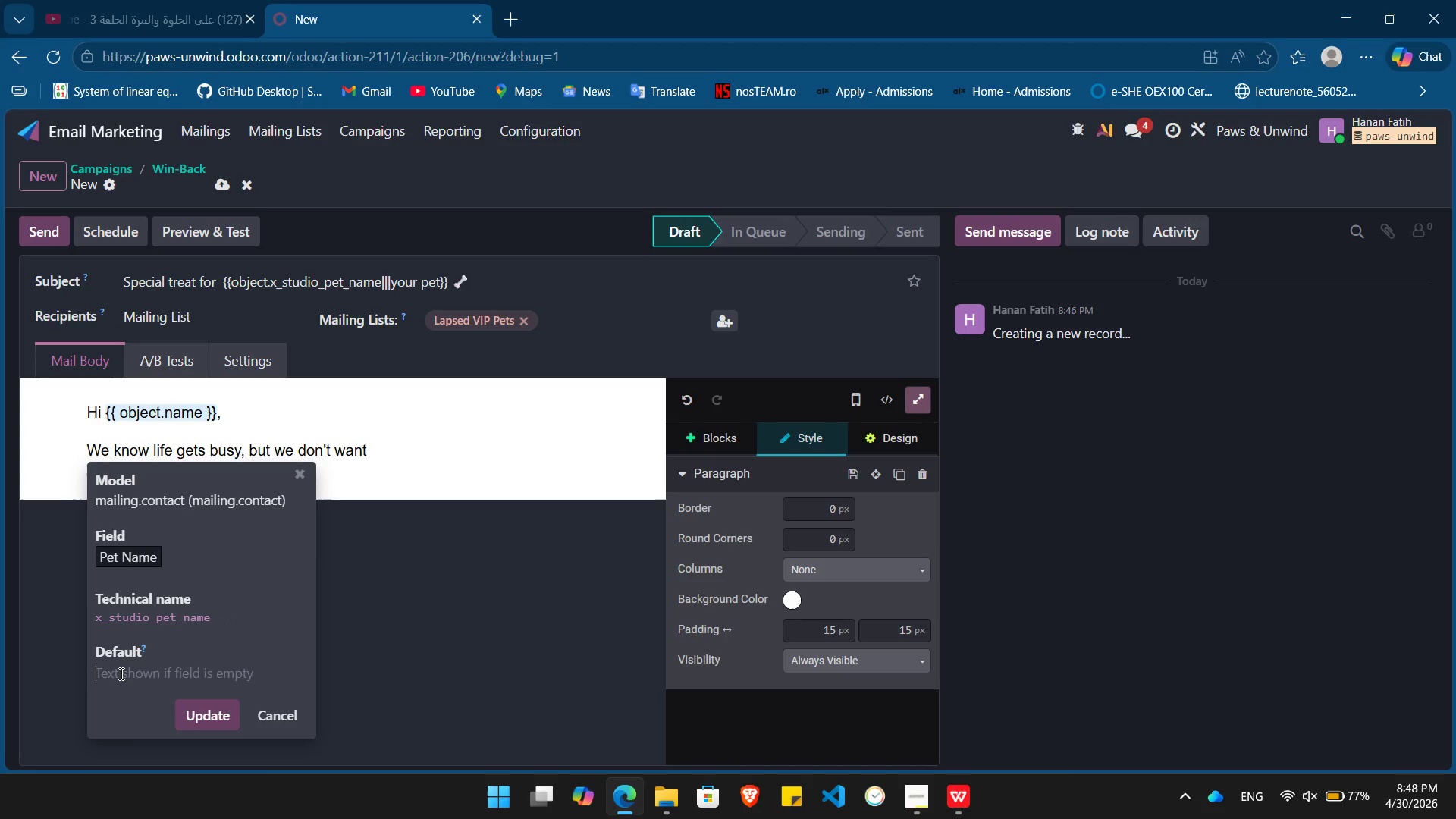 
key(Backspace)
 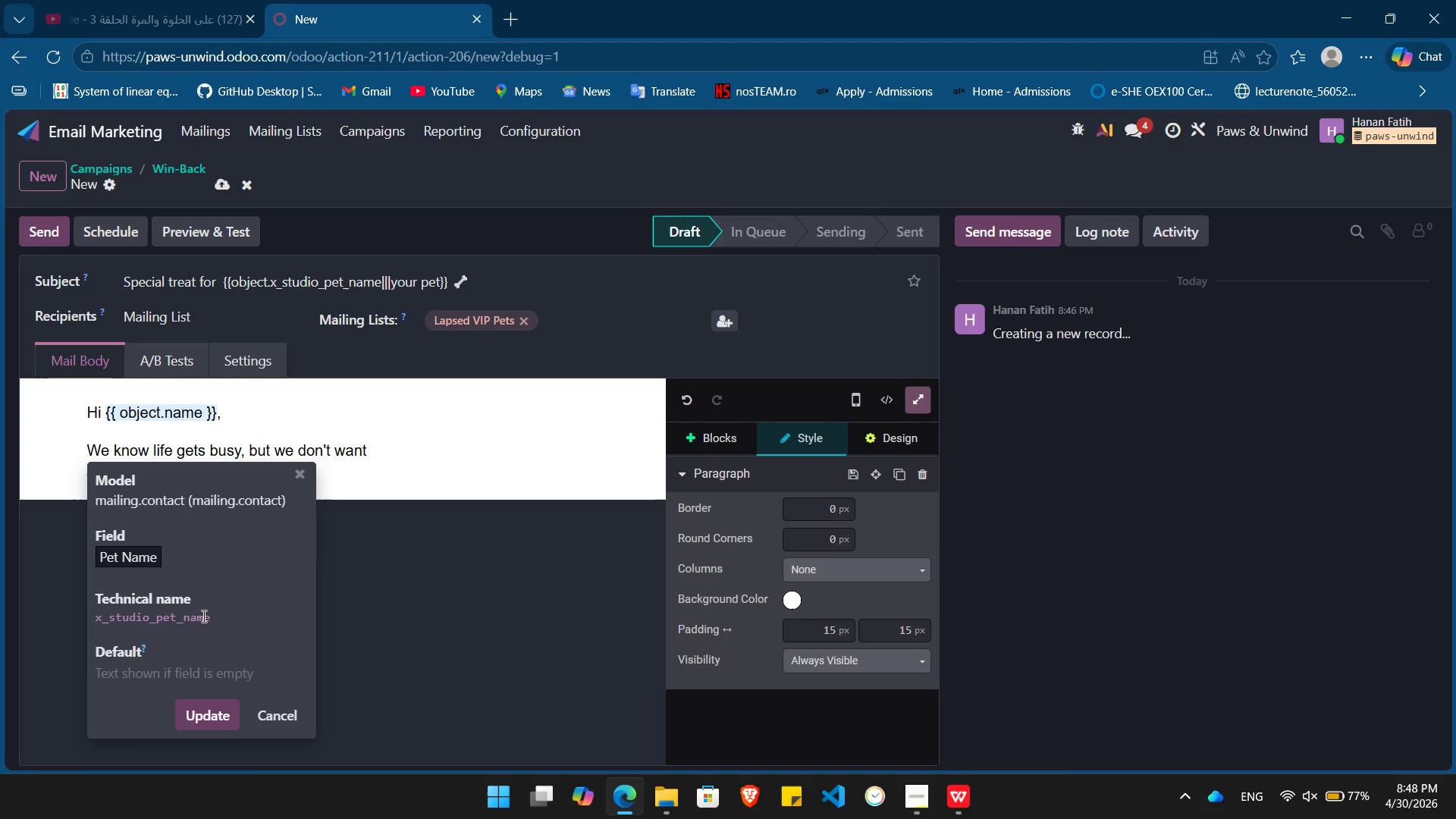 
double_click([202, 616])
 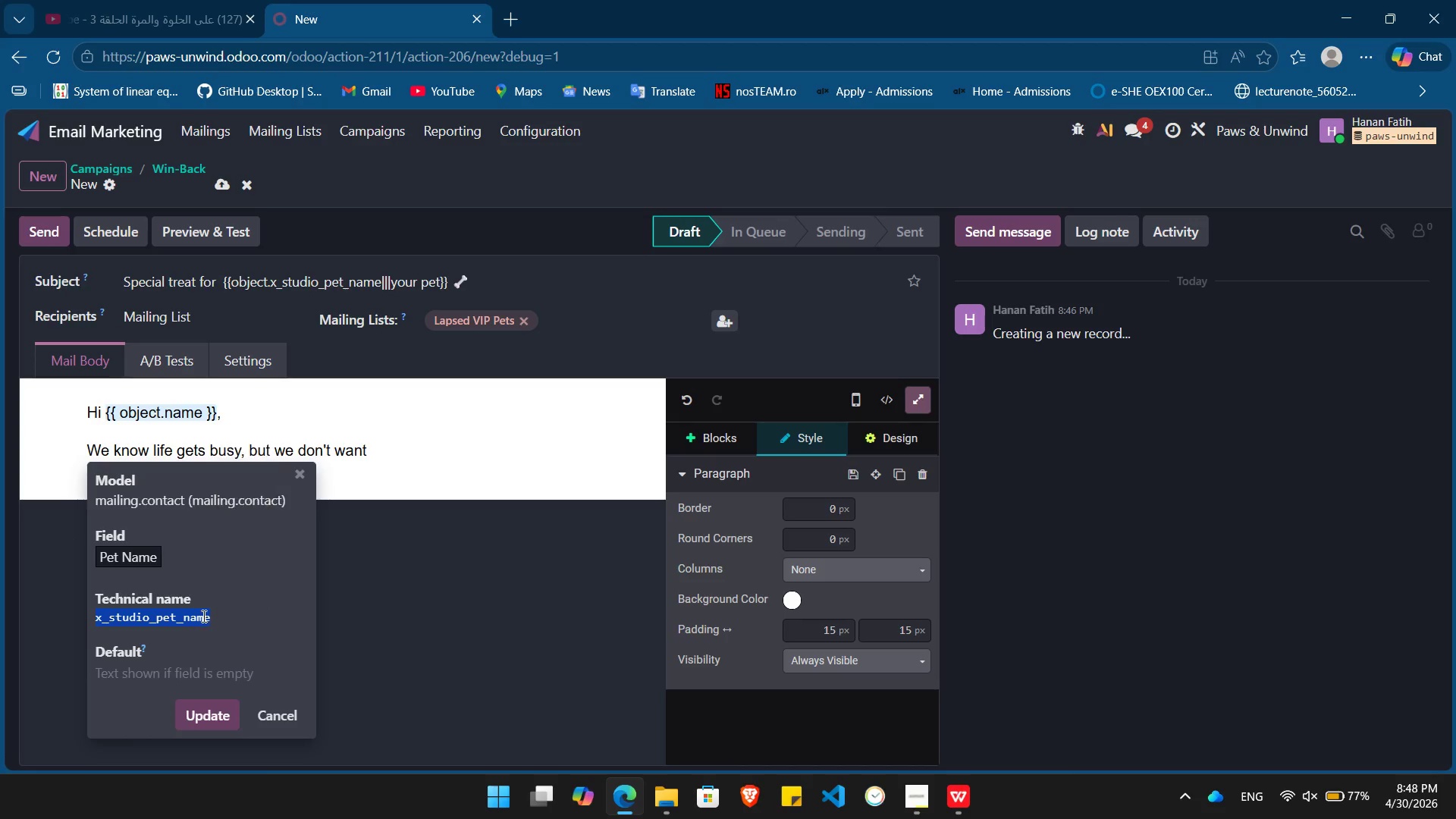 
key(Control+C)
 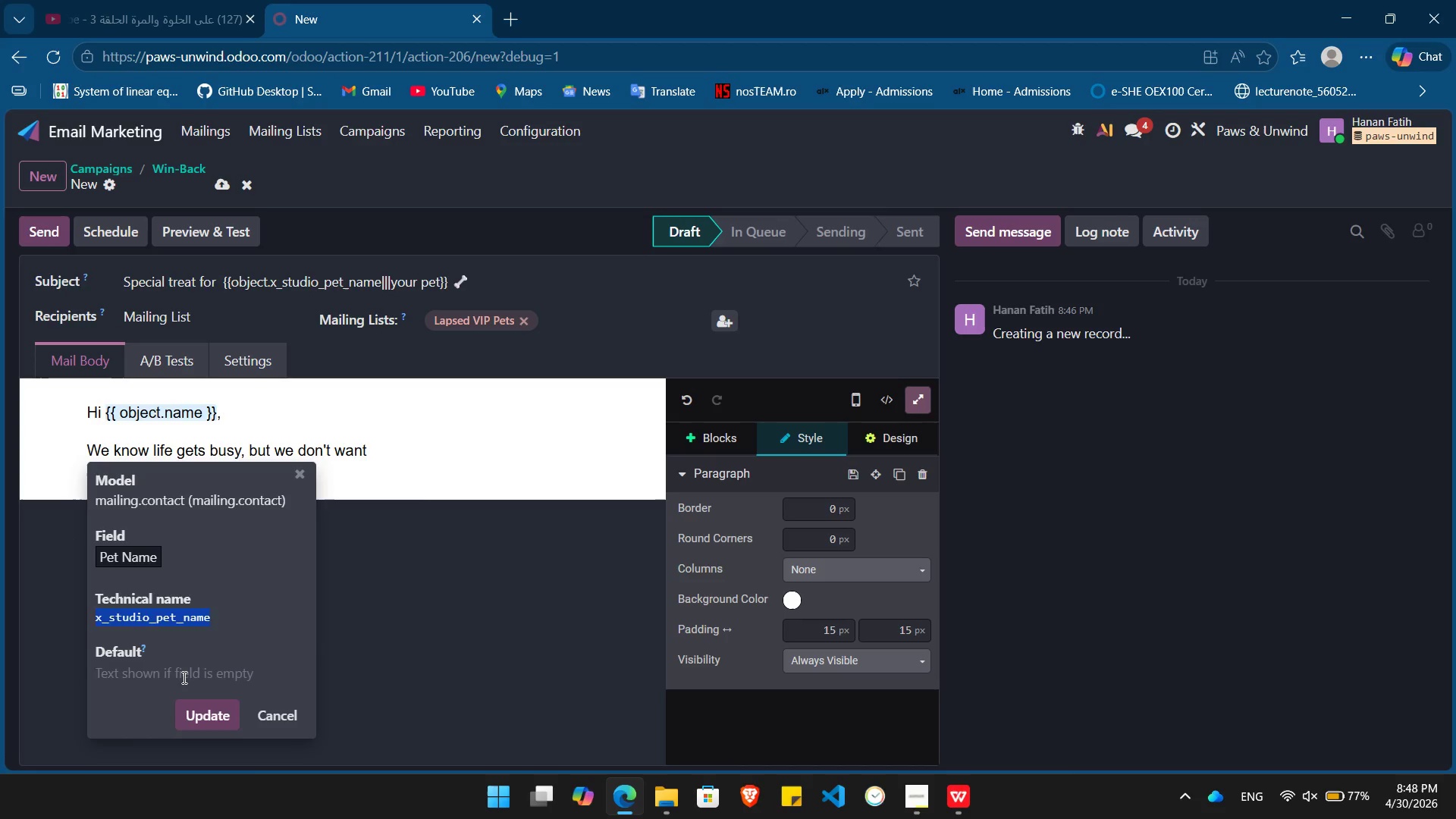 
left_click([183, 677])
 